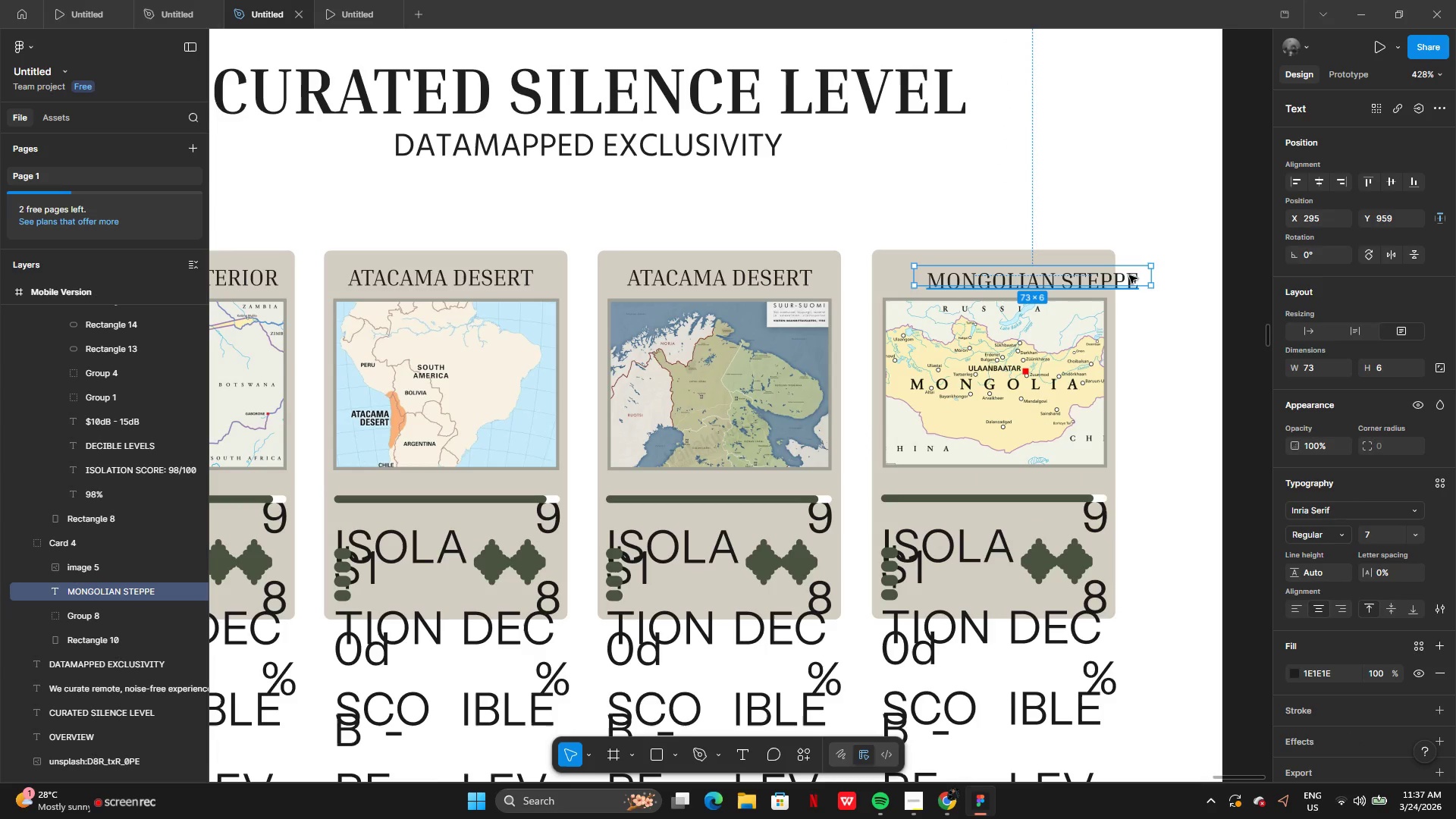 
left_click_drag(start_coordinate=[1129, 275], to_coordinate=[1090, 271])
 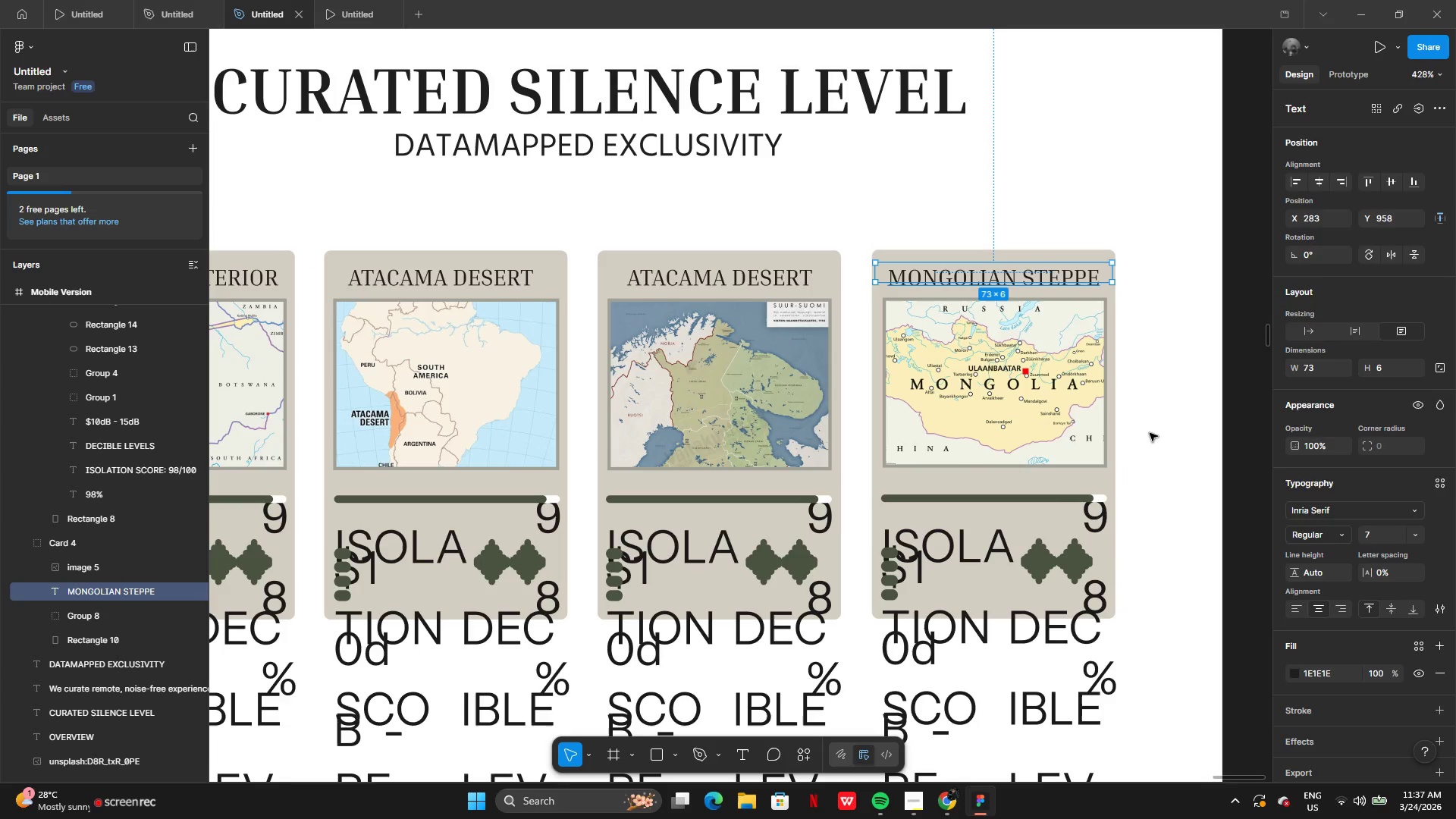 
left_click([1150, 433])
 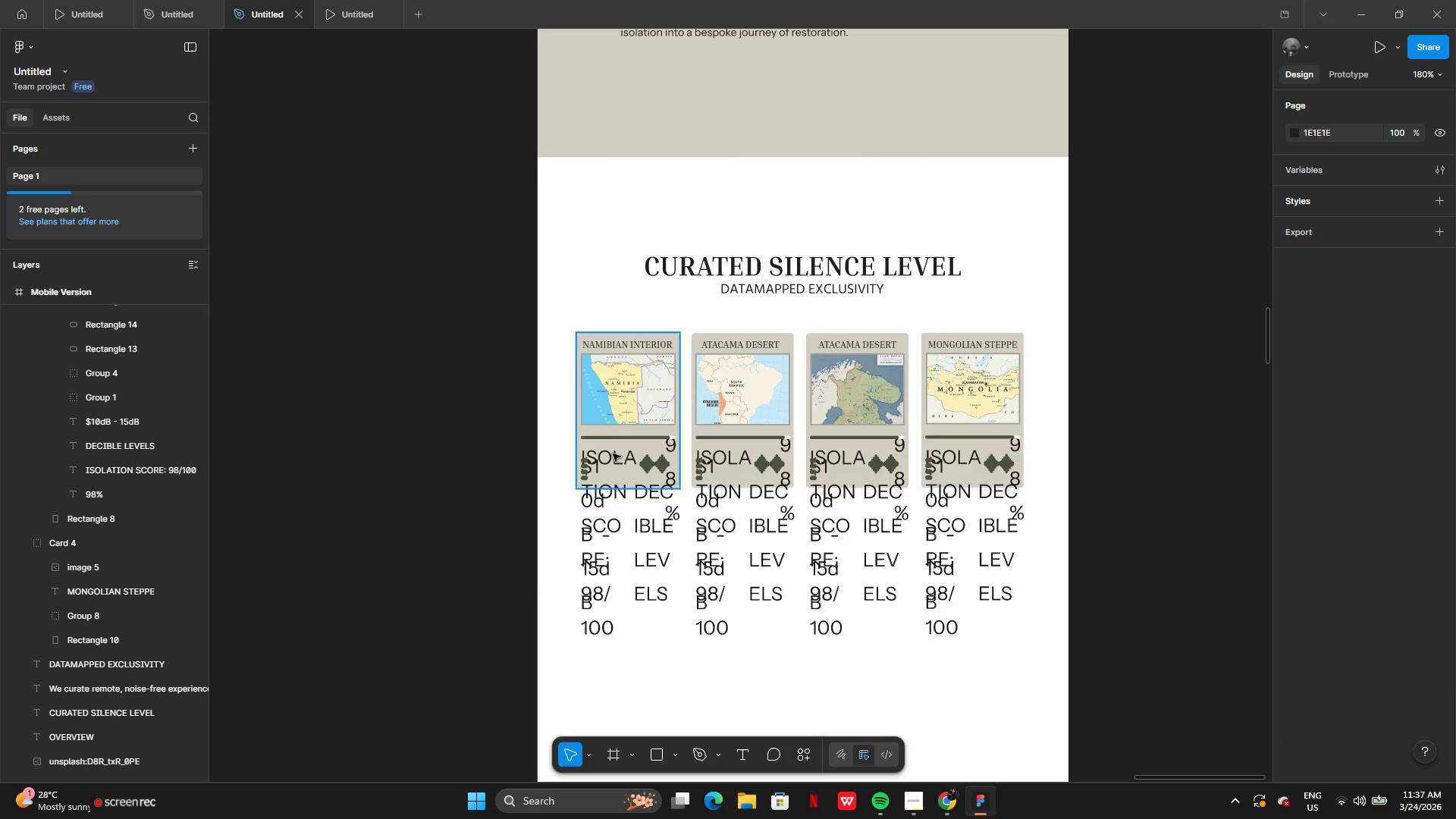 
left_click([612, 460])
 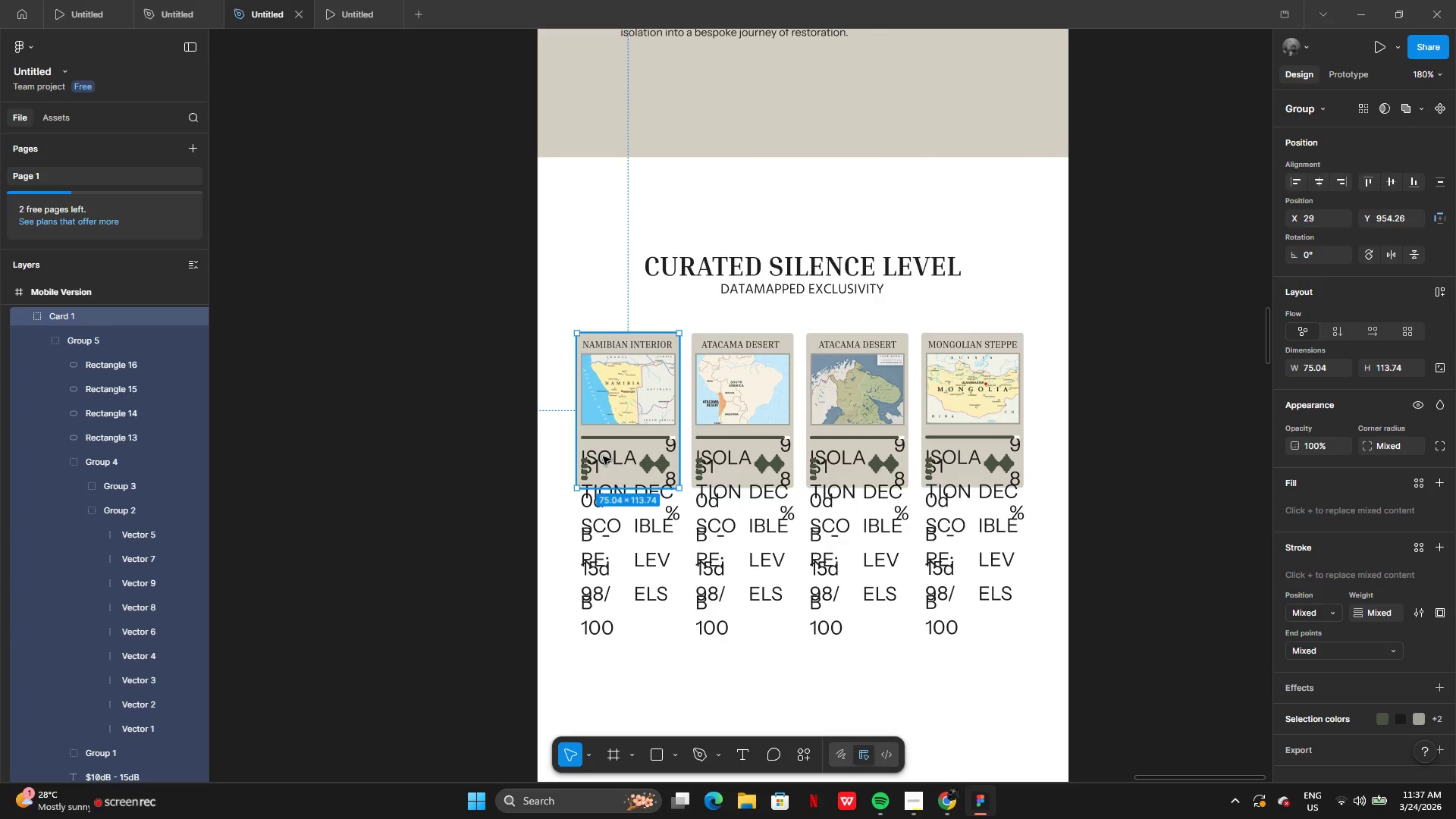 
double_click([603, 457])
 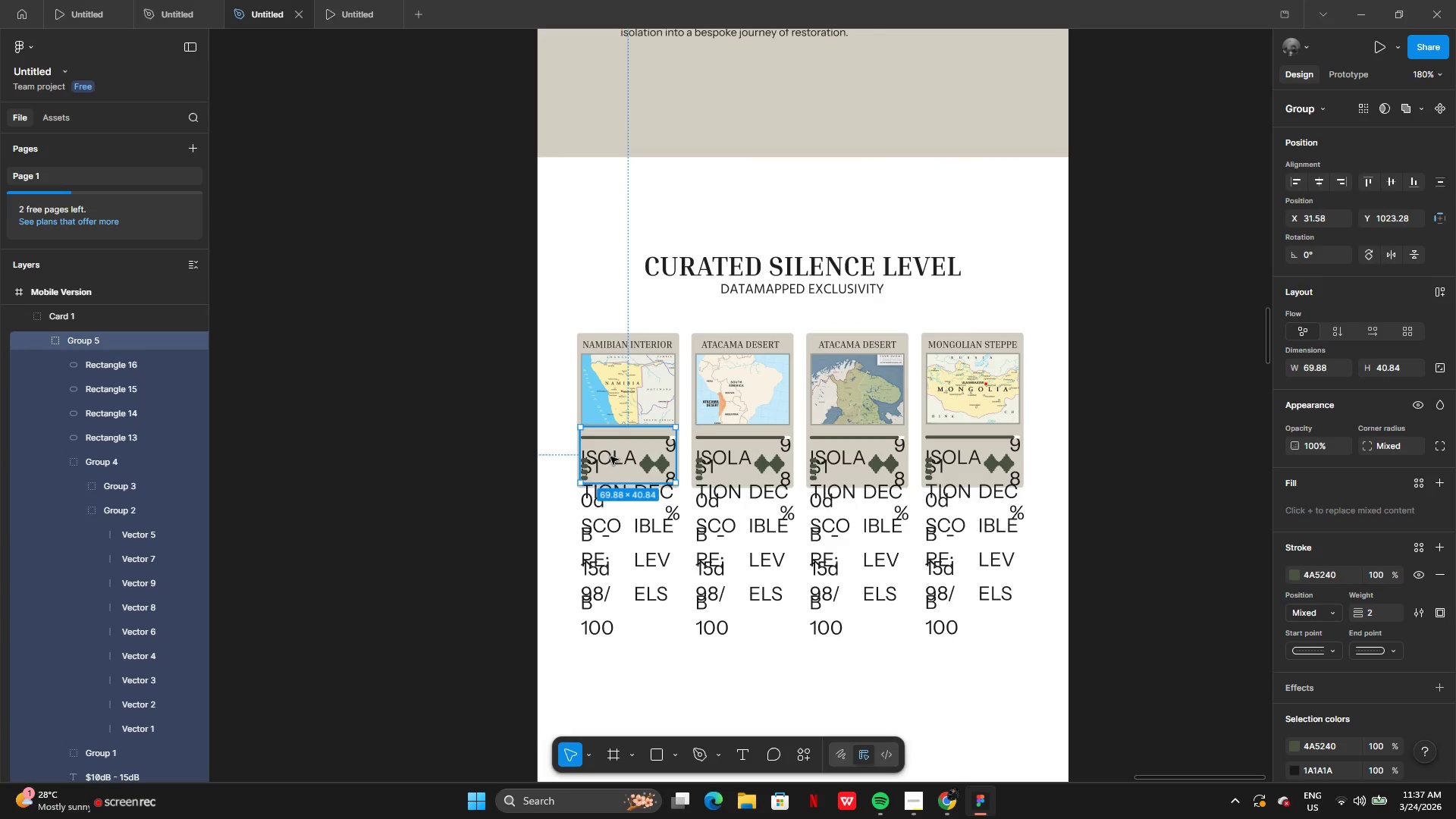 
left_click_drag(start_coordinate=[610, 457], to_coordinate=[513, 478])
 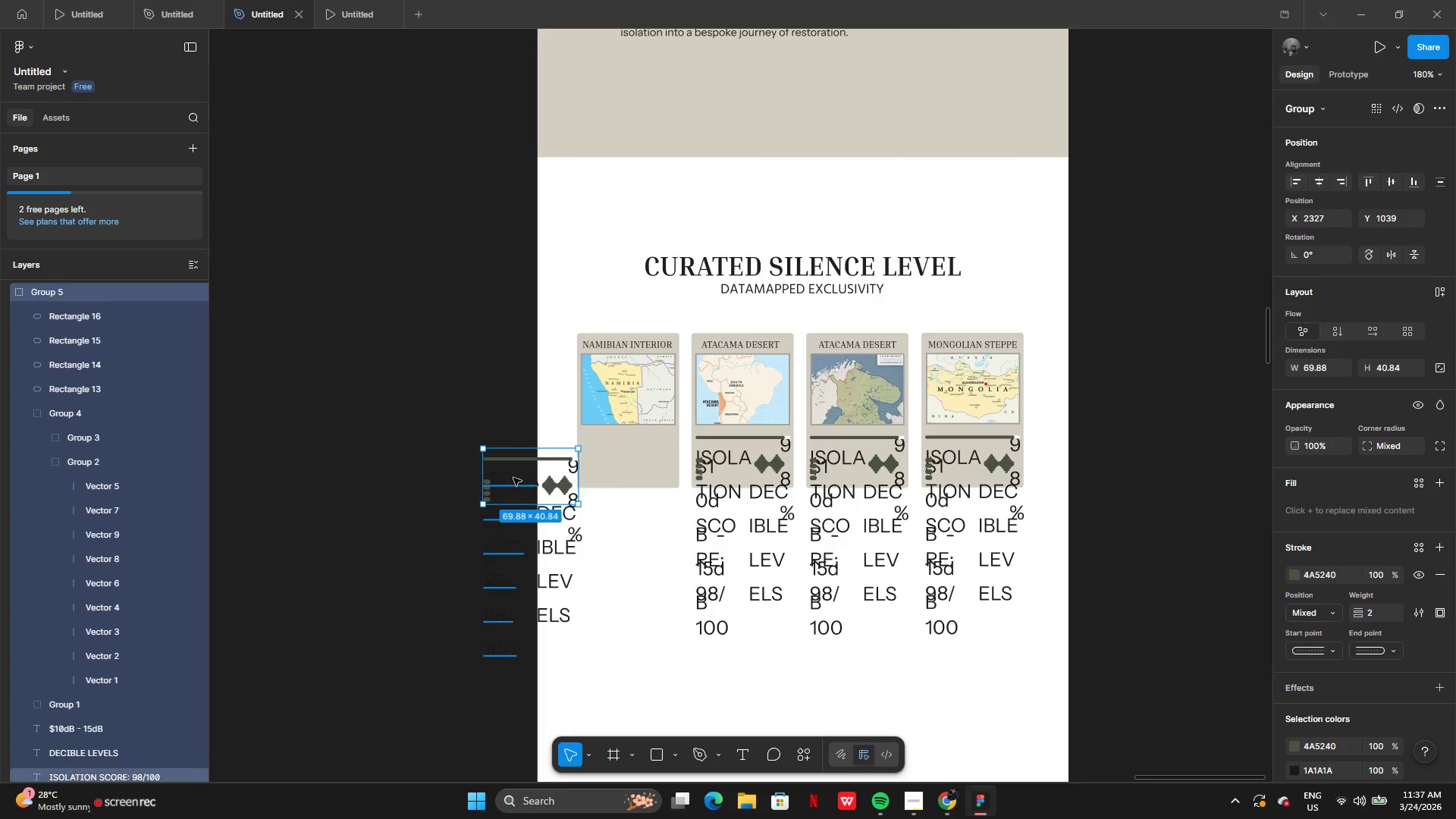 
key(Control+Z)
 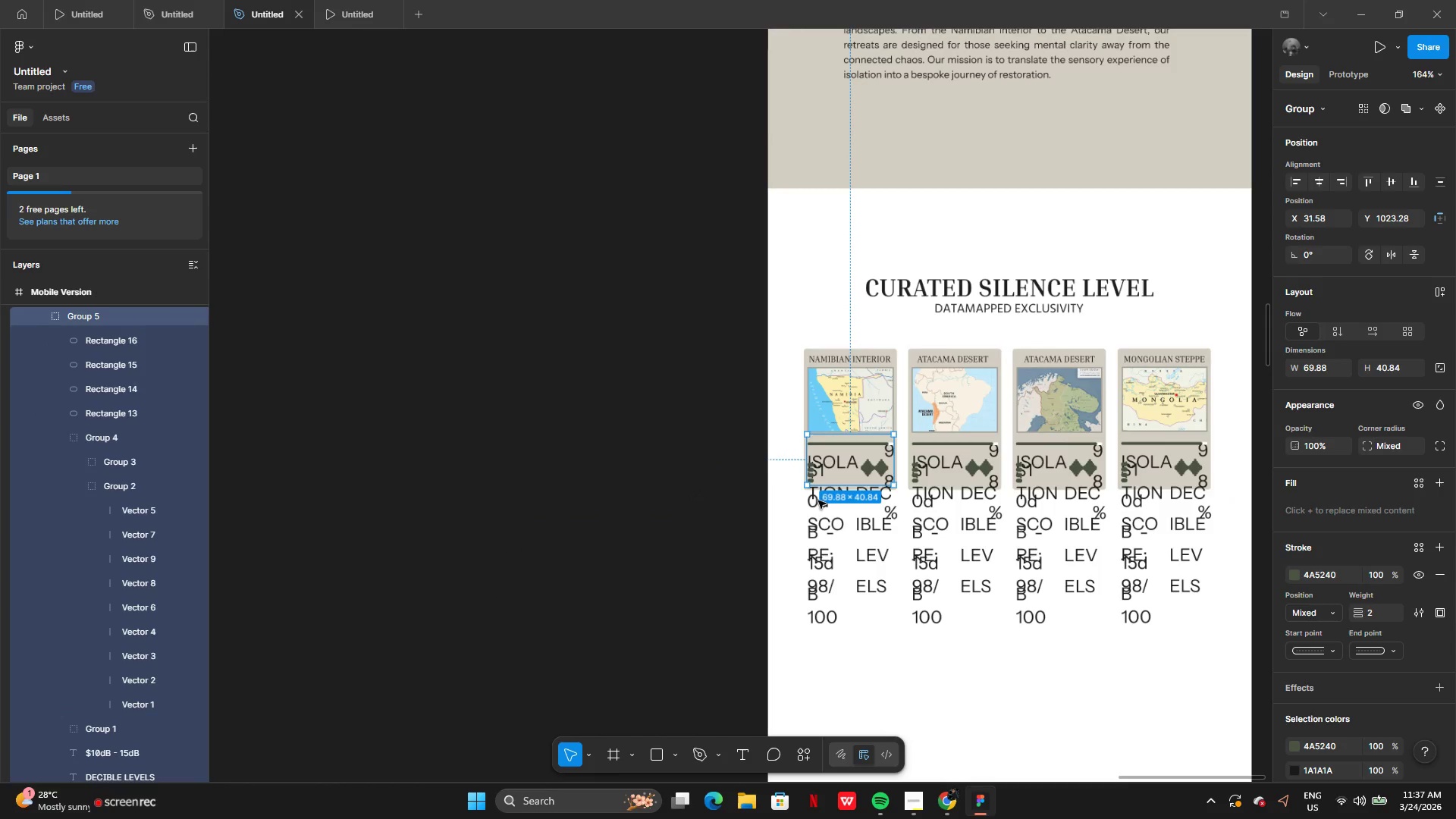 
left_click_drag(start_coordinate=[845, 465], to_coordinate=[419, 497])
 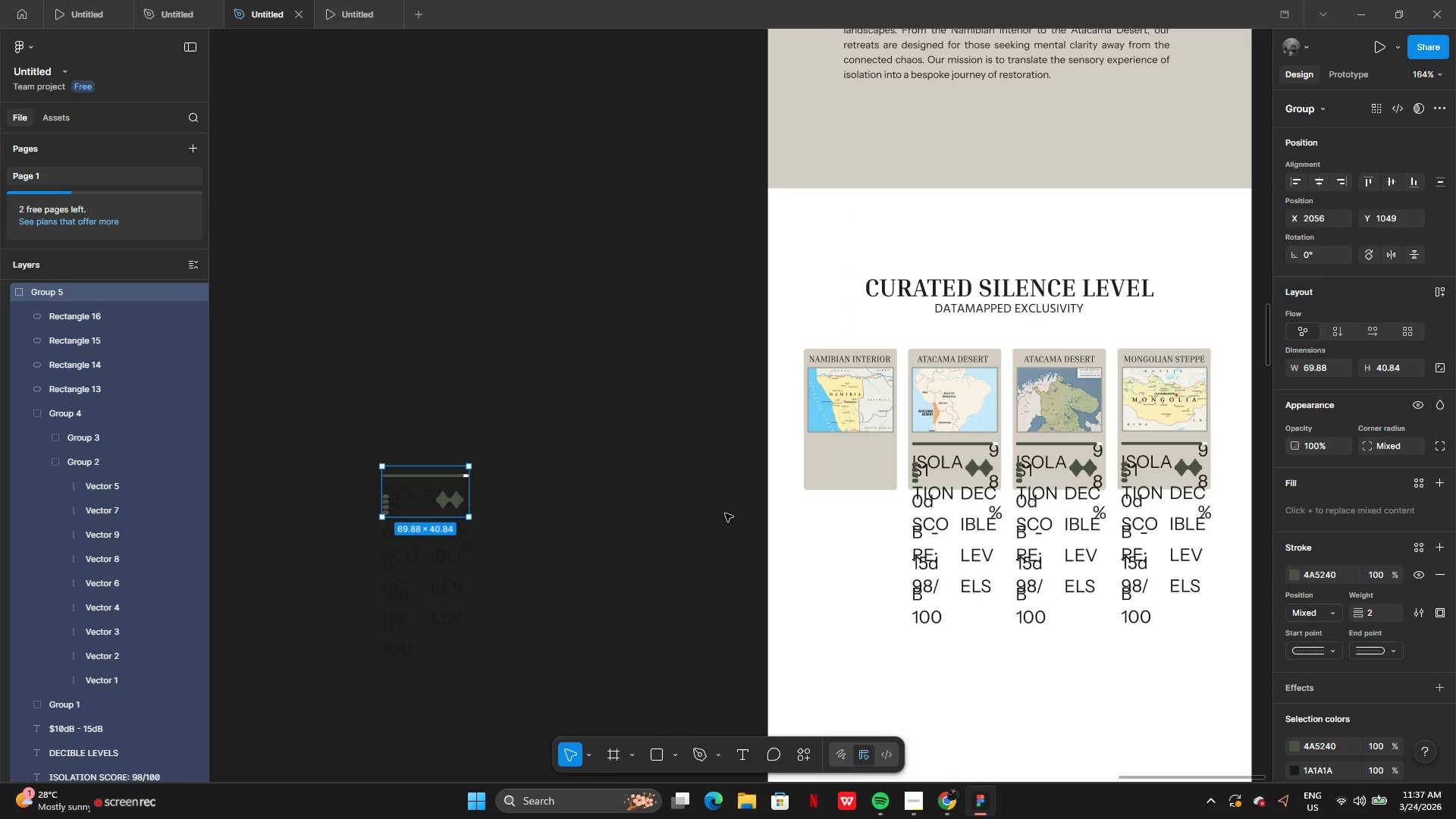 
key(Control+Z)
 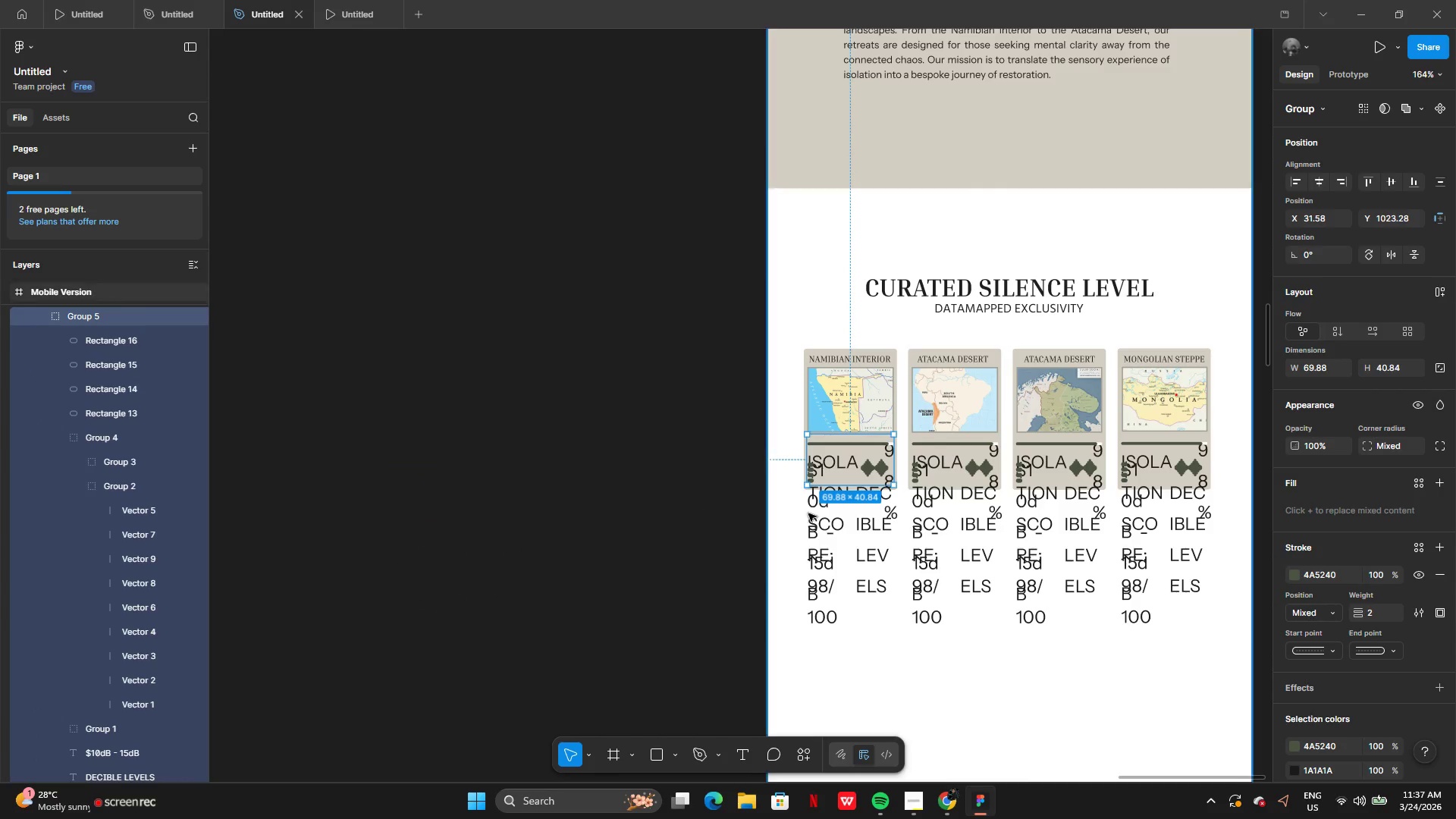 
key(Control+ControlLeft)
 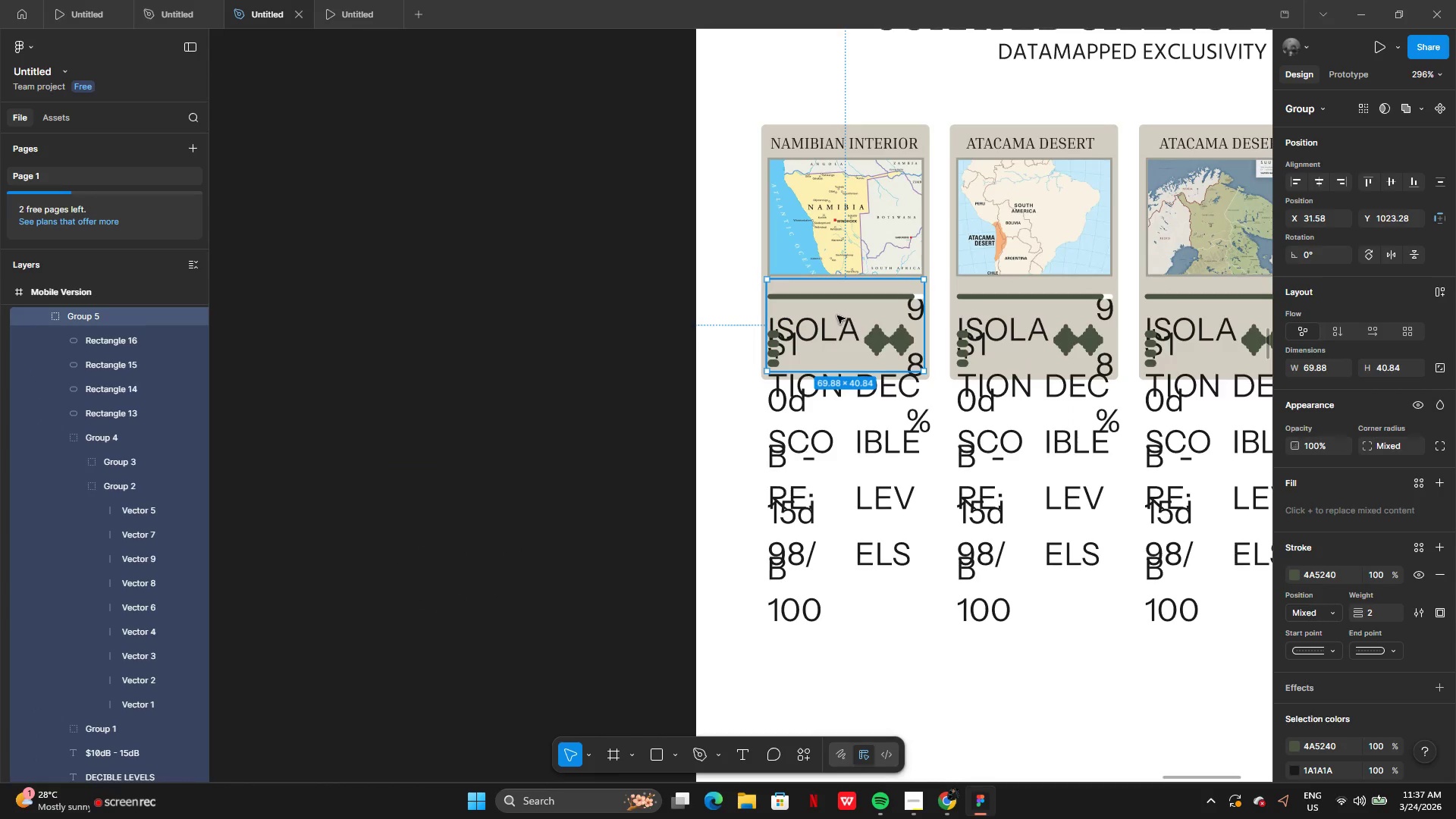 
double_click([834, 325])
 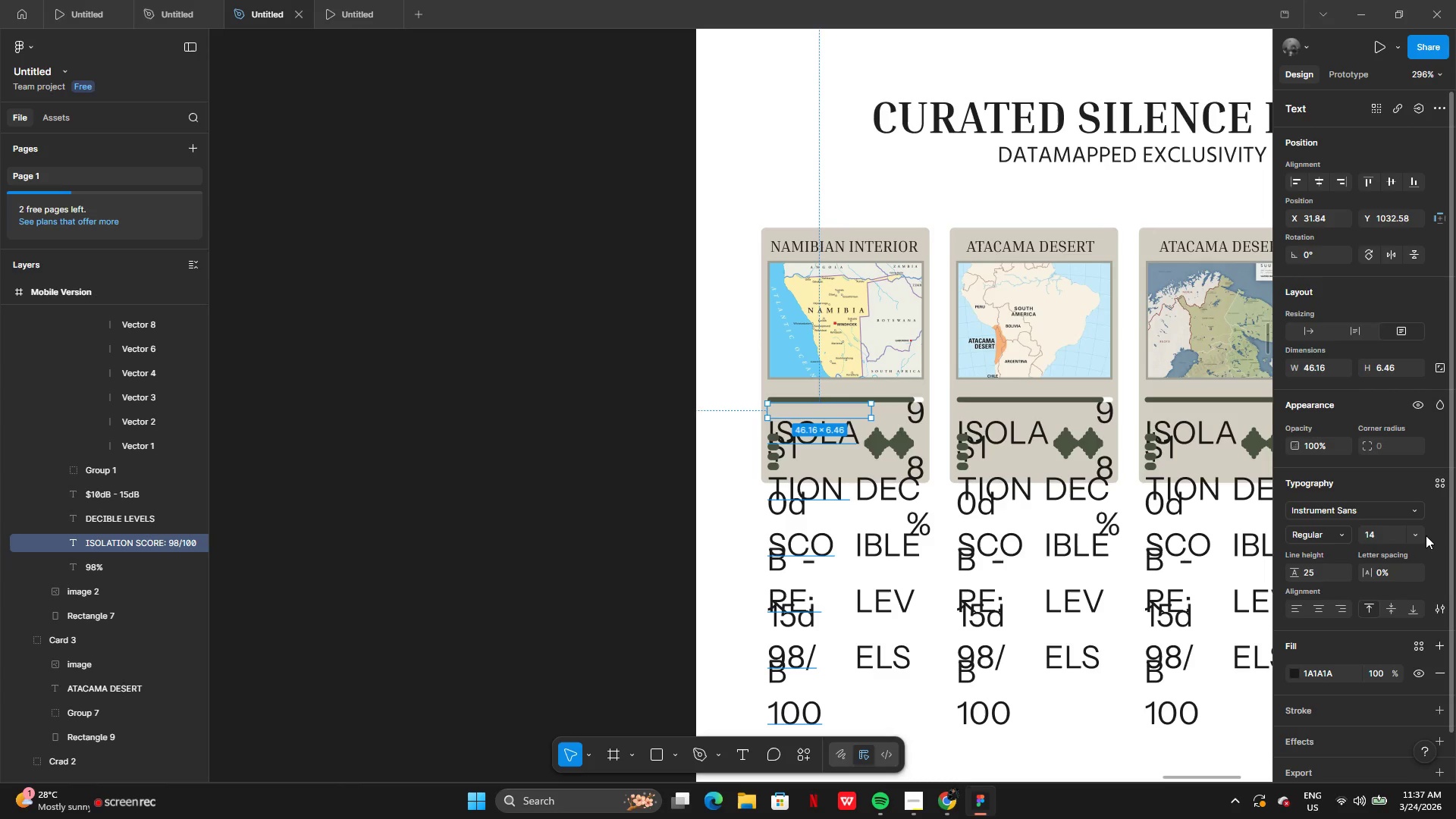 
left_click([1395, 533])
 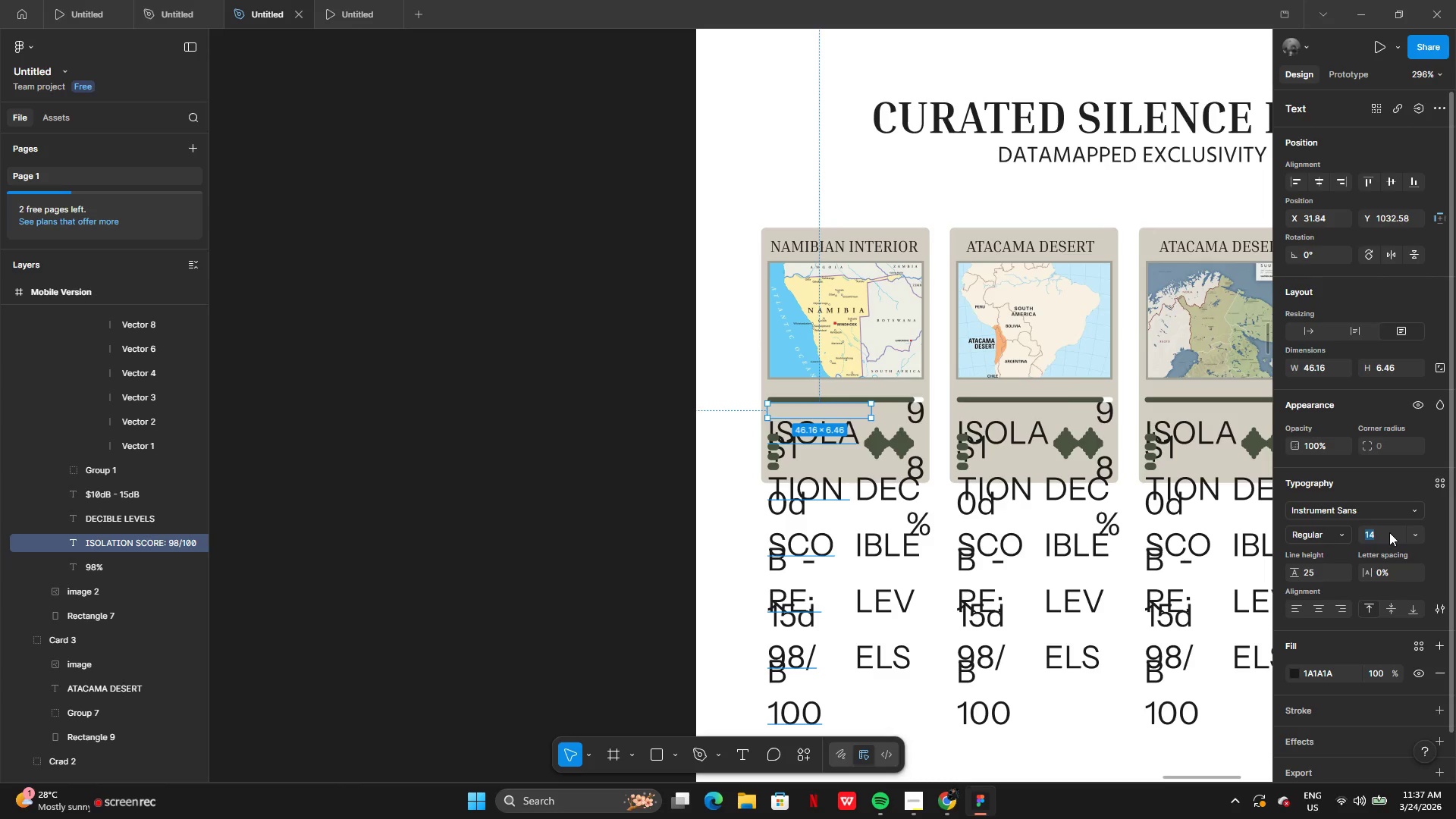 
key(6)
 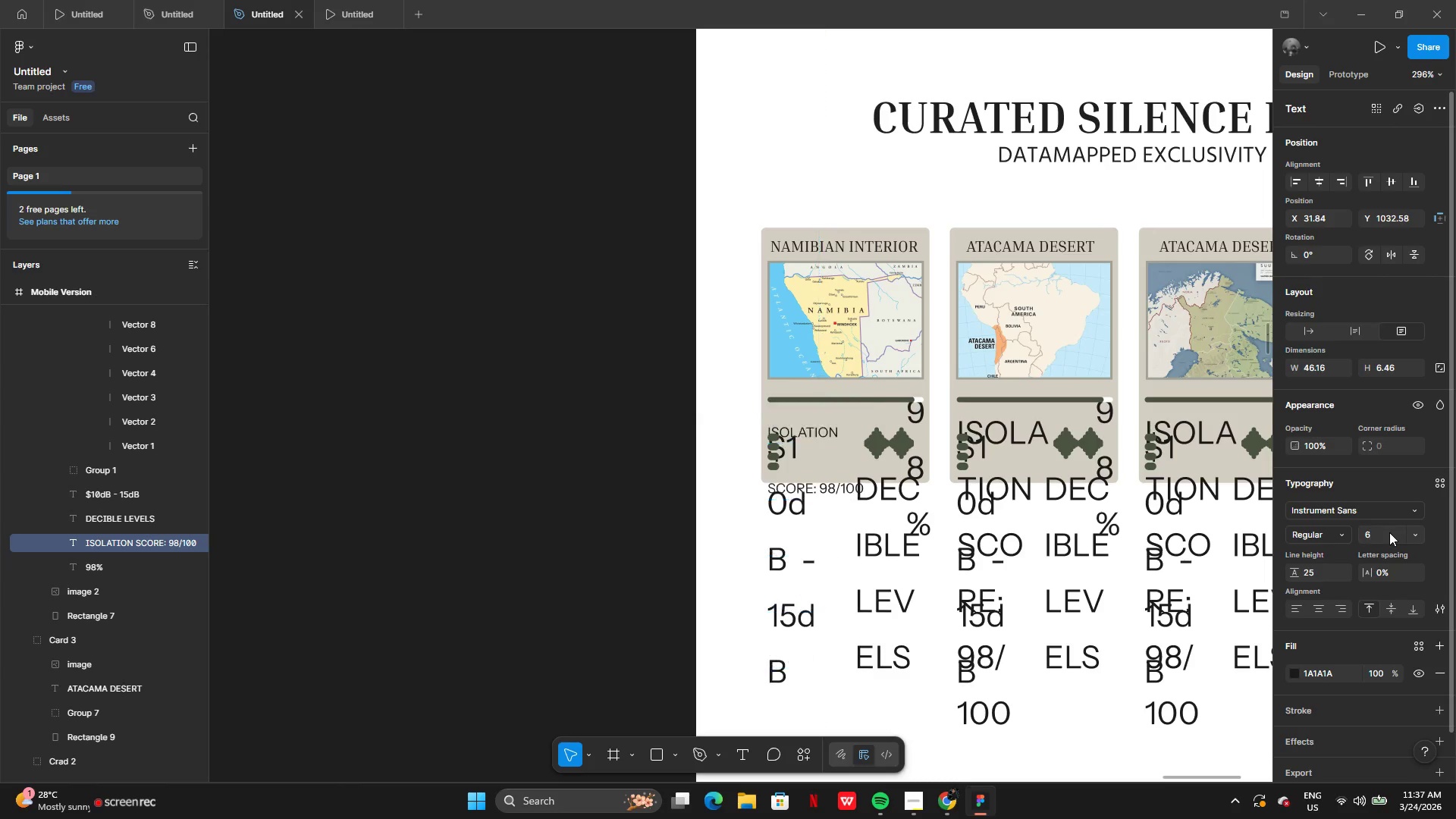 
key(Enter)
 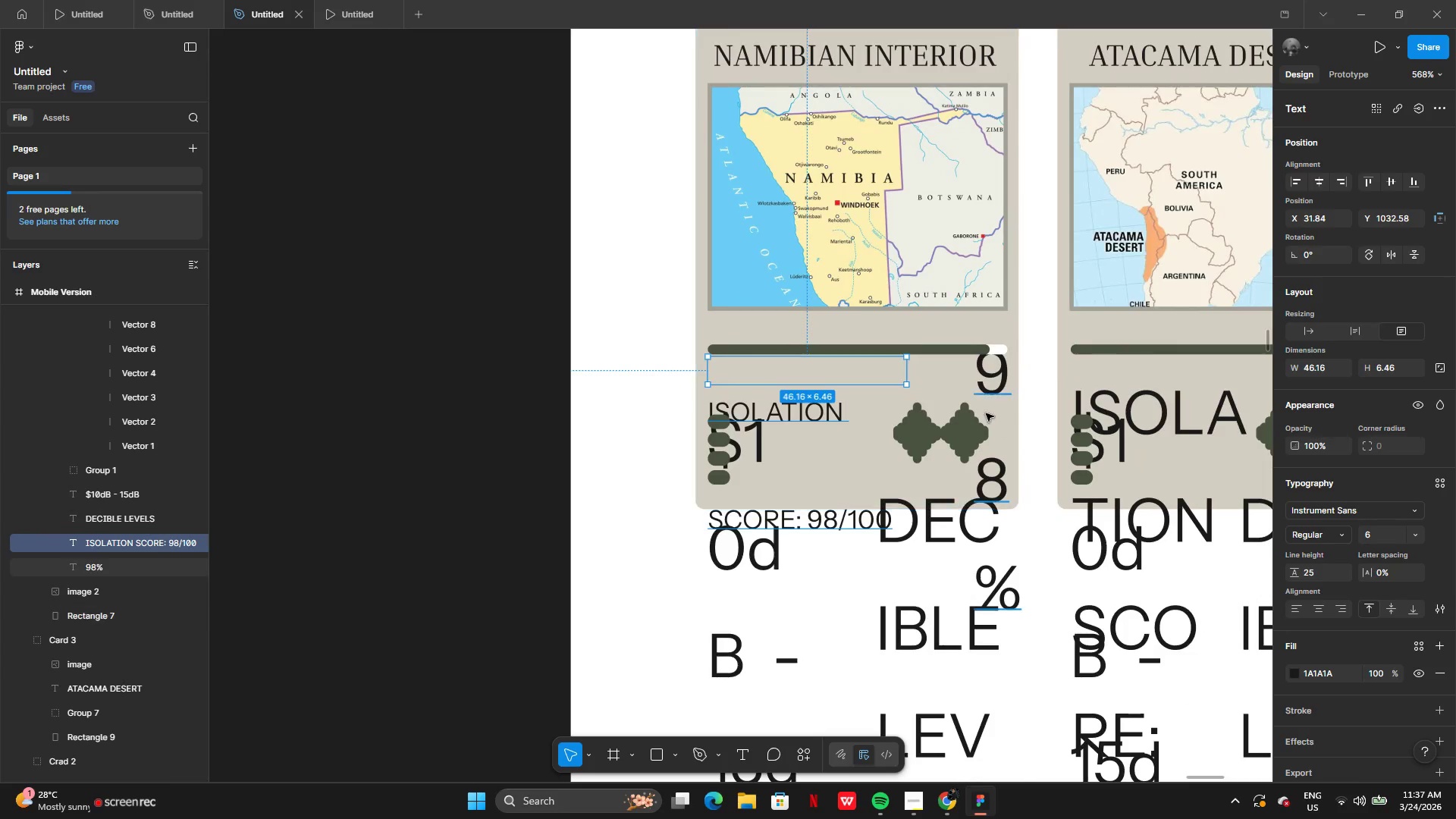 
left_click_drag(start_coordinate=[908, 378], to_coordinate=[966, 390])
 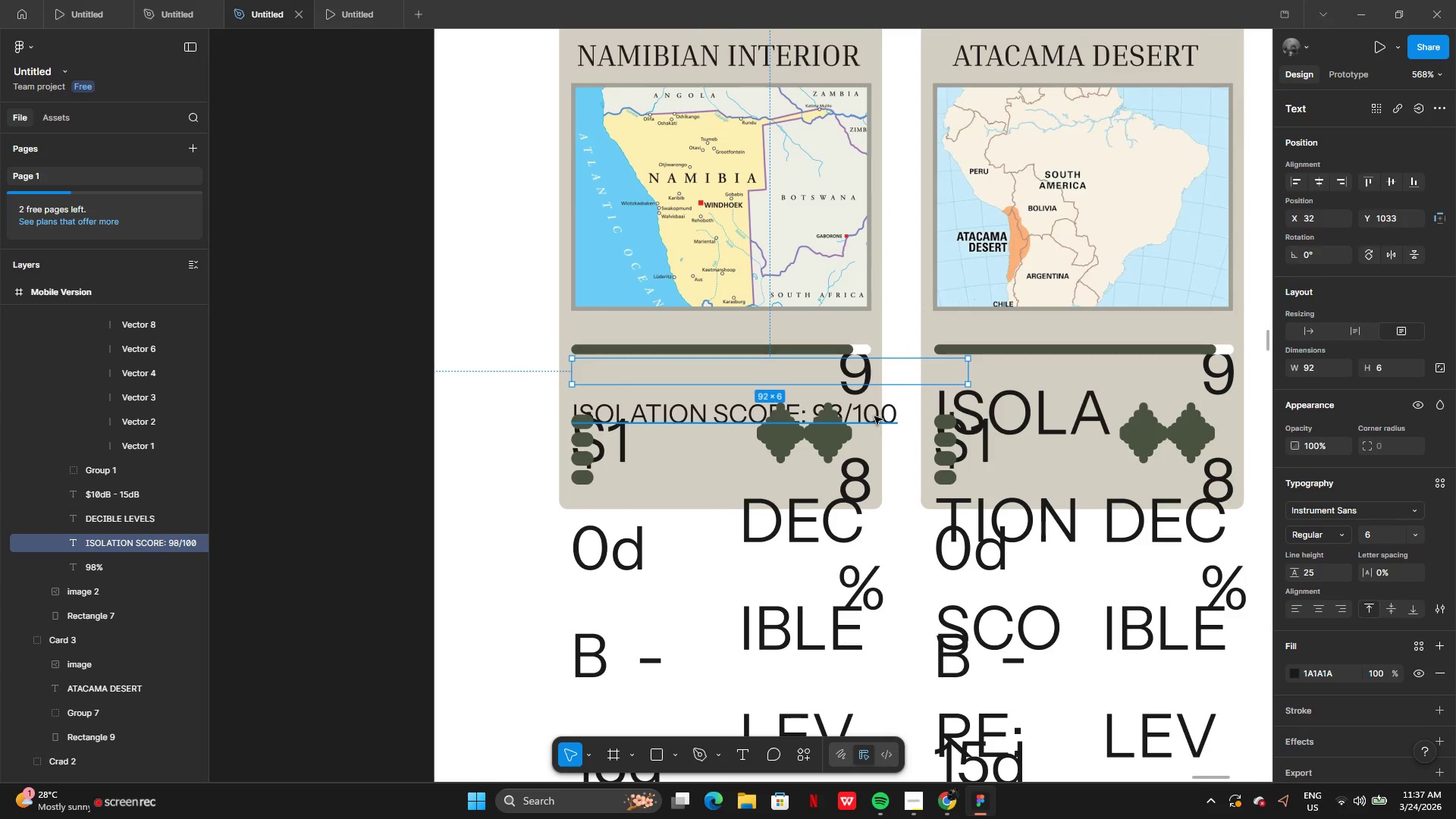 
left_click([874, 416])
 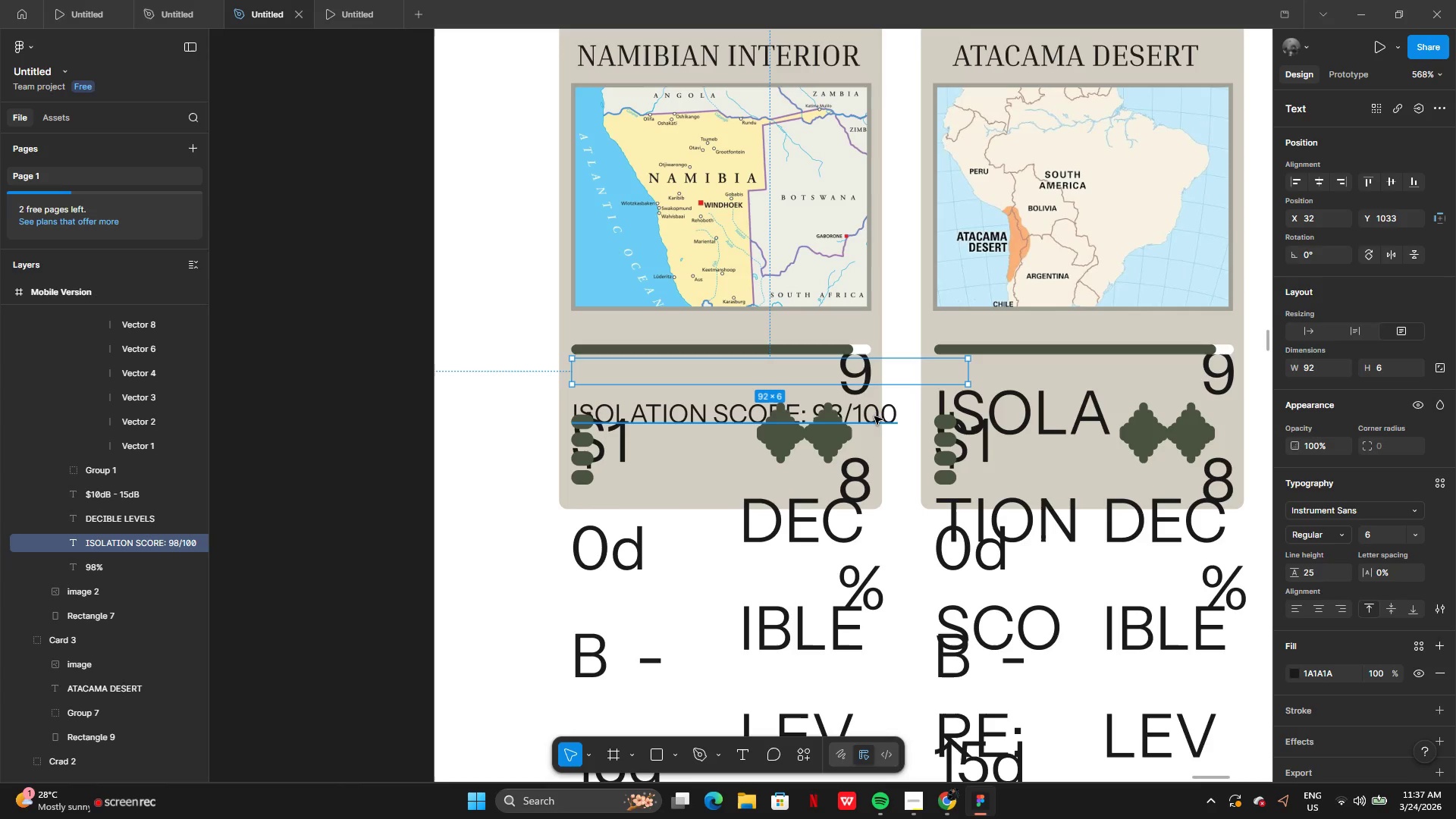 
left_click_drag(start_coordinate=[874, 416], to_coordinate=[874, 394])
 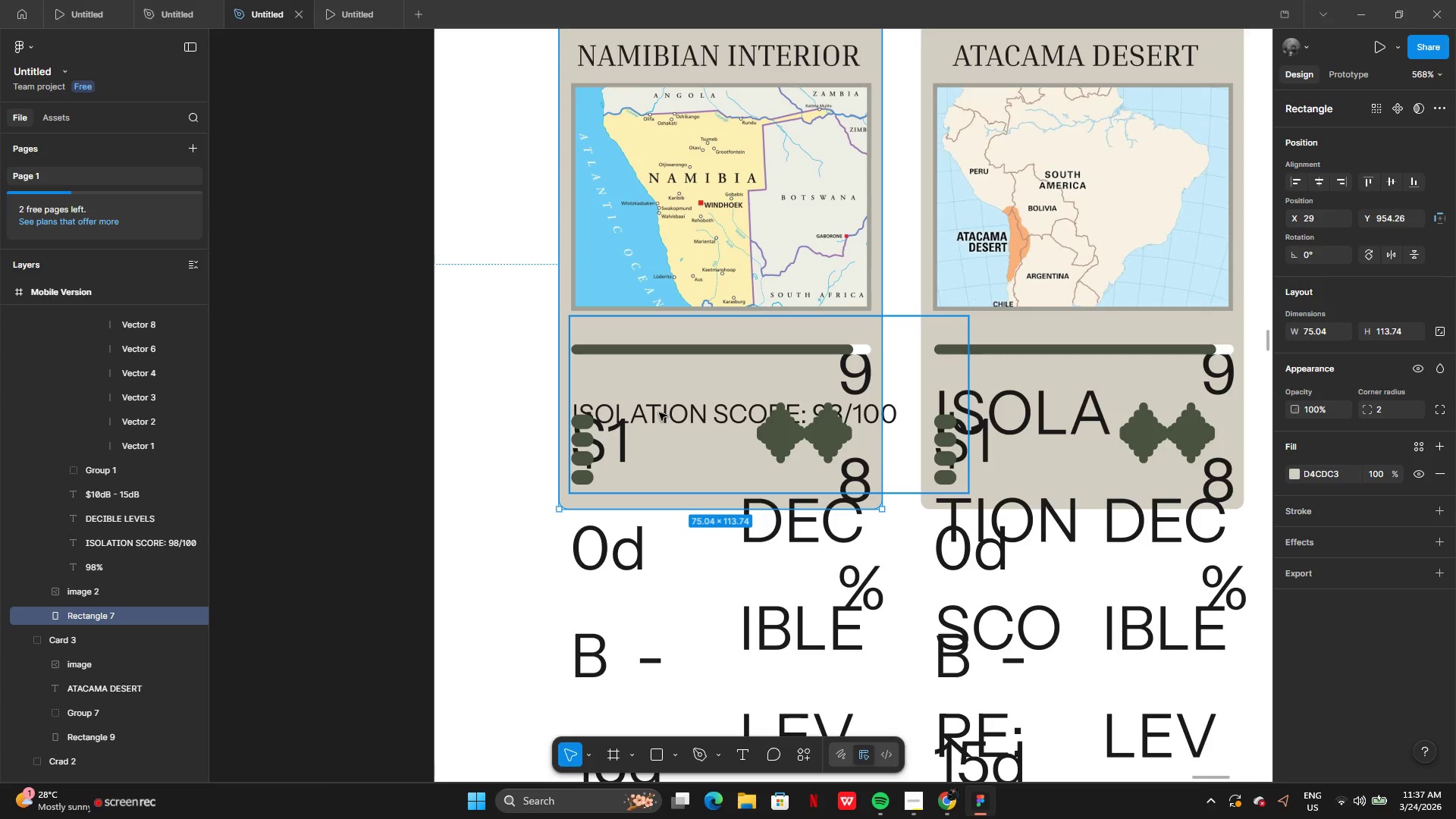 
double_click([659, 413])
 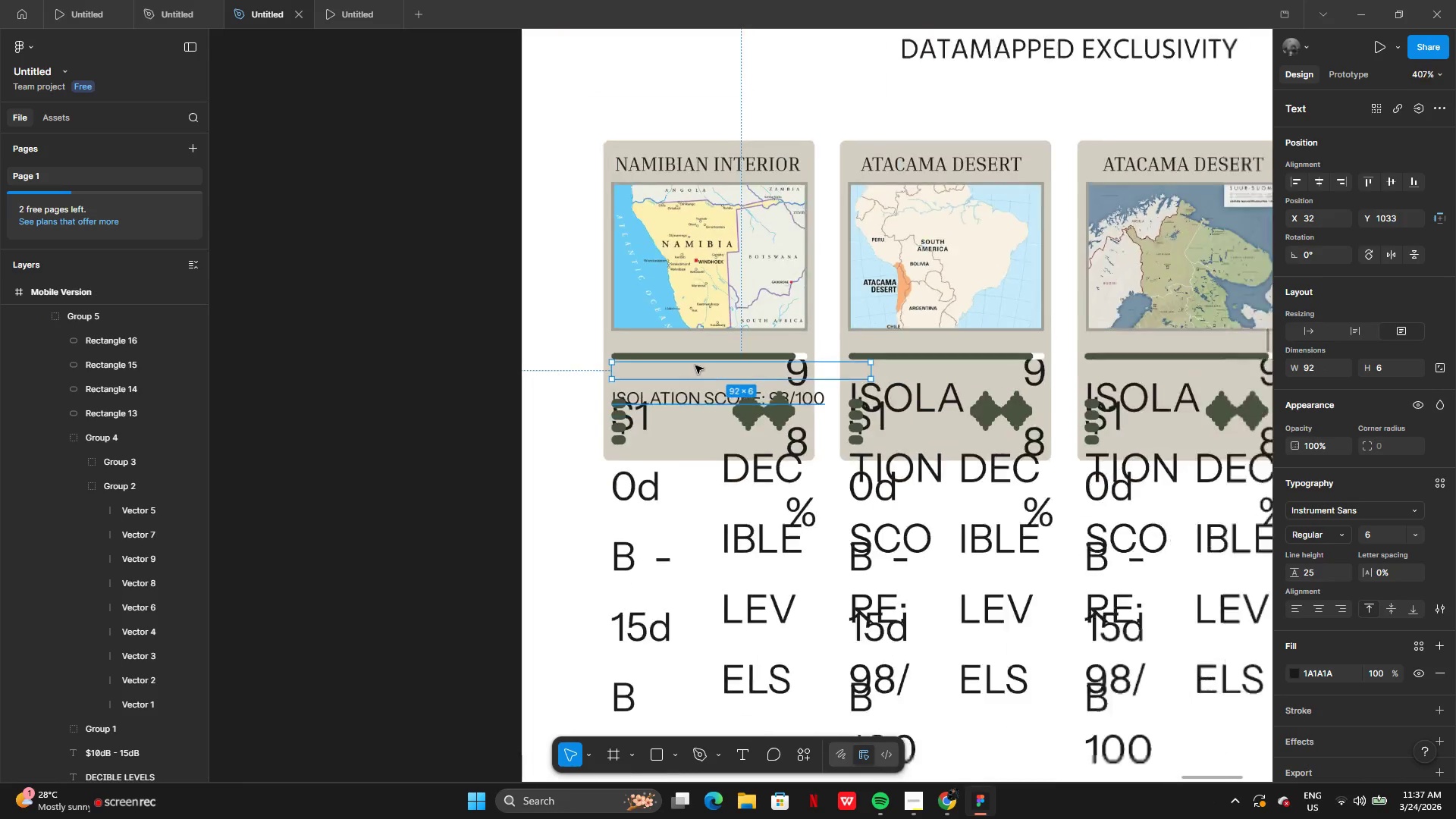 
right_click([703, 355])
 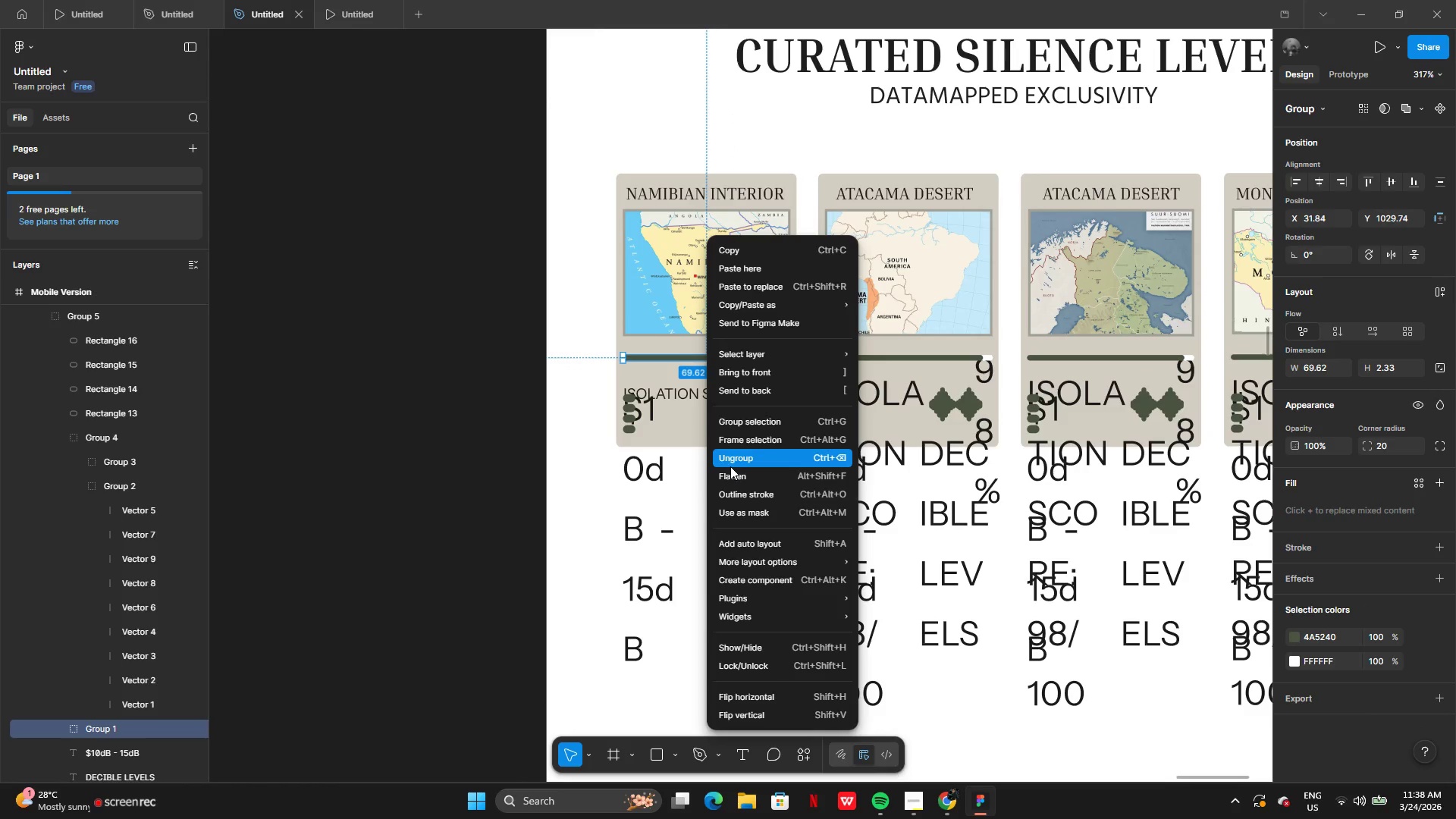 
left_click([731, 463])
 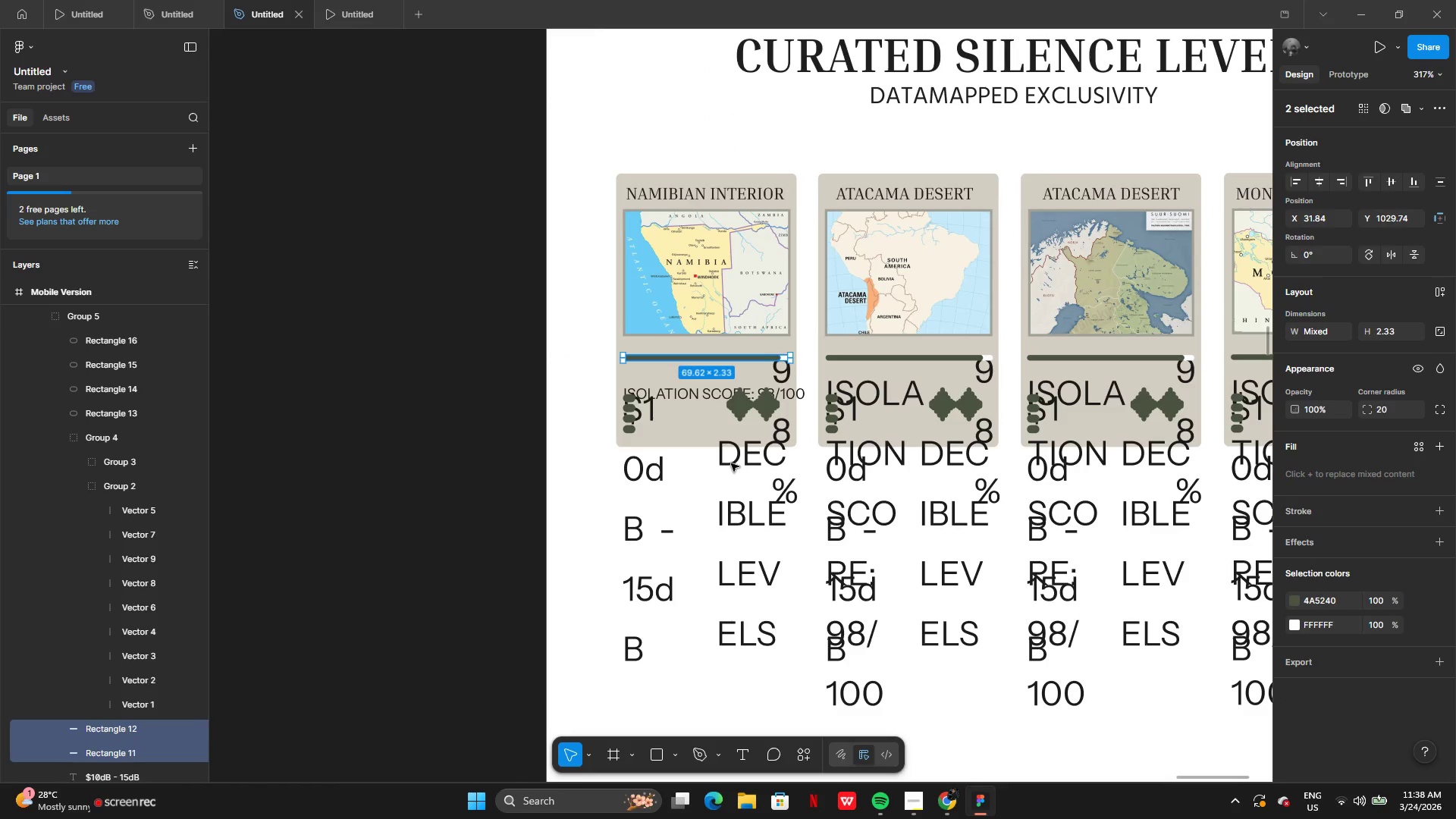 
key(Control+Z)
 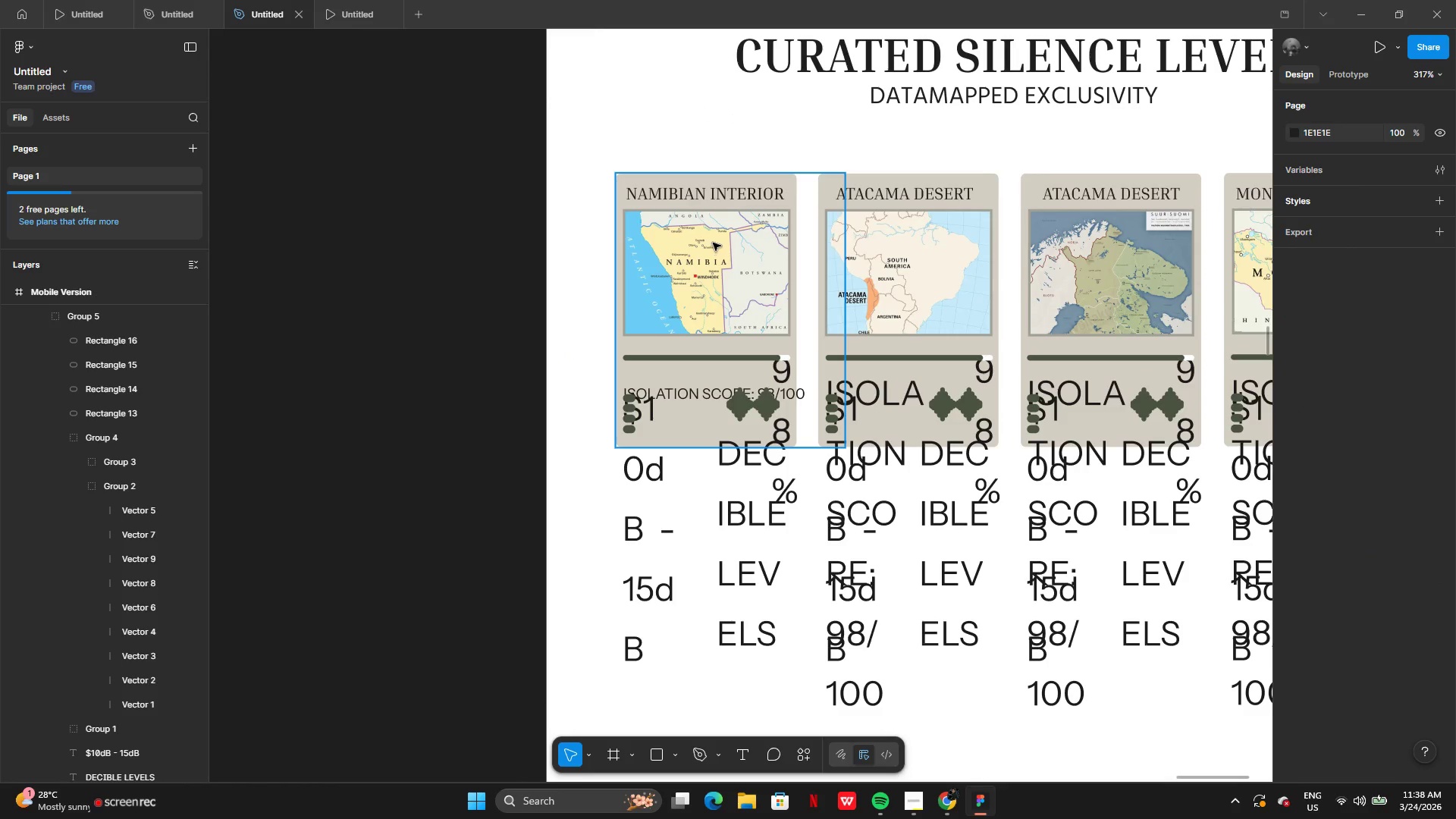 
left_click([713, 240])
 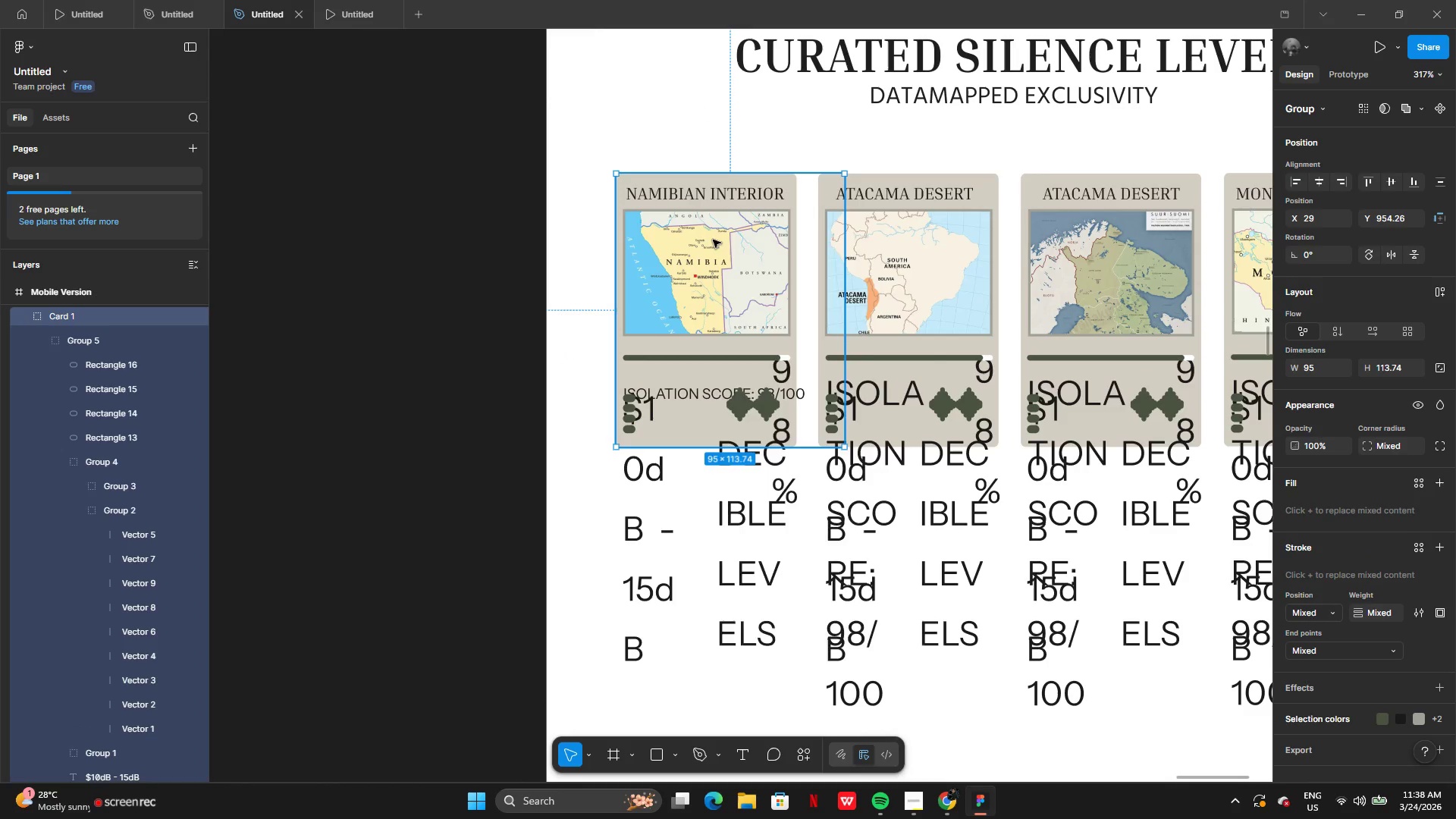 
right_click([713, 240])
 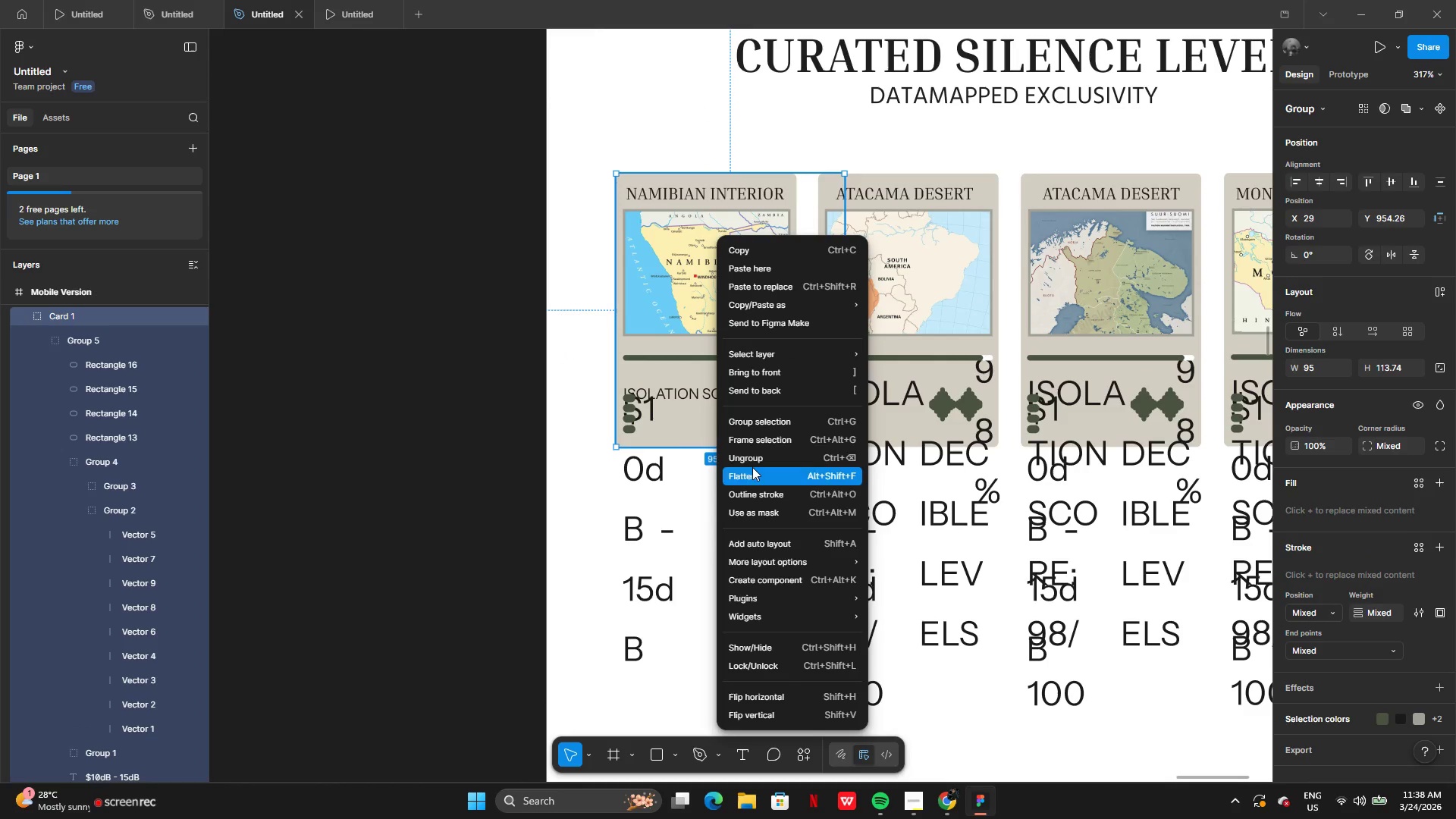 
left_click([753, 461])
 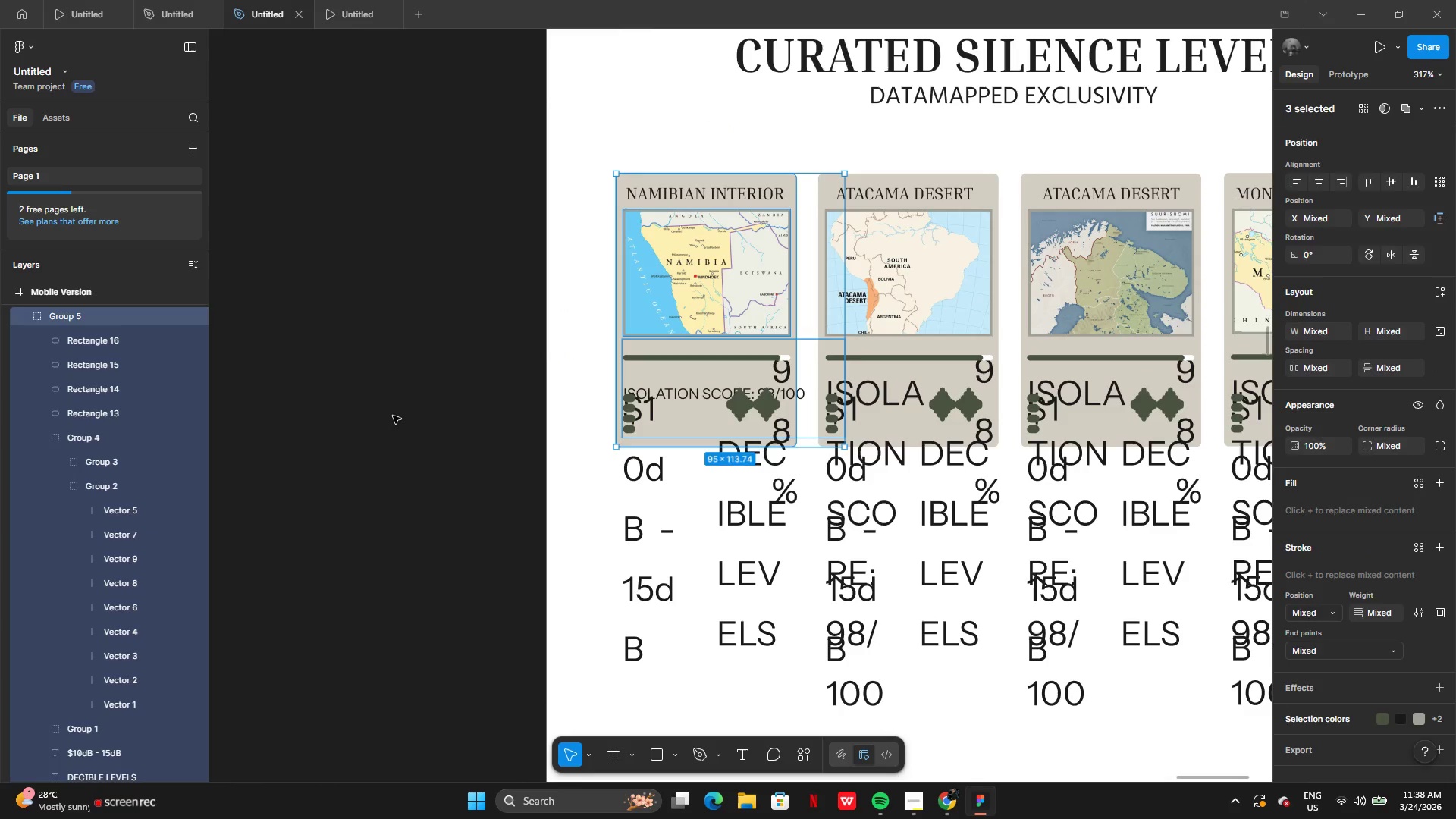 
left_click([393, 416])
 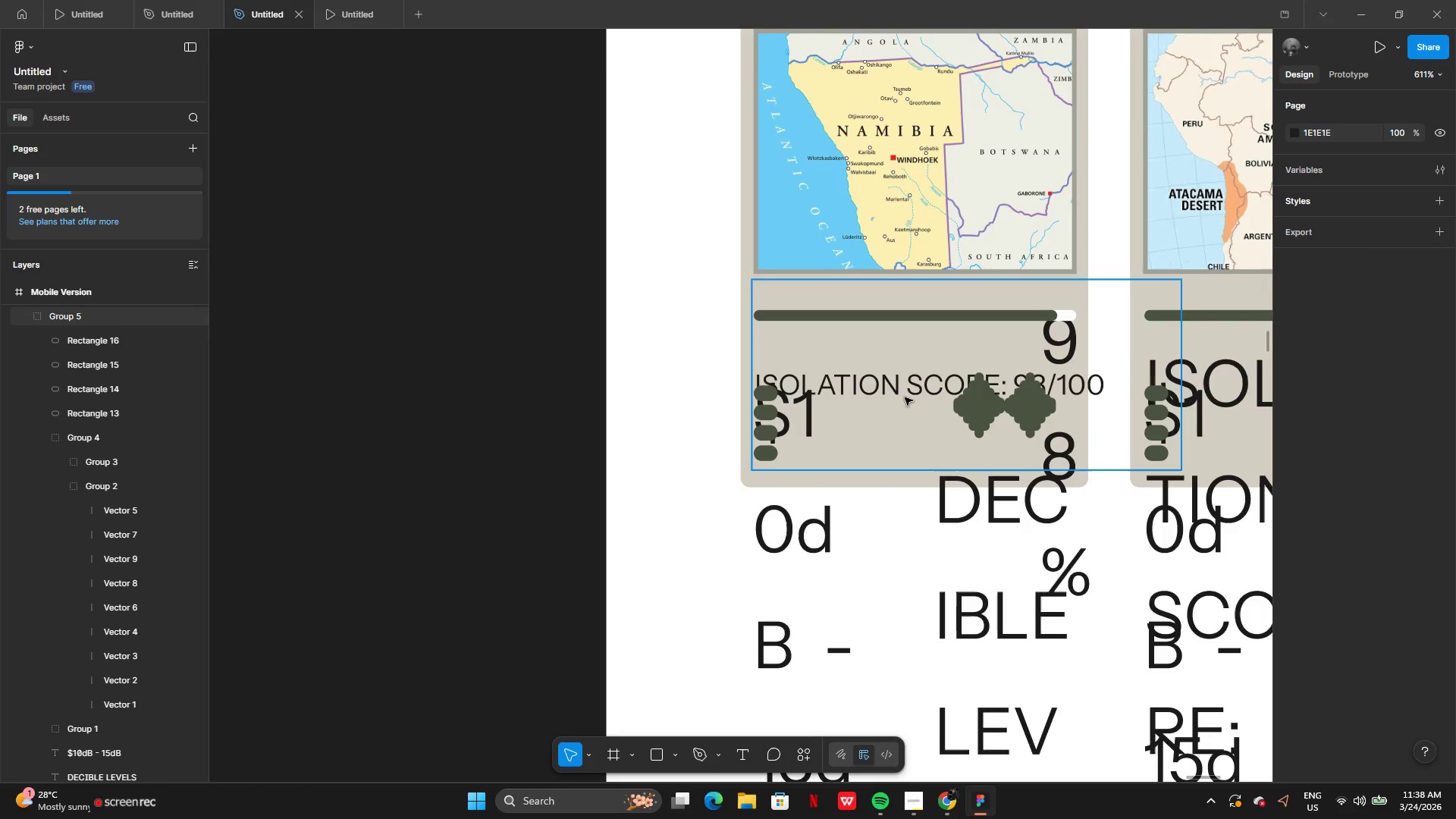 
left_click([901, 391])
 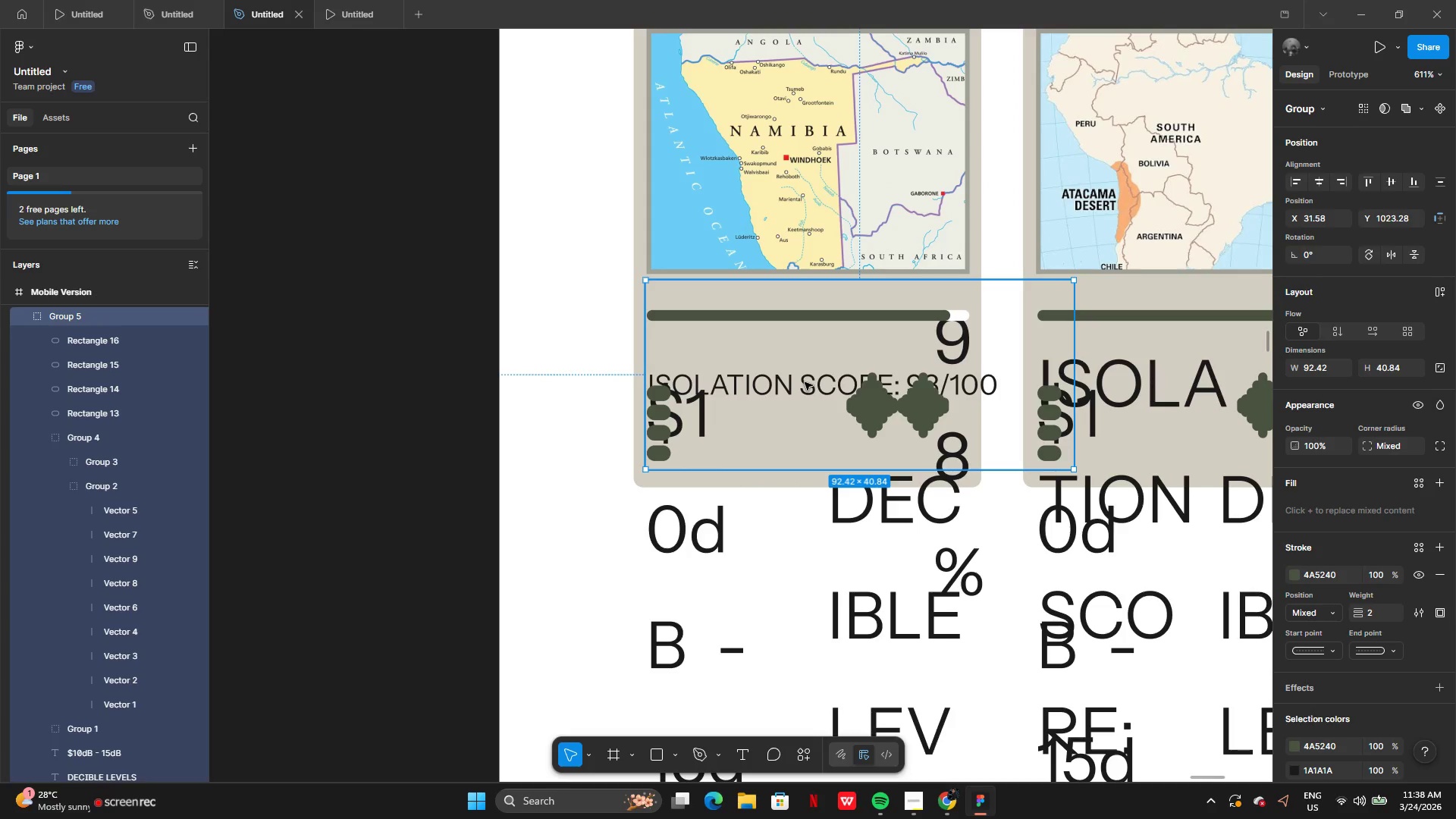 
double_click([805, 382])
 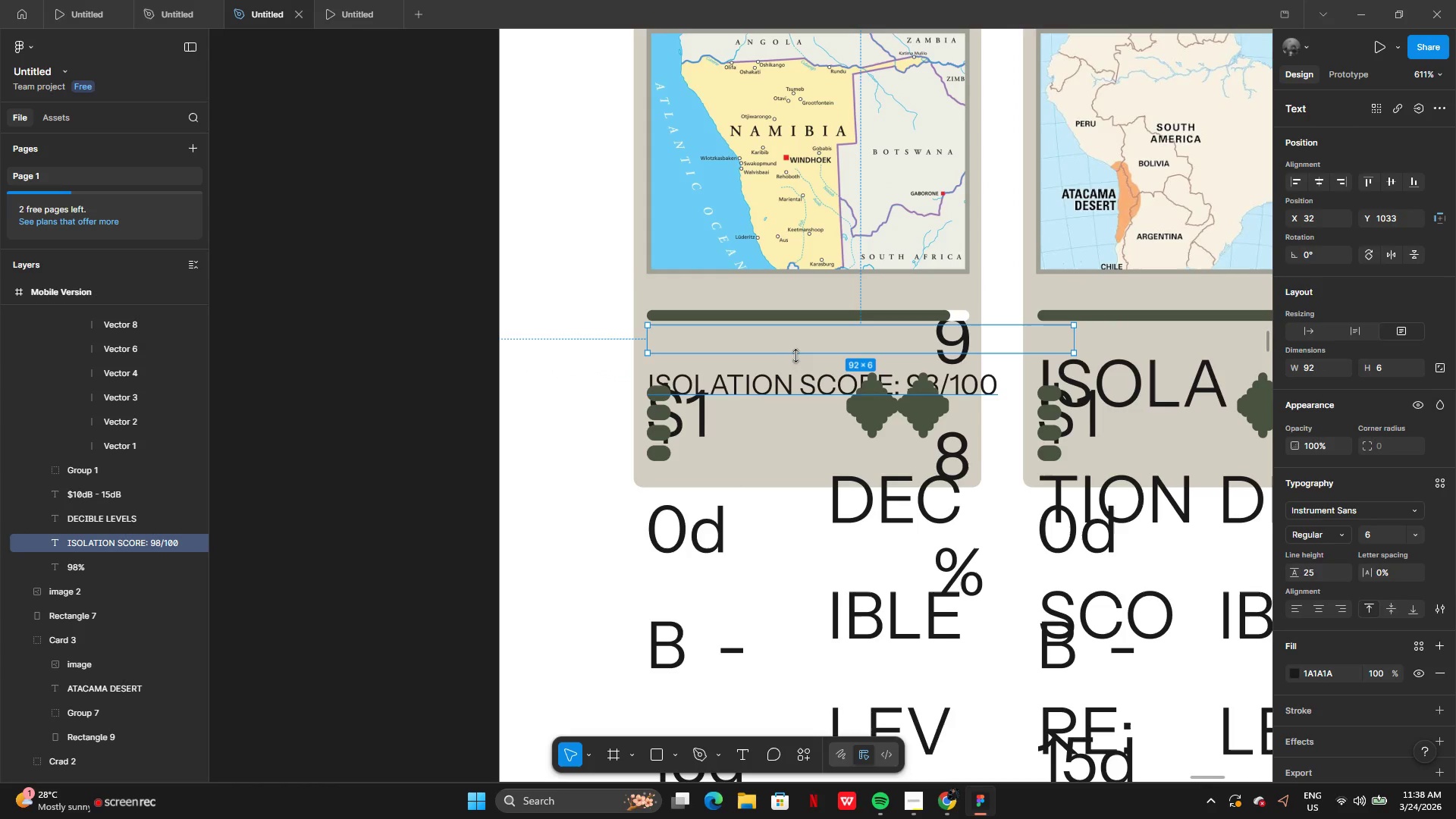 
left_click_drag(start_coordinate=[799, 353], to_coordinate=[397, 358])
 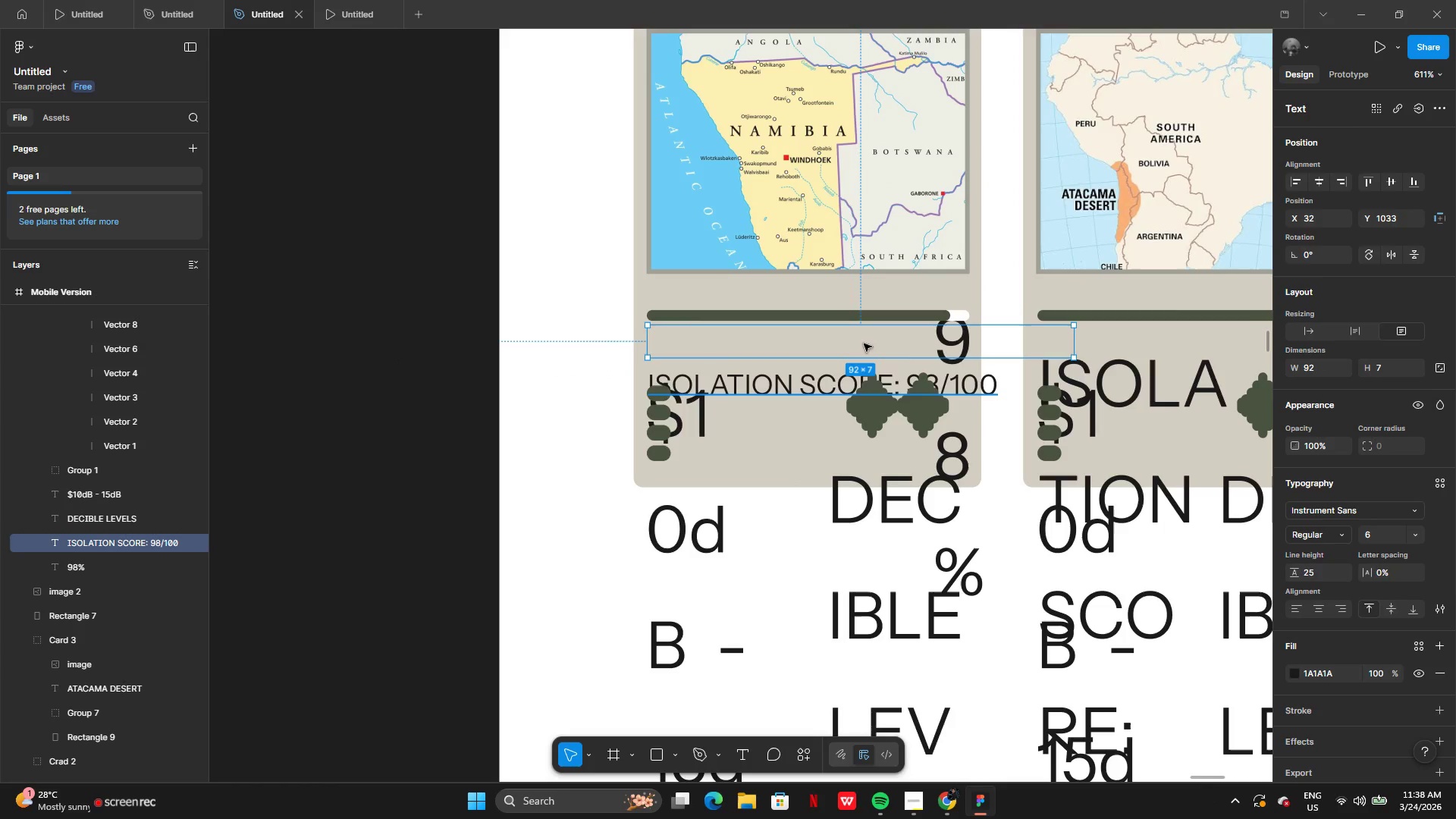 
left_click_drag(start_coordinate=[868, 344], to_coordinate=[457, 325])
 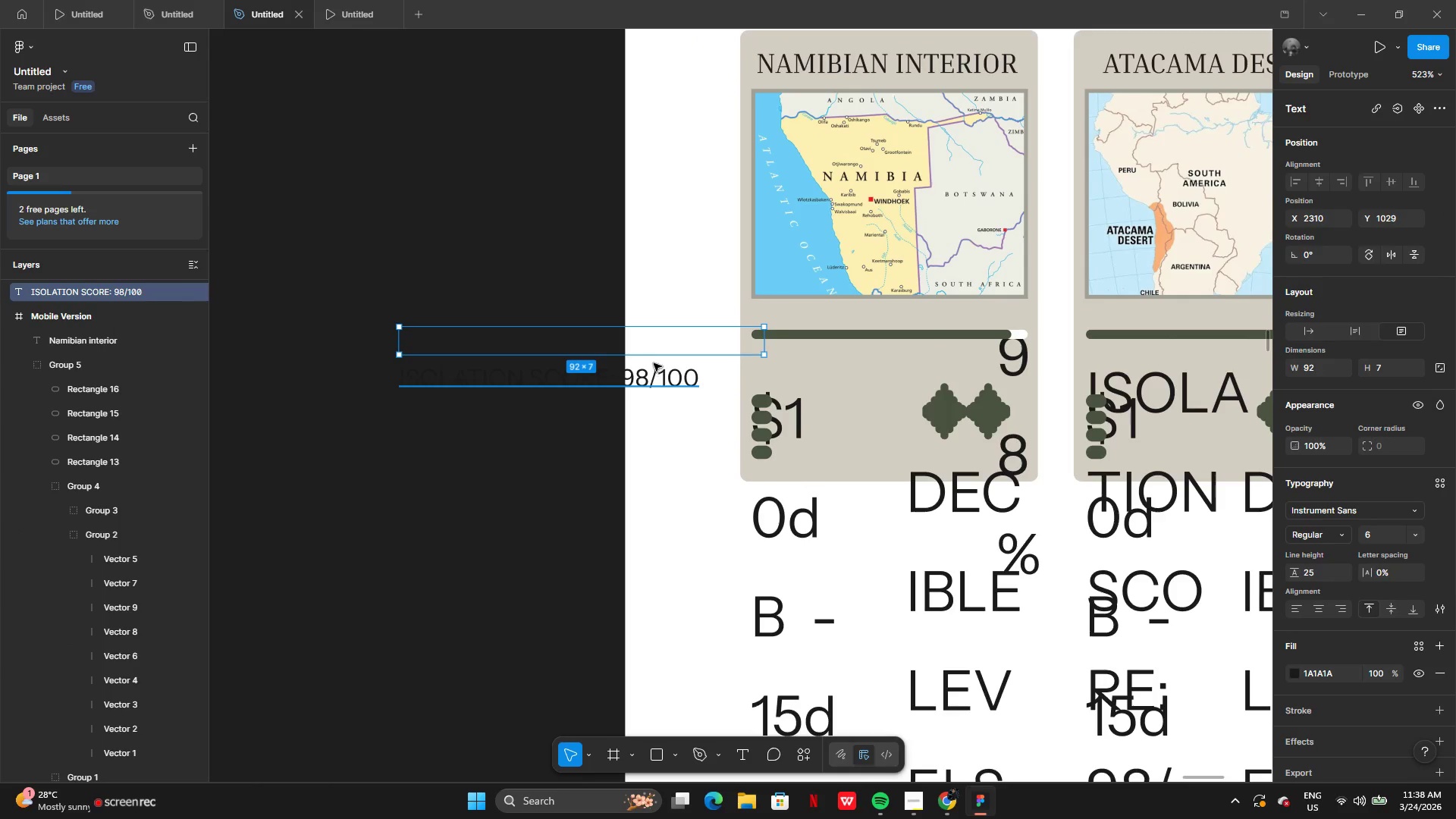 
double_click([653, 352])
 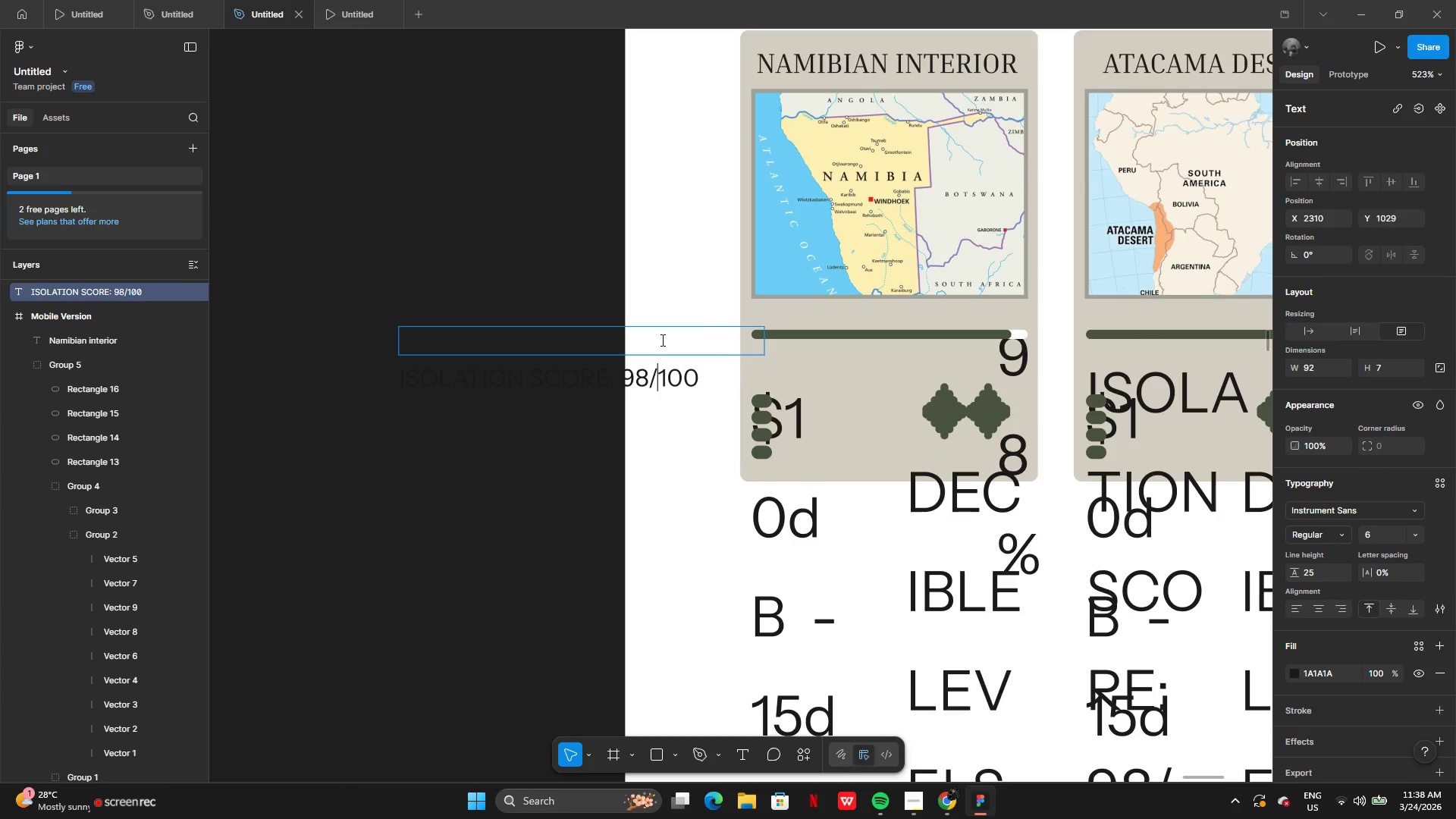 
double_click([661, 340])
 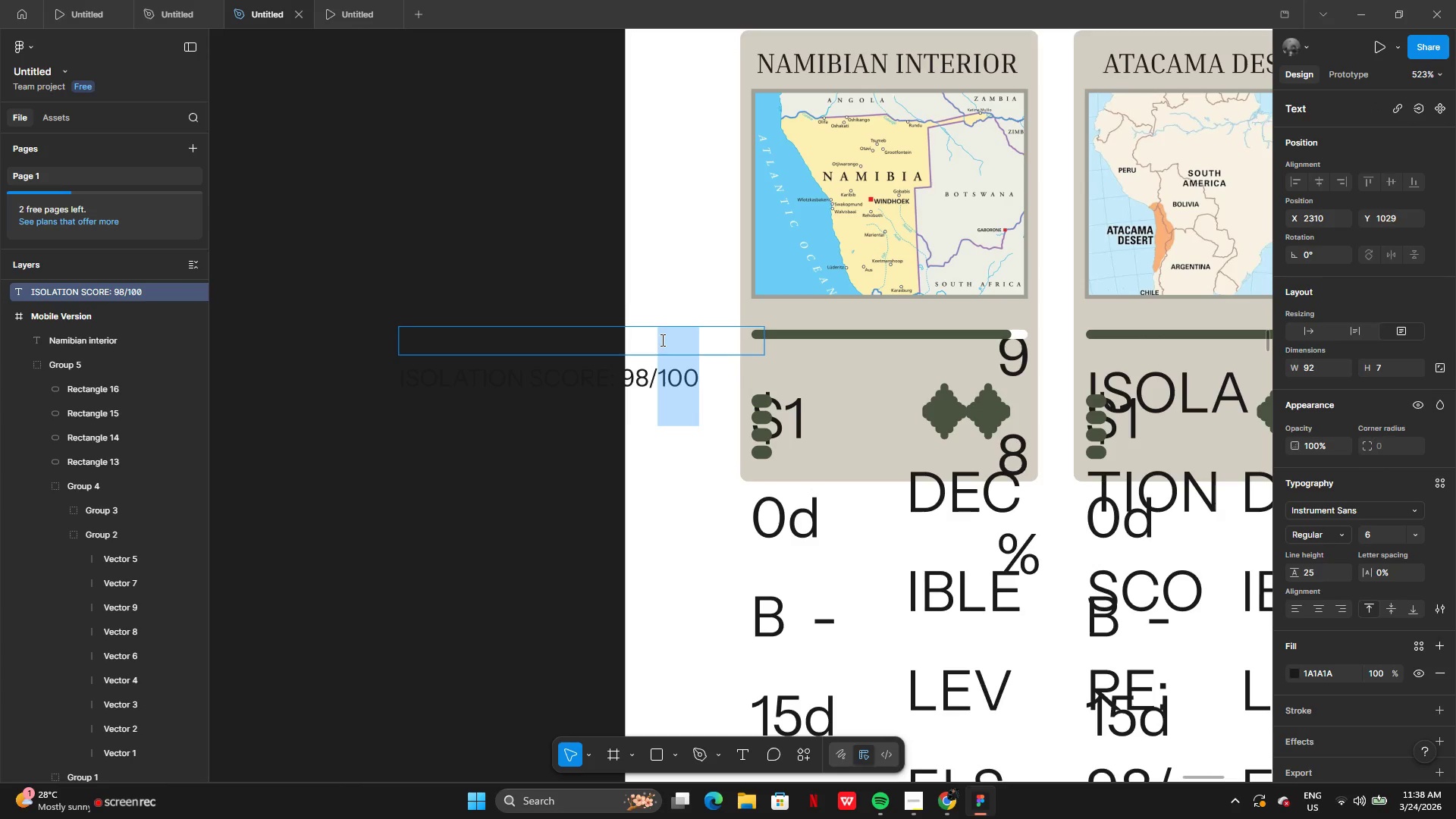 
triple_click([661, 340])
 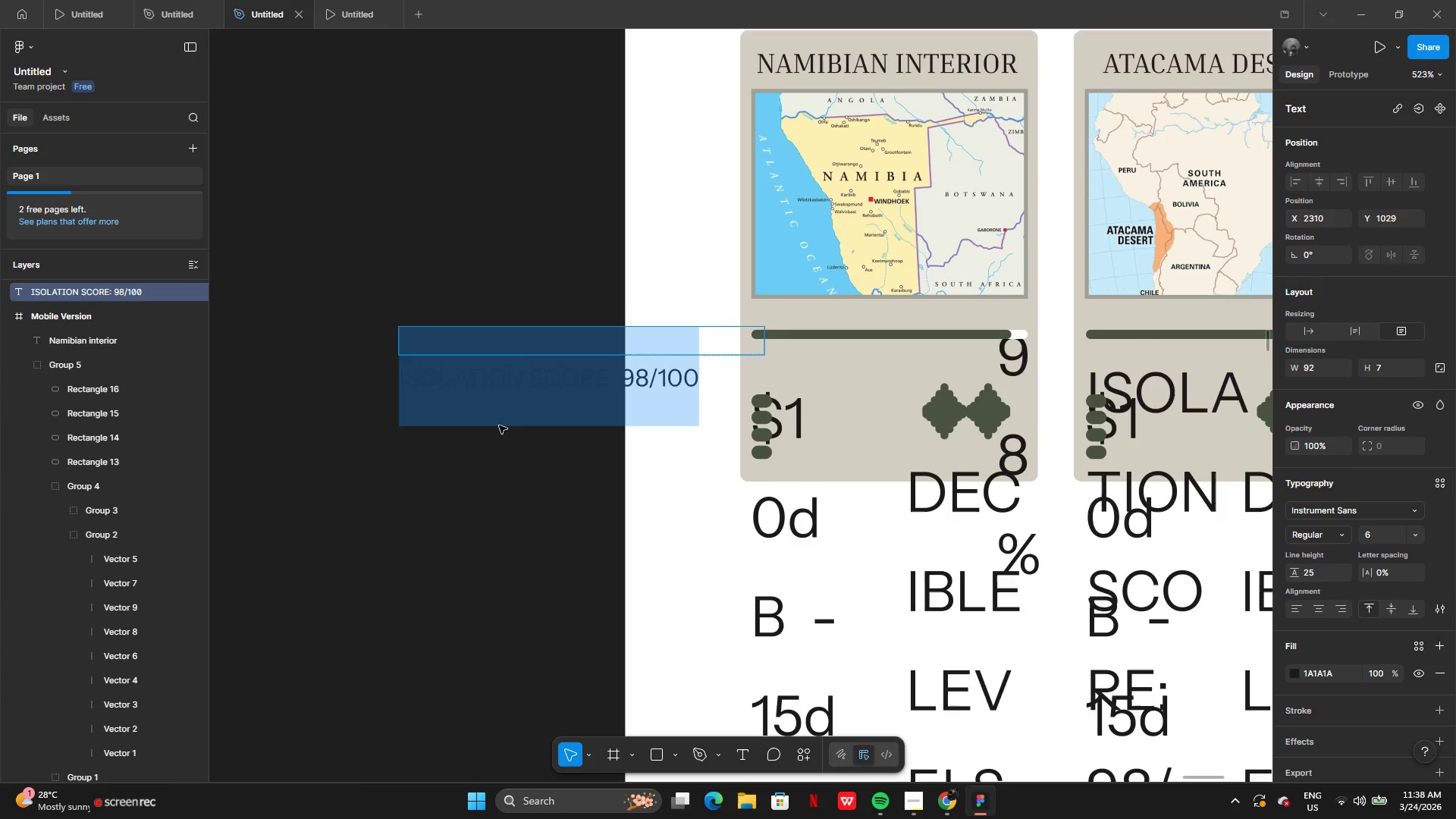 
left_click([499, 425])
 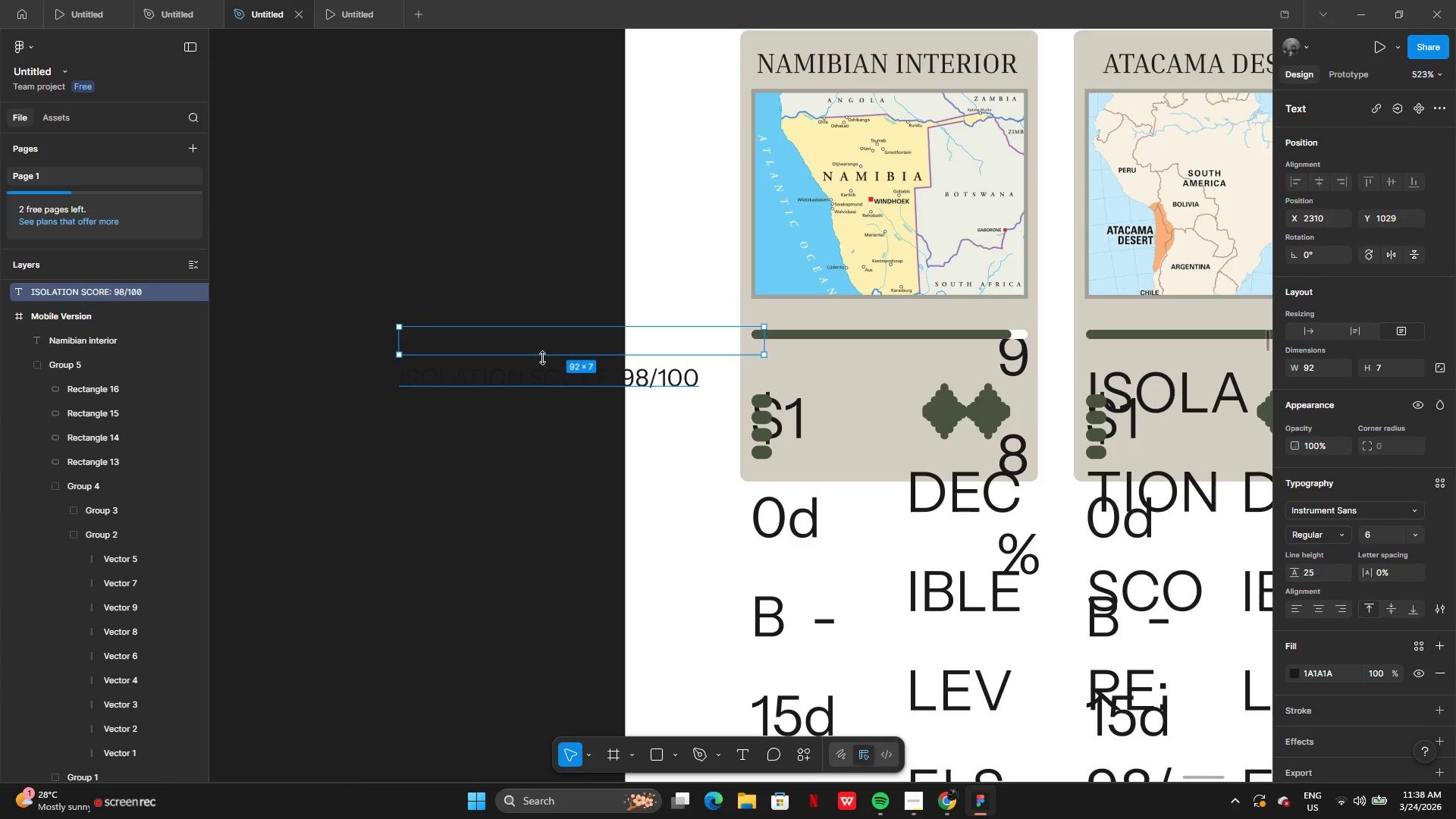 
left_click_drag(start_coordinate=[542, 358], to_coordinate=[535, 401])
 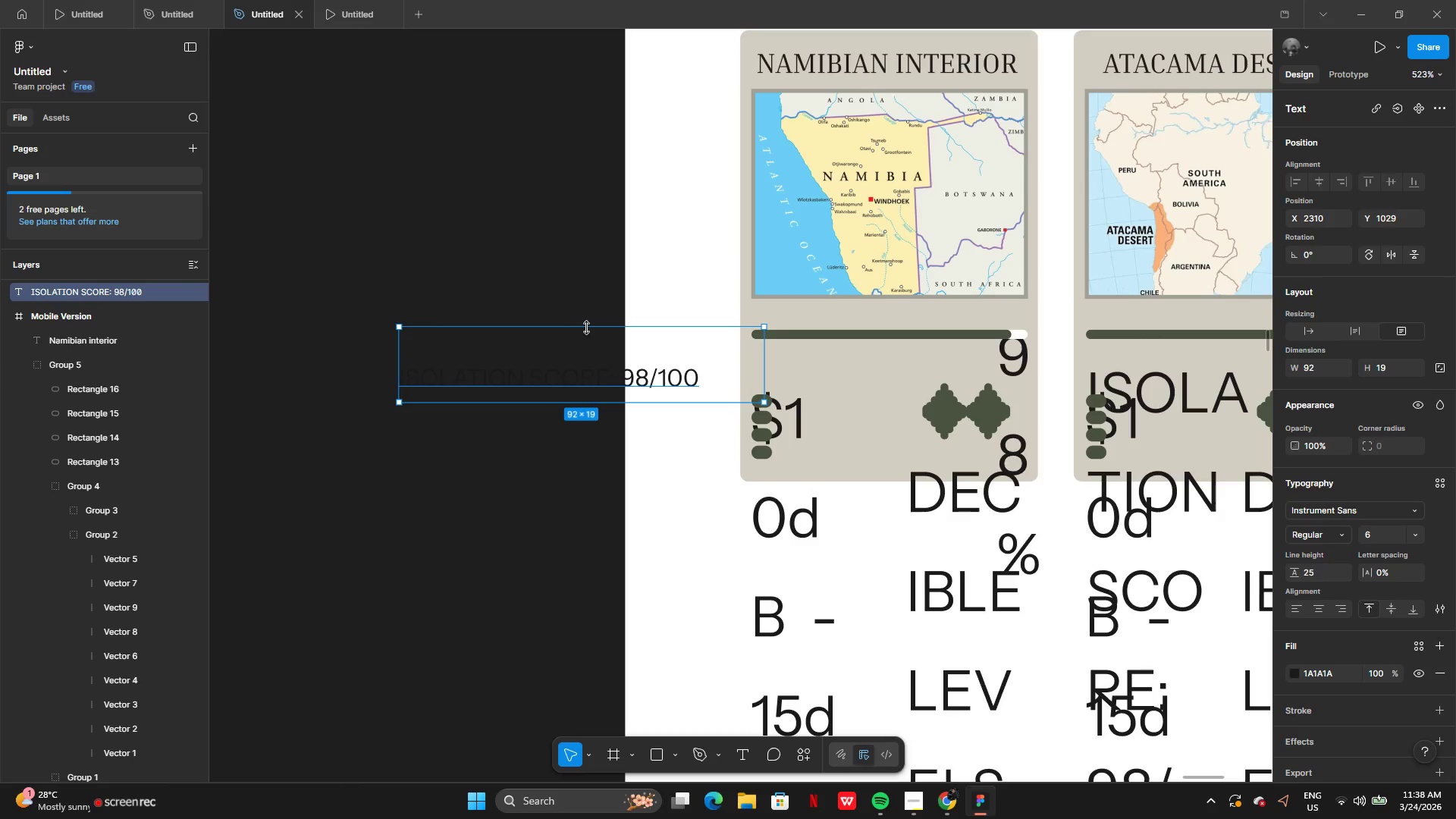 
left_click_drag(start_coordinate=[588, 327], to_coordinate=[590, 323])
 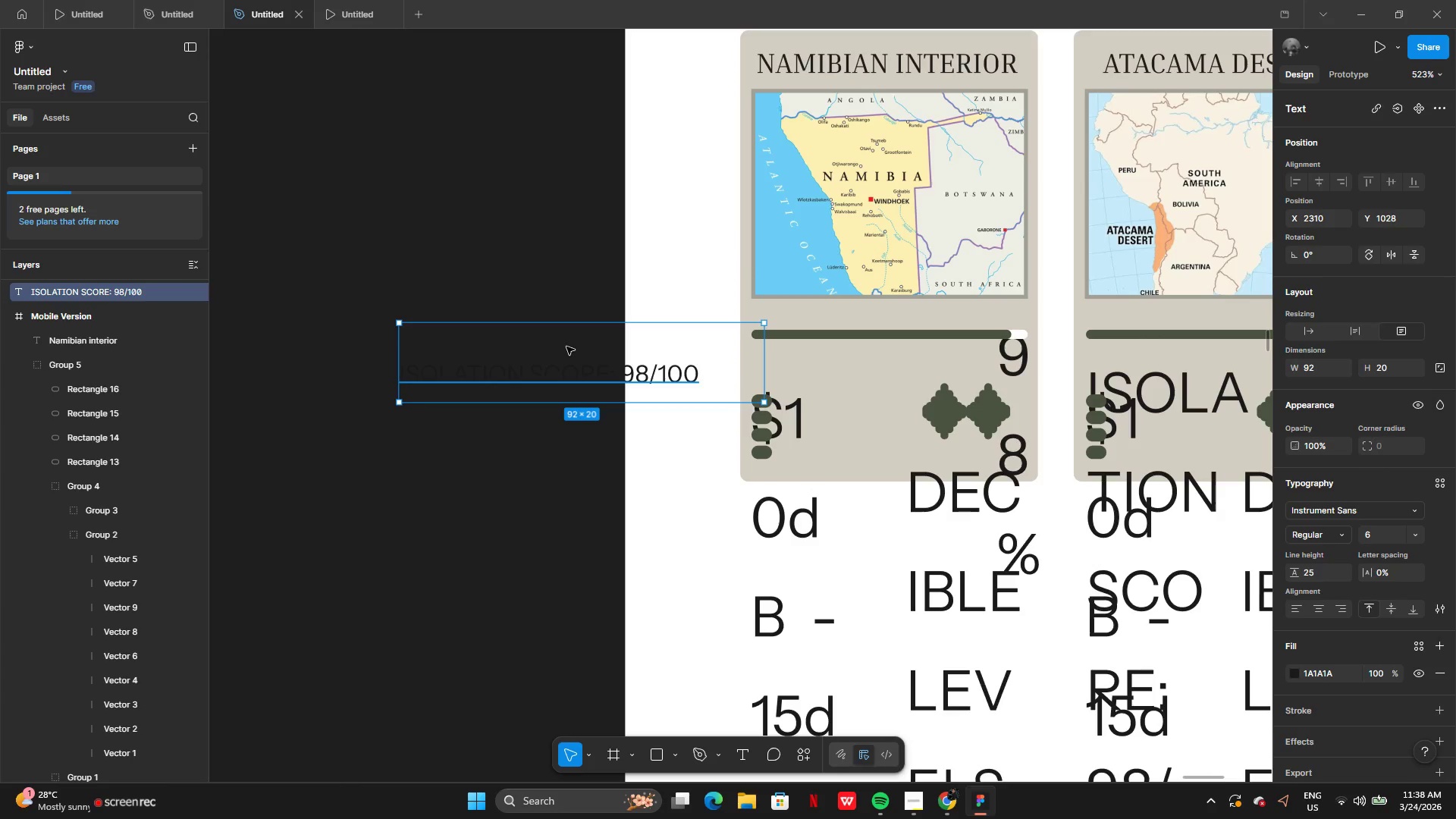 
double_click([566, 347])
 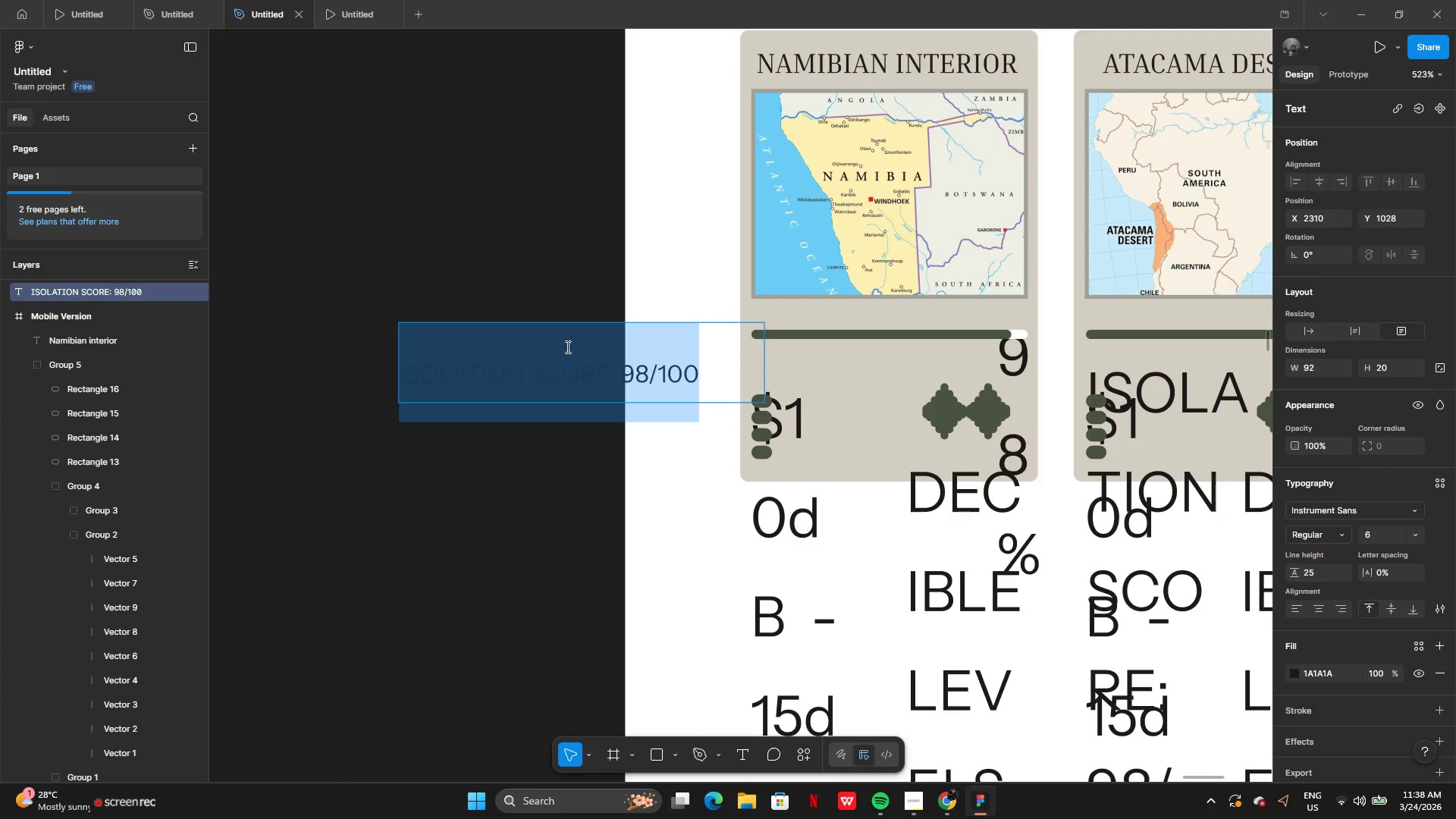 
triple_click([566, 347])
 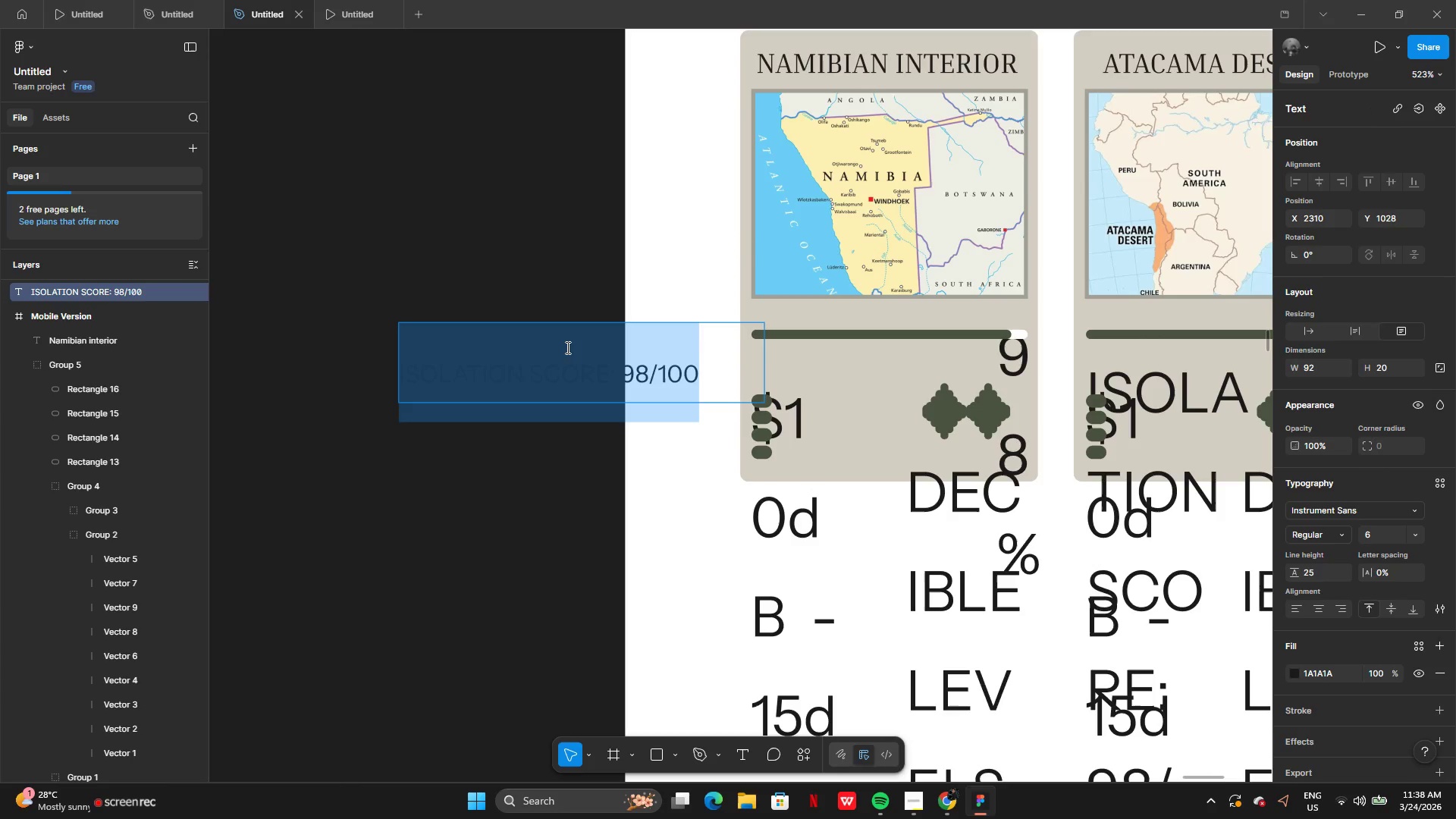 
triple_click([566, 347])
 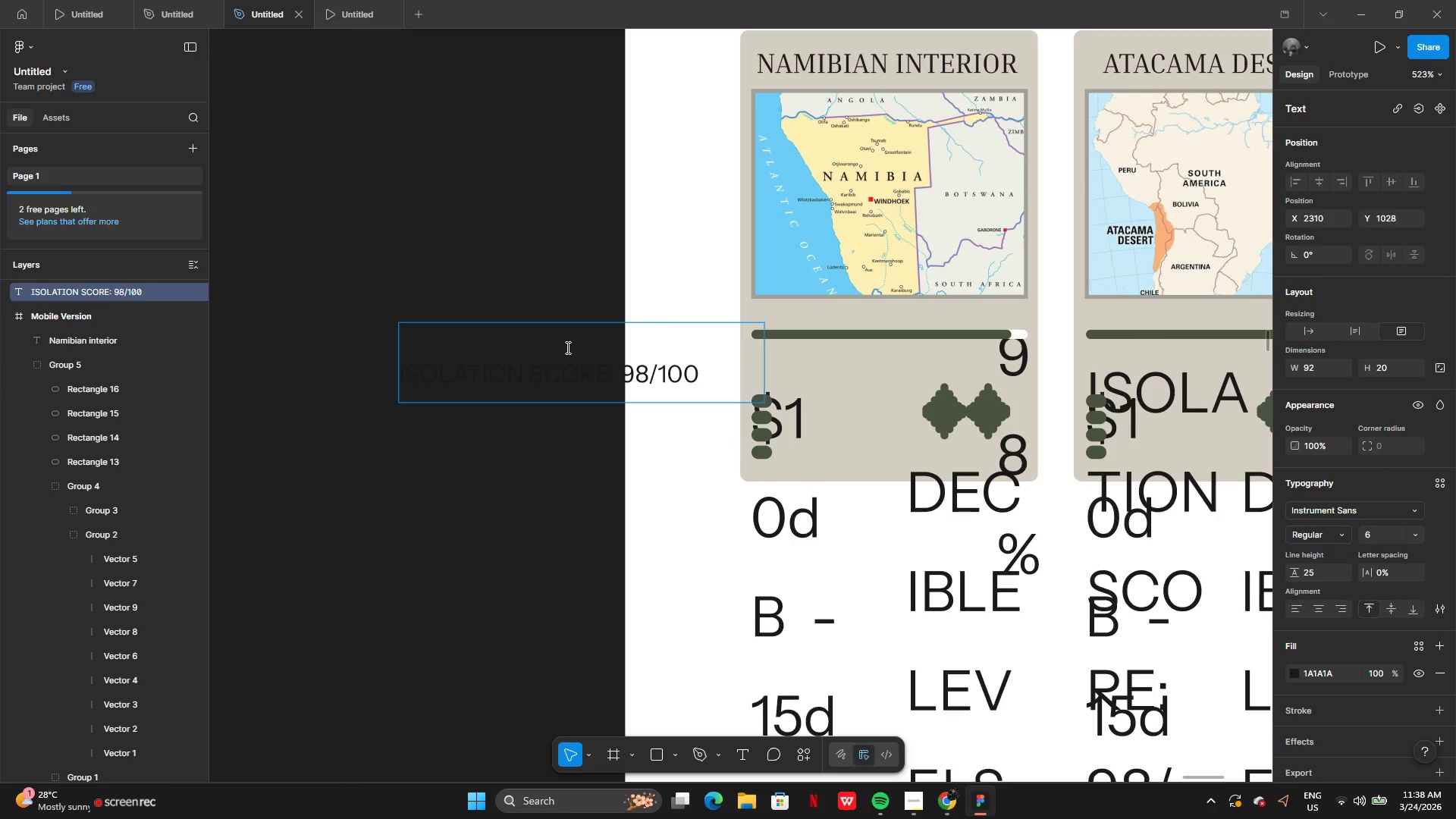 
key(Backspace)
 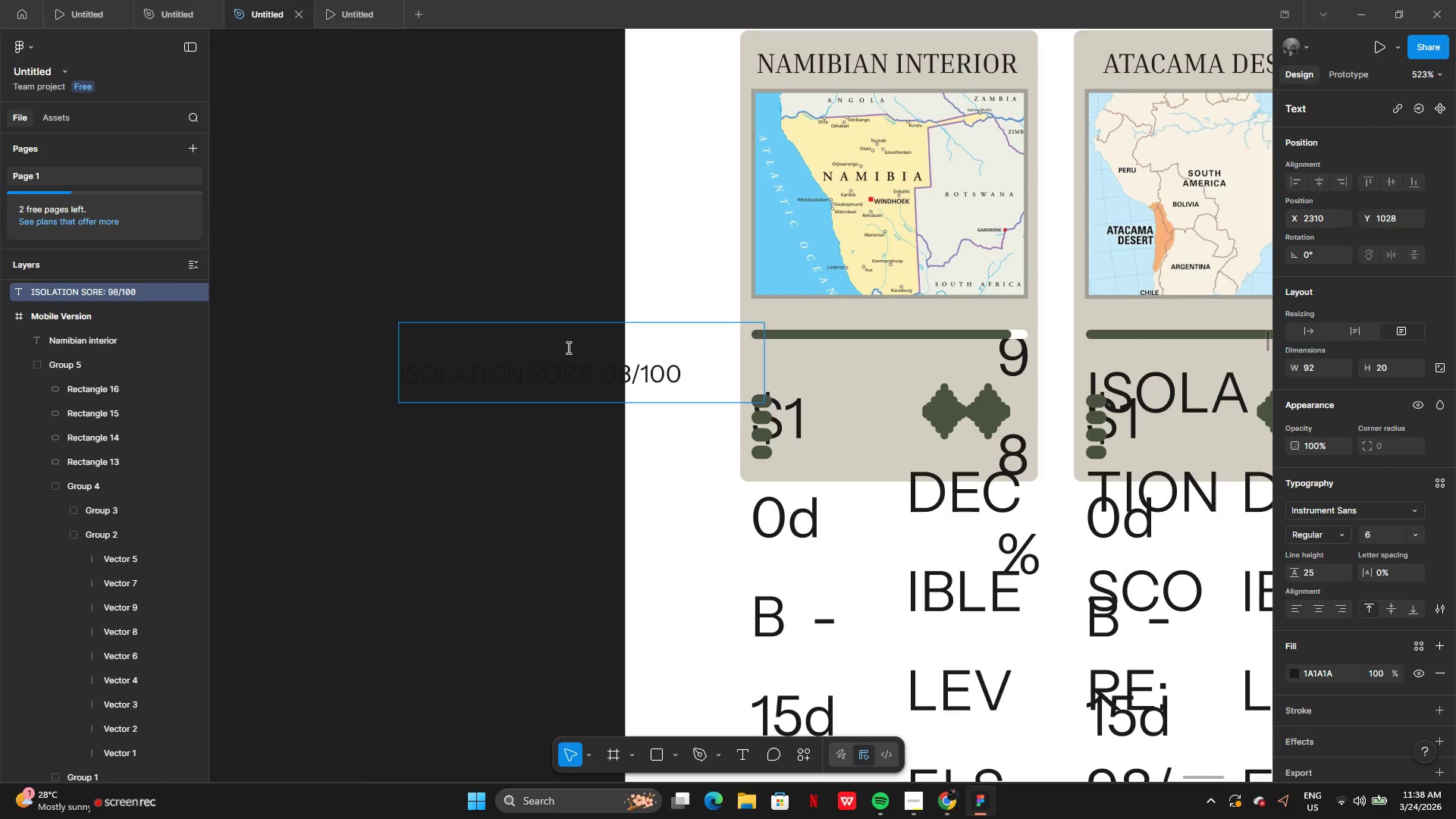 
key(Backspace)
 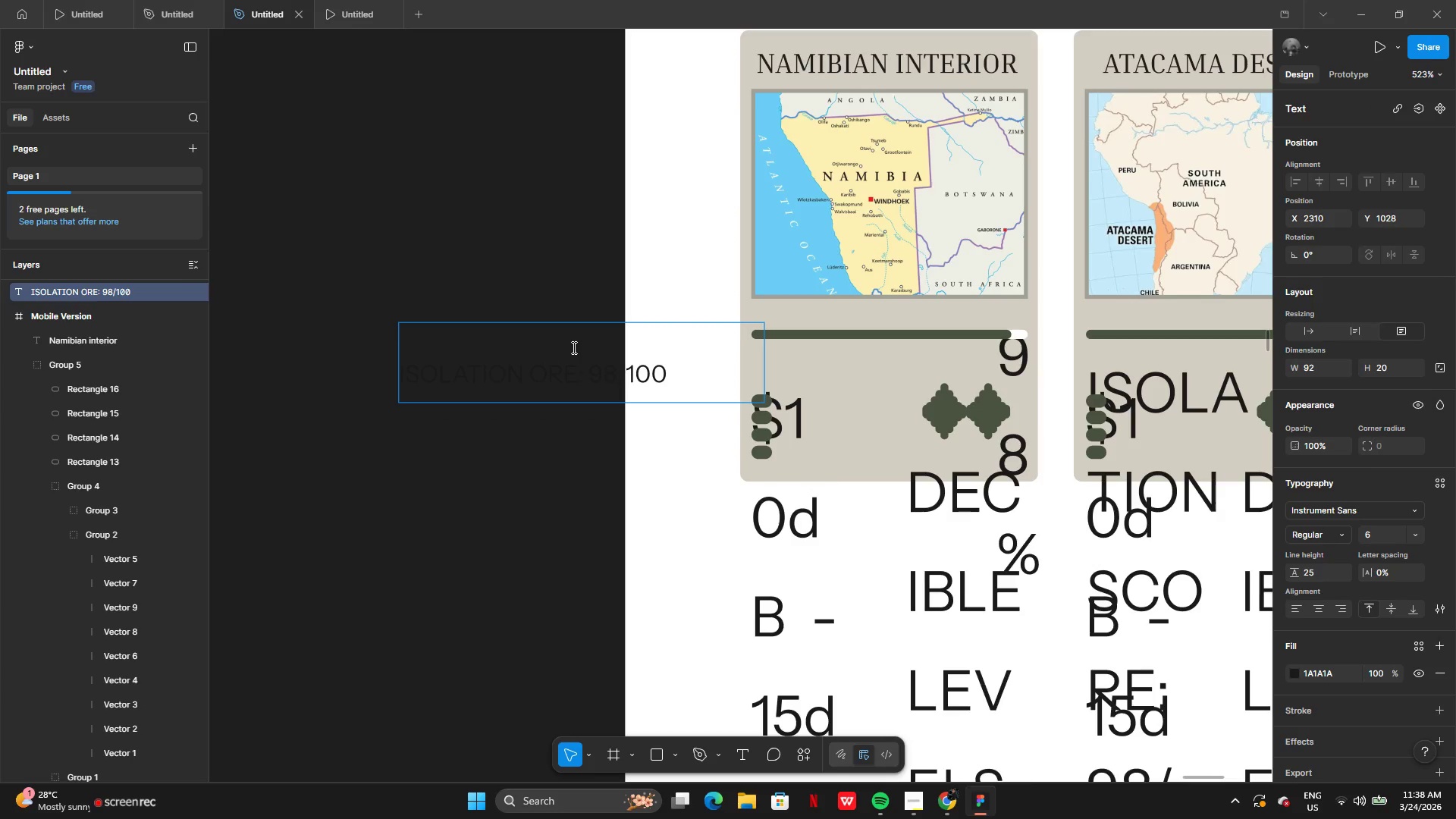 
key(Control+Z)
 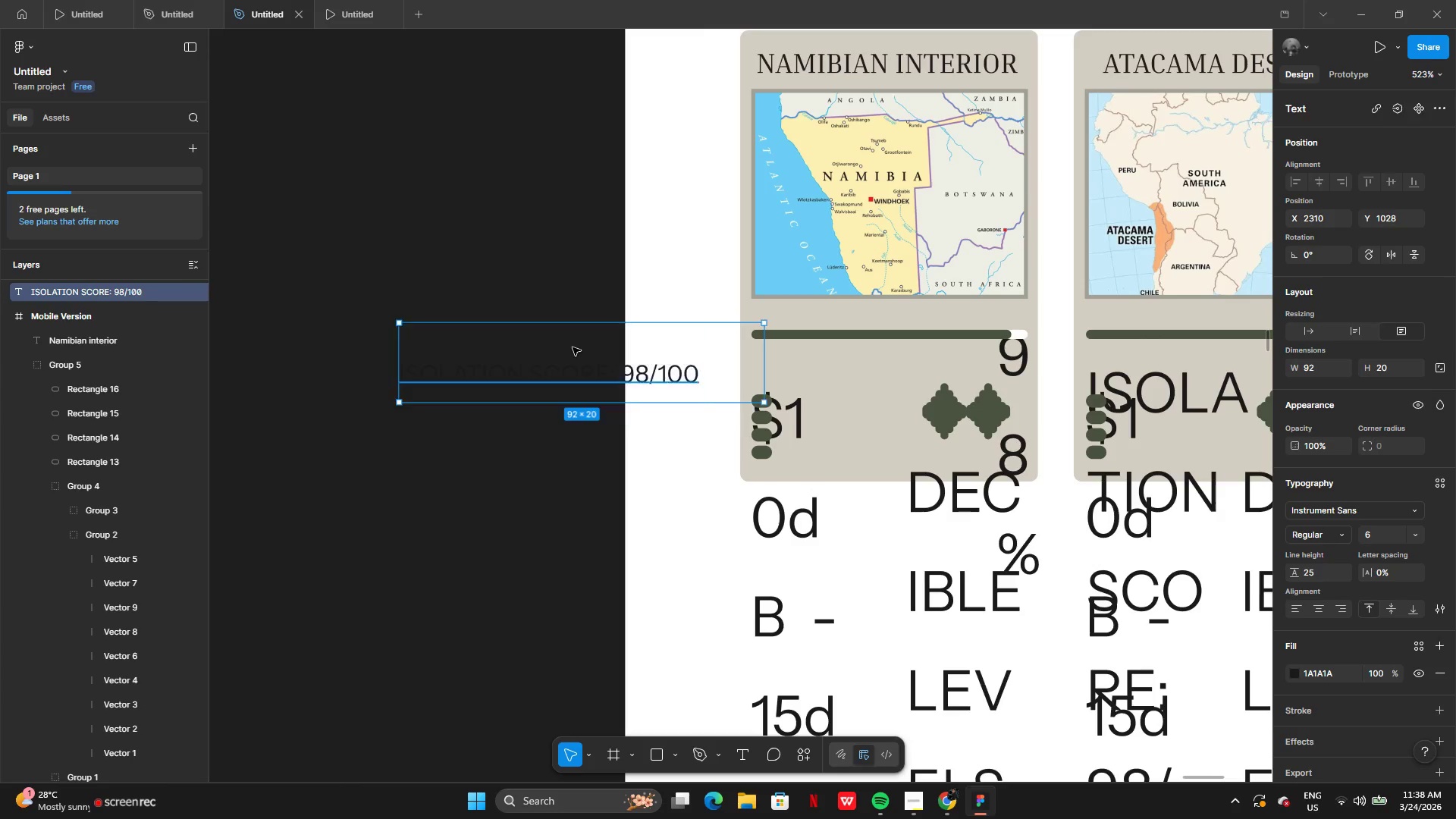 
key(Control+Z)
 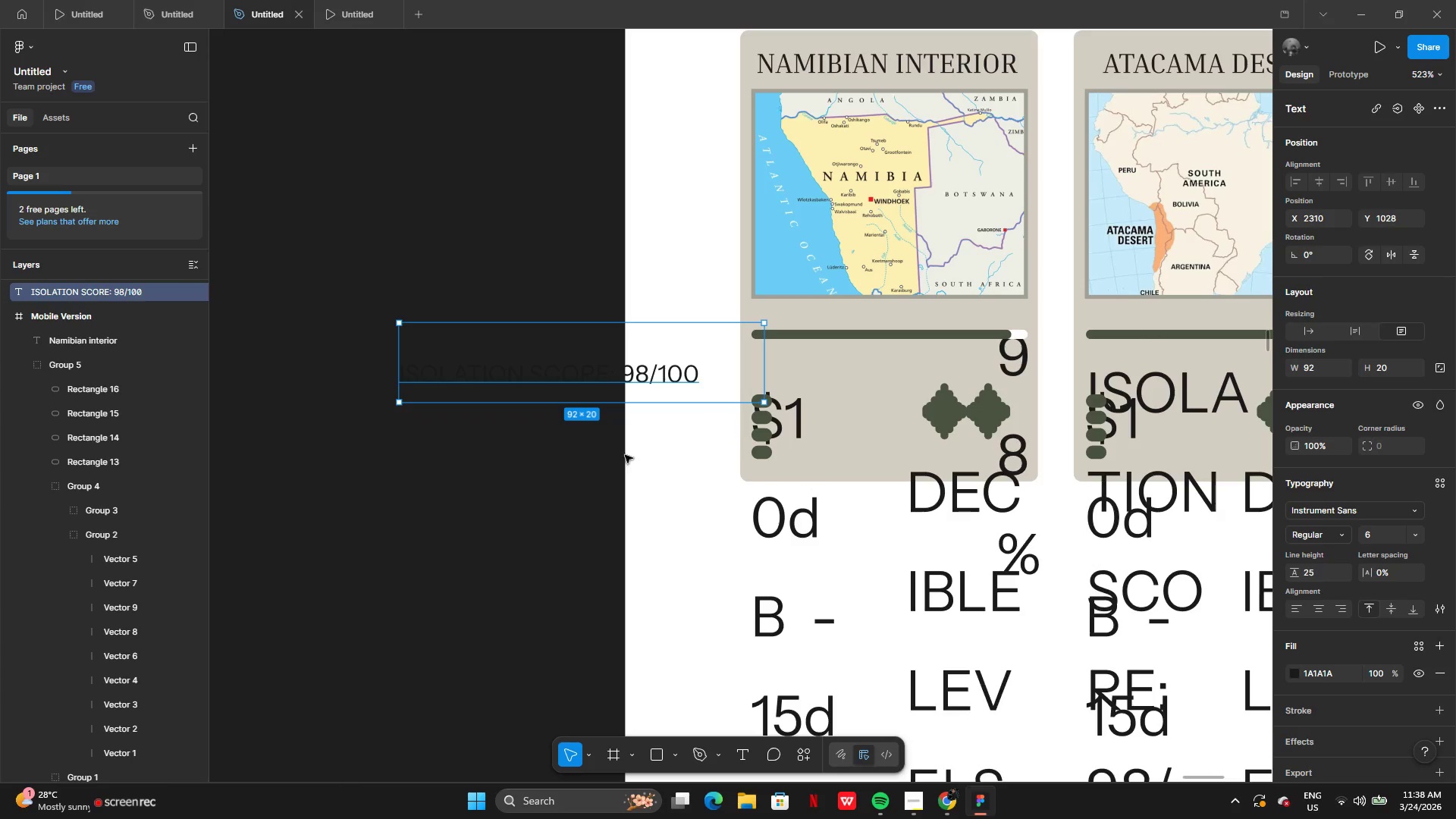 
left_click([626, 456])
 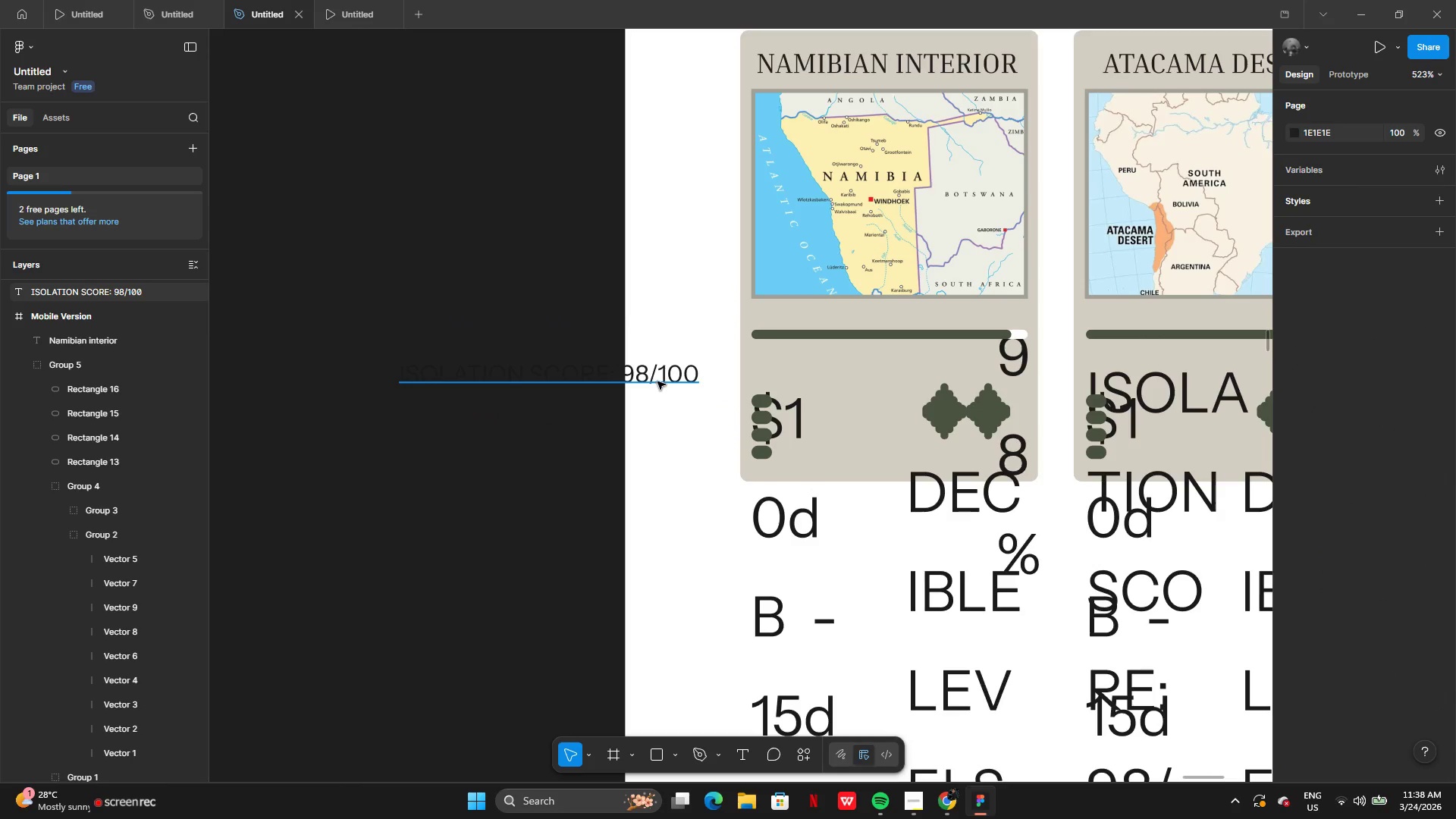 
left_click([658, 381])
 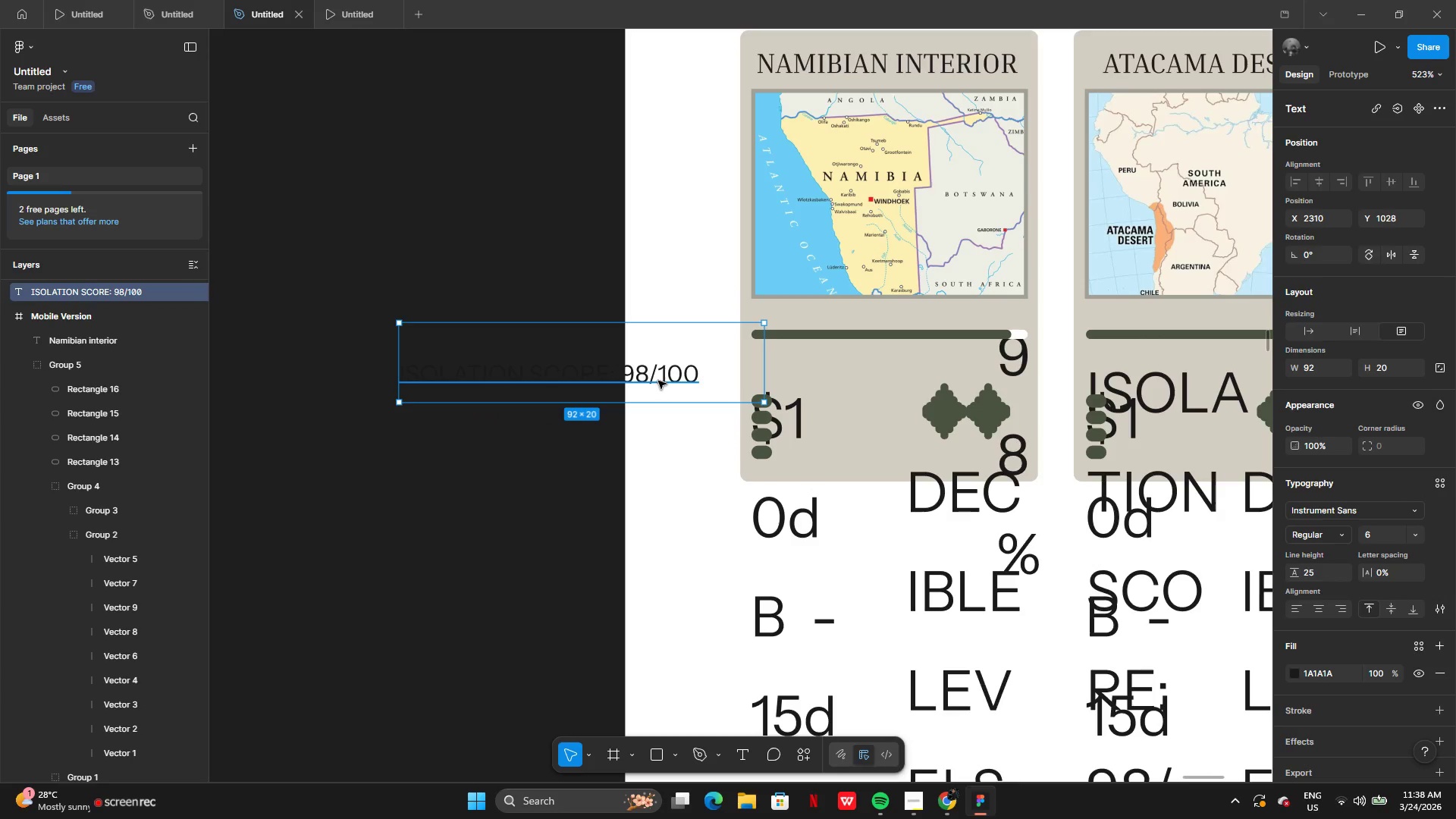 
left_click_drag(start_coordinate=[658, 381], to_coordinate=[890, 362])
 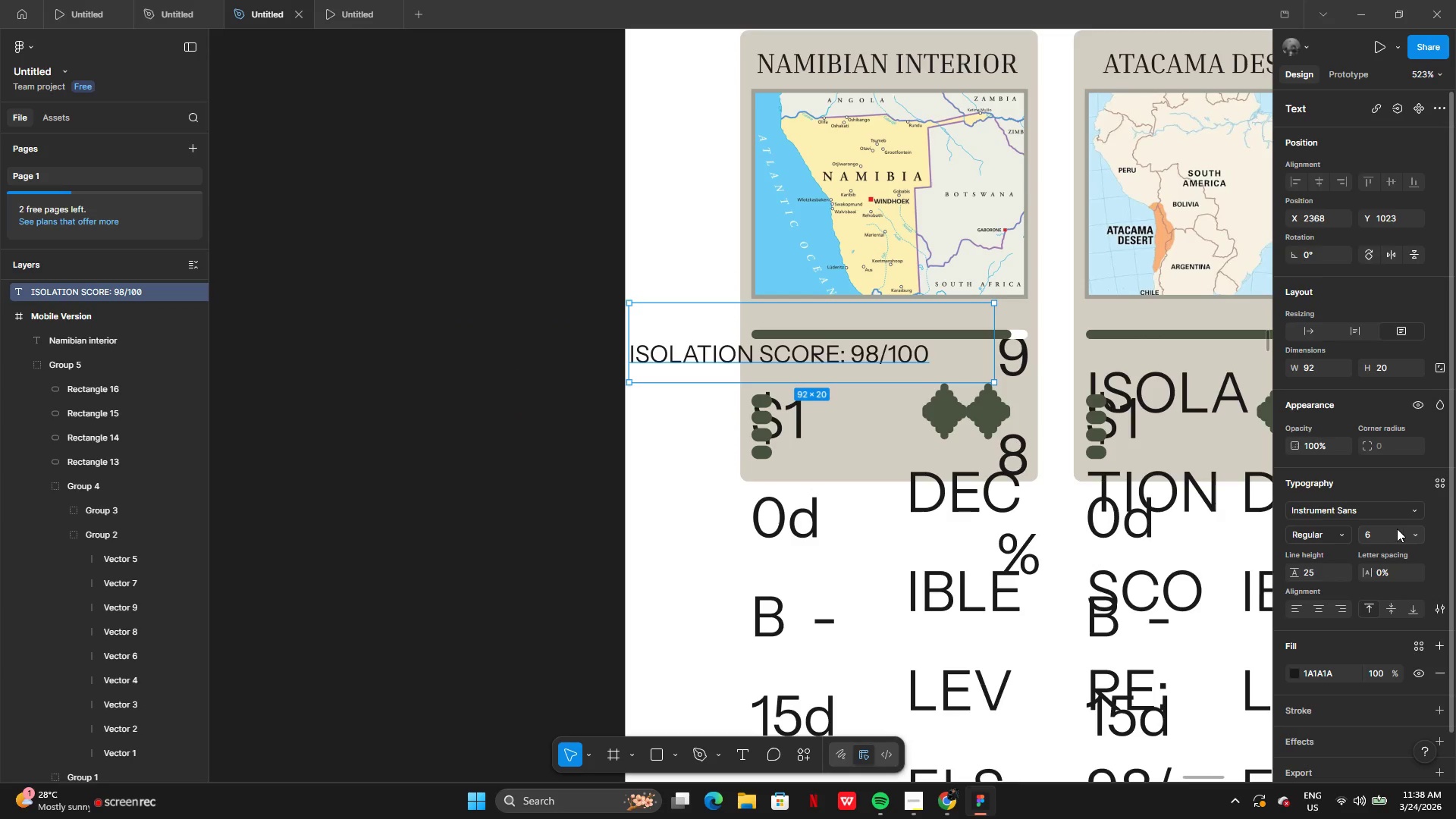 
left_click([1386, 532])
 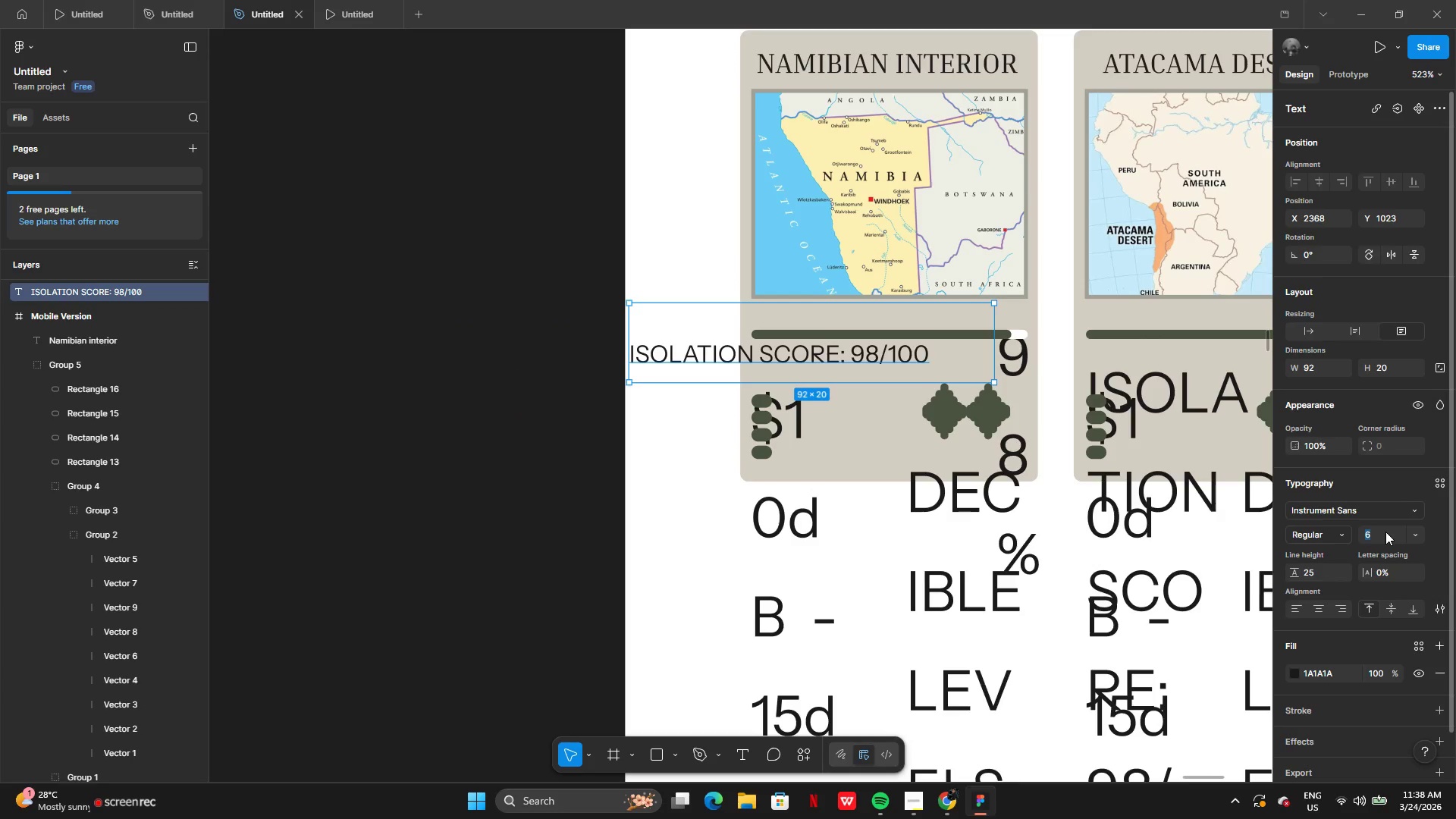 
key(4)
 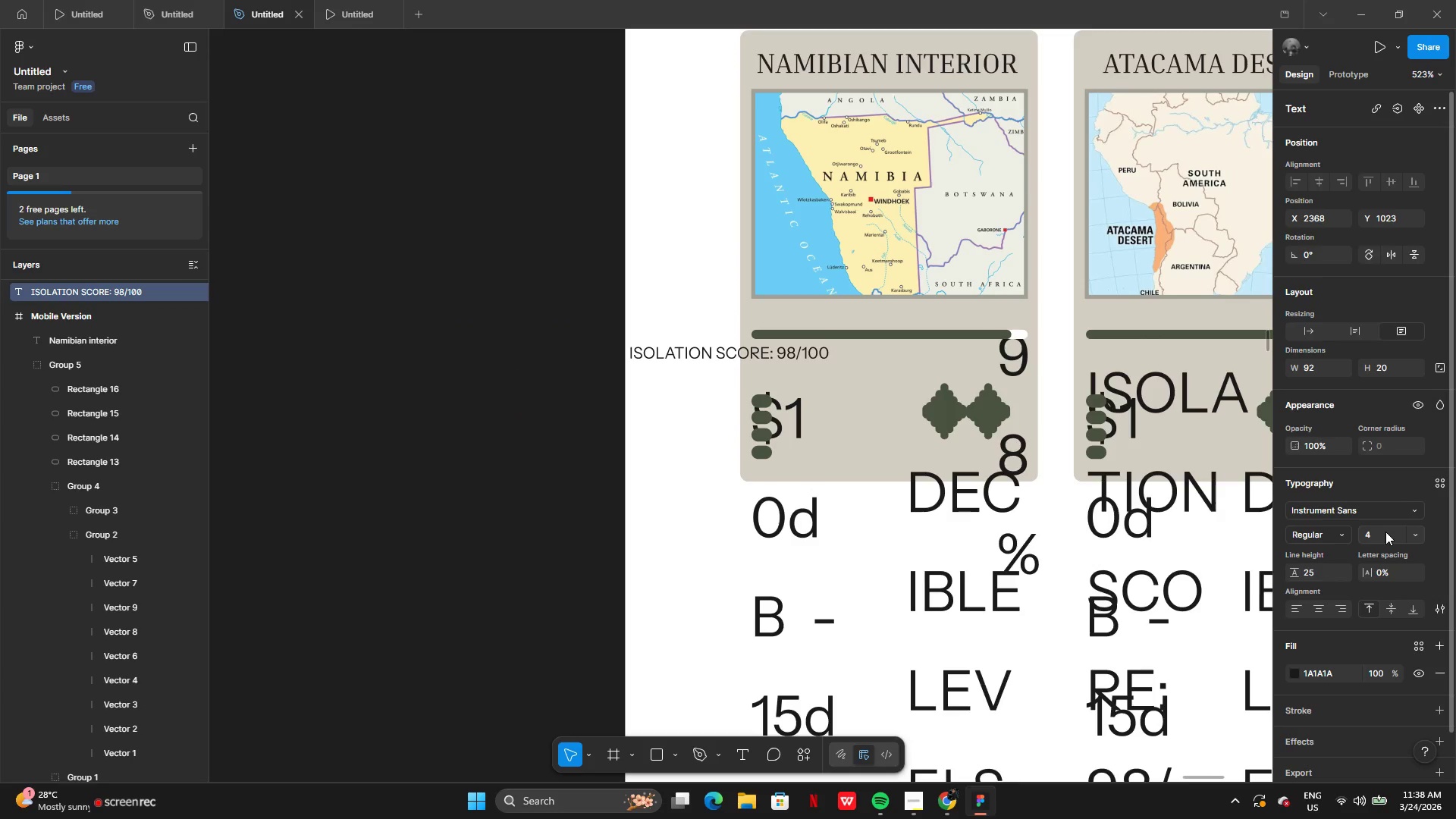 
key(Enter)
 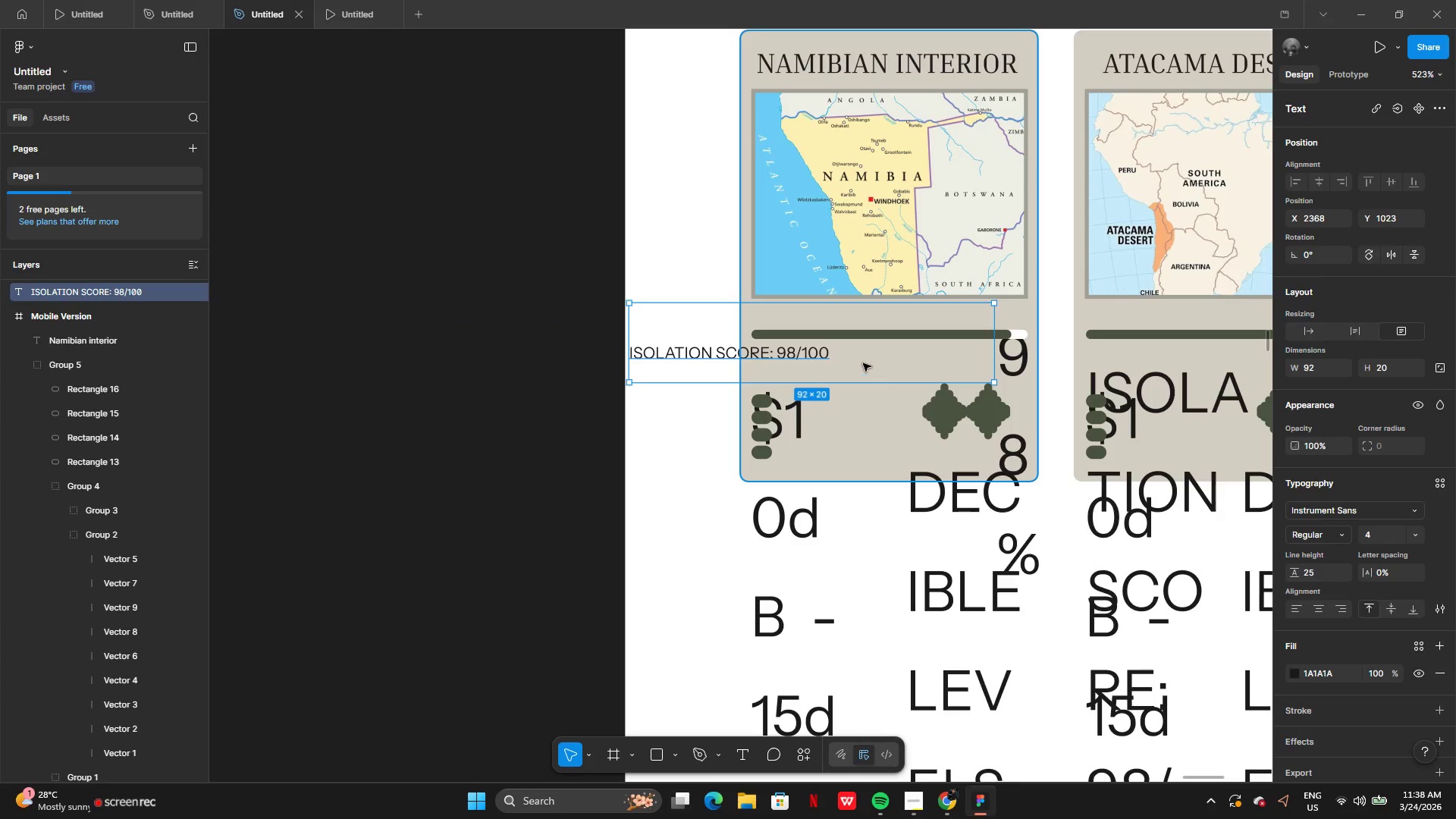 
left_click_drag(start_coordinate=[778, 347], to_coordinate=[899, 349])
 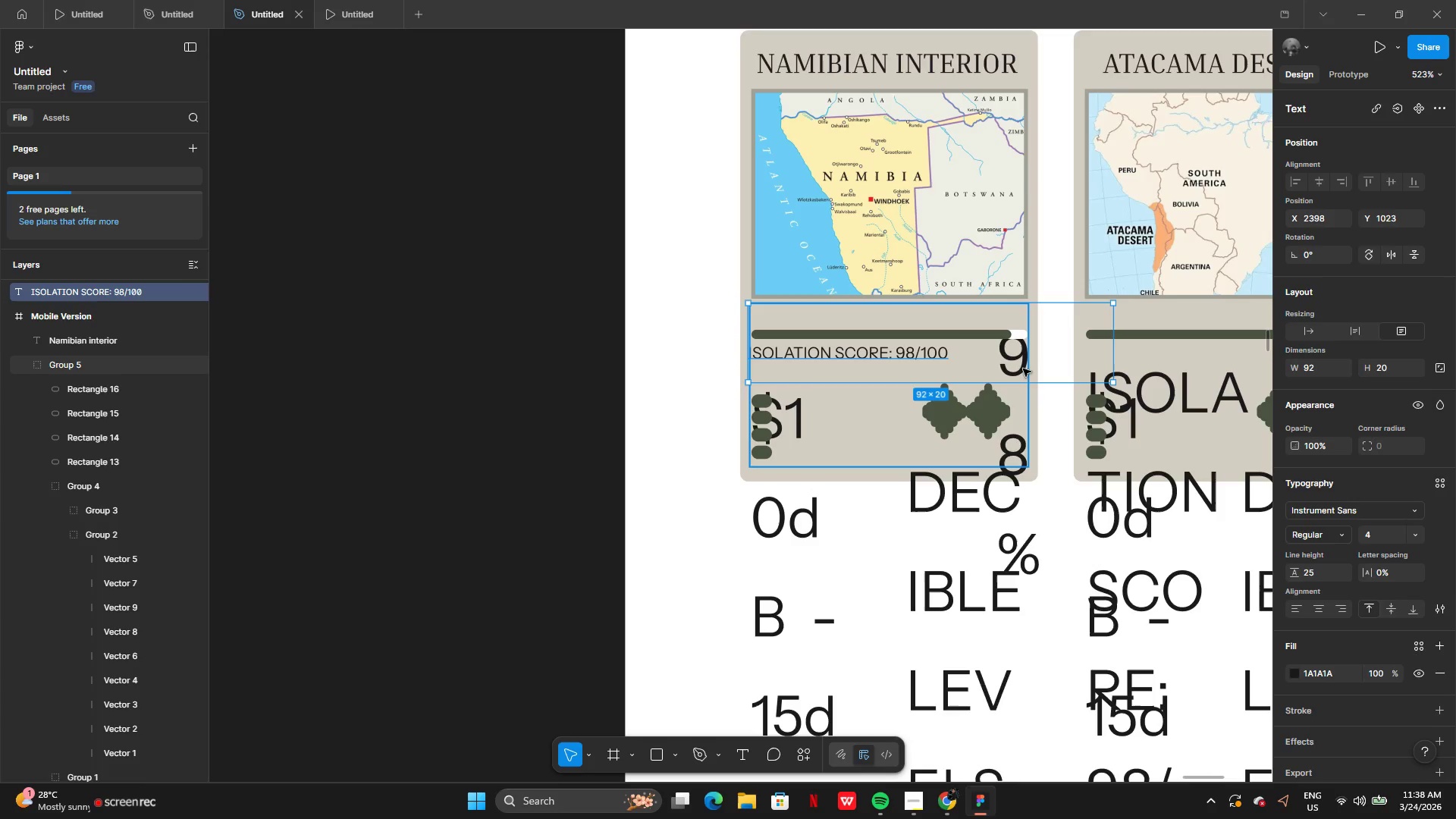 
double_click([1023, 369])
 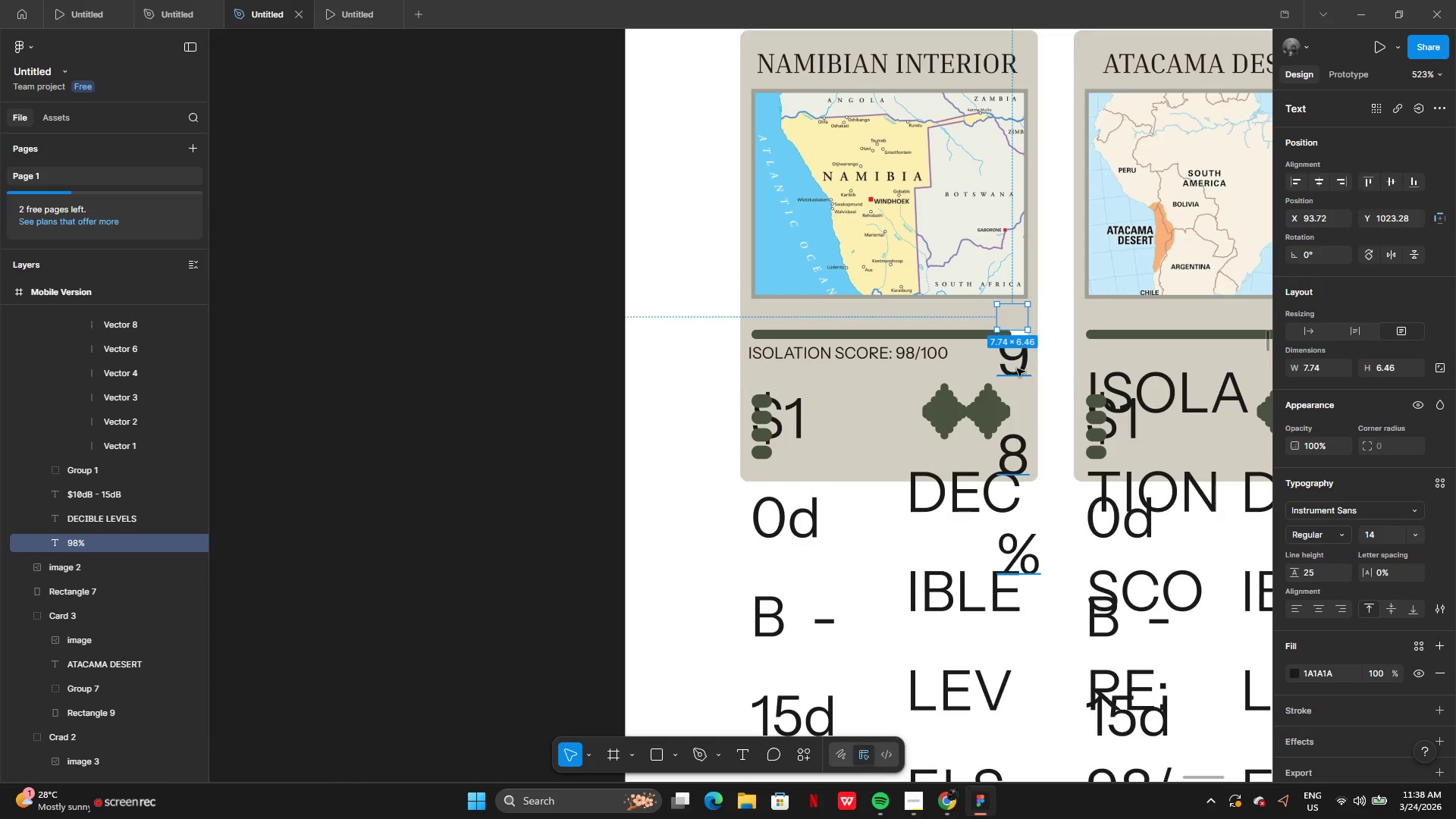 
left_click_drag(start_coordinate=[1017, 369], to_coordinate=[543, 384])
 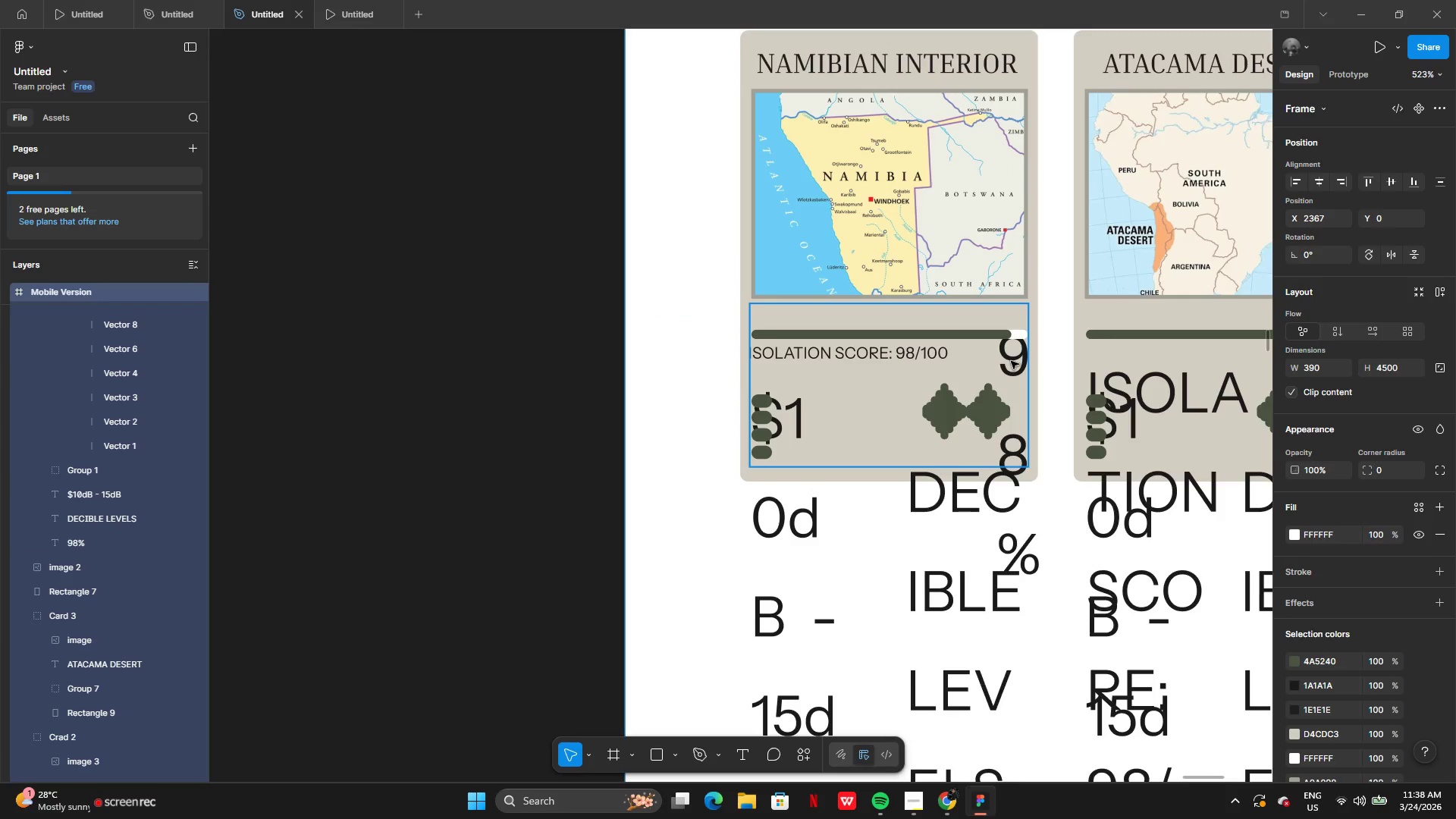 
double_click([1011, 361])
 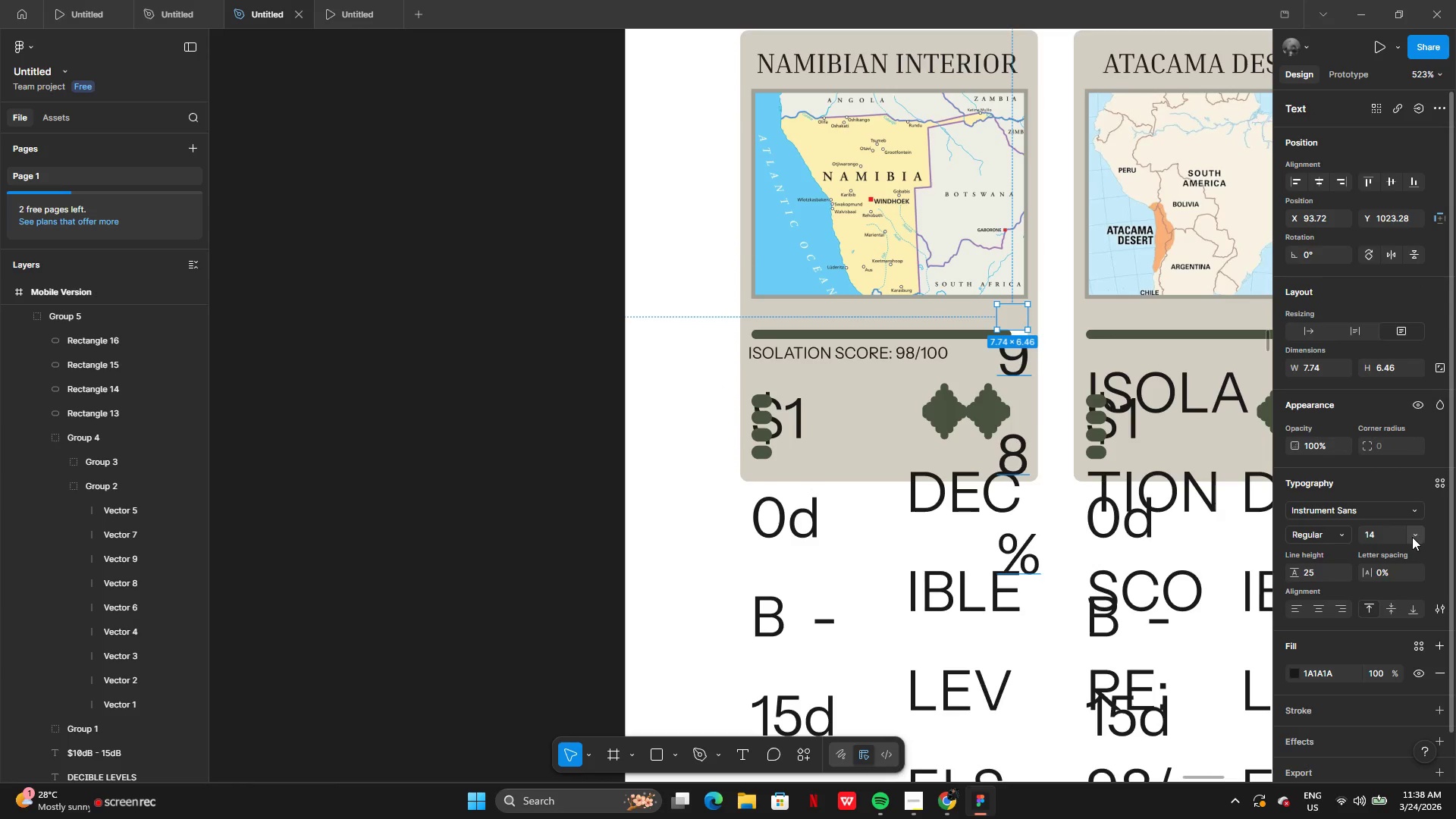 
left_click([1379, 528])
 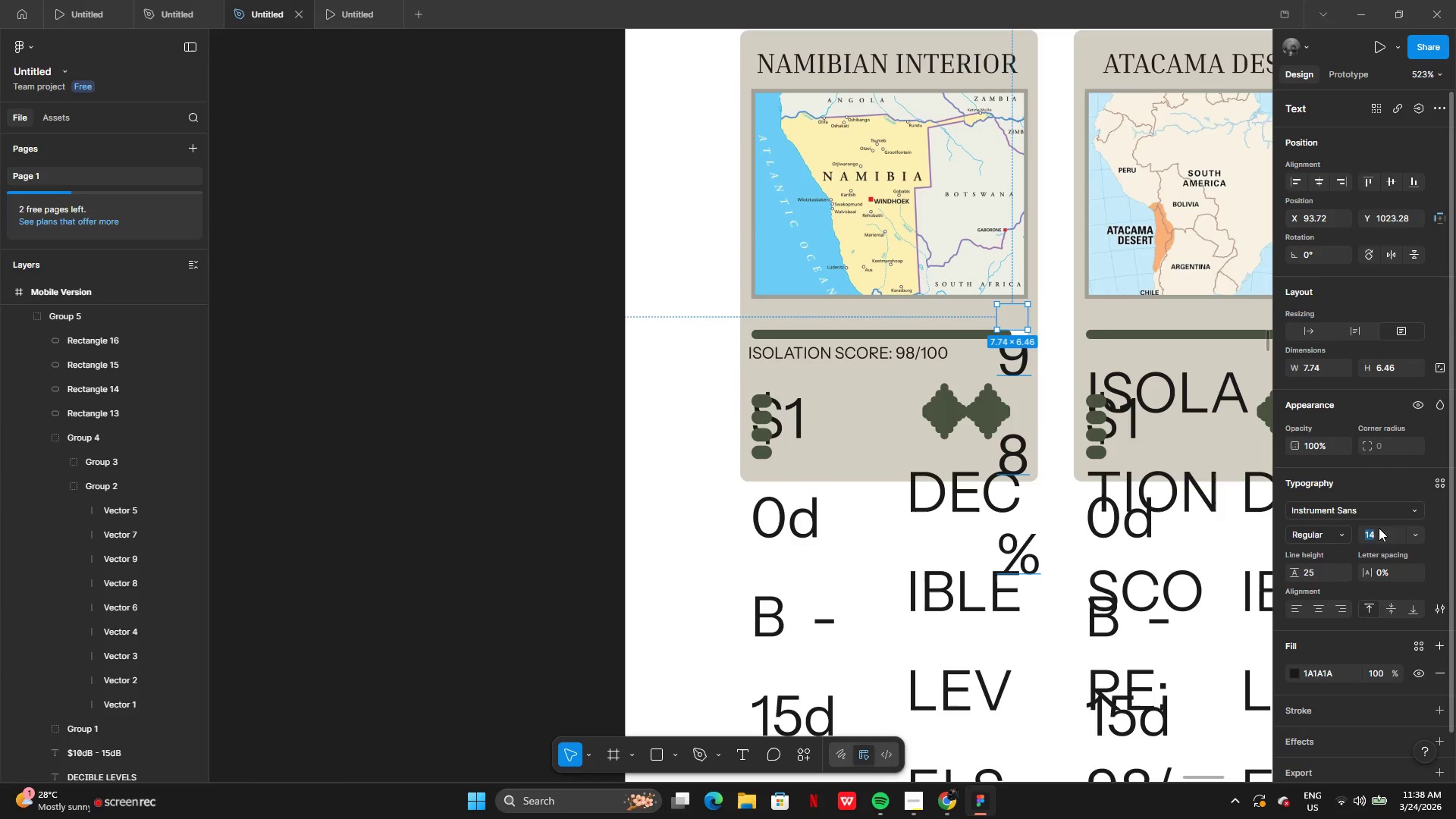 
key(4)
 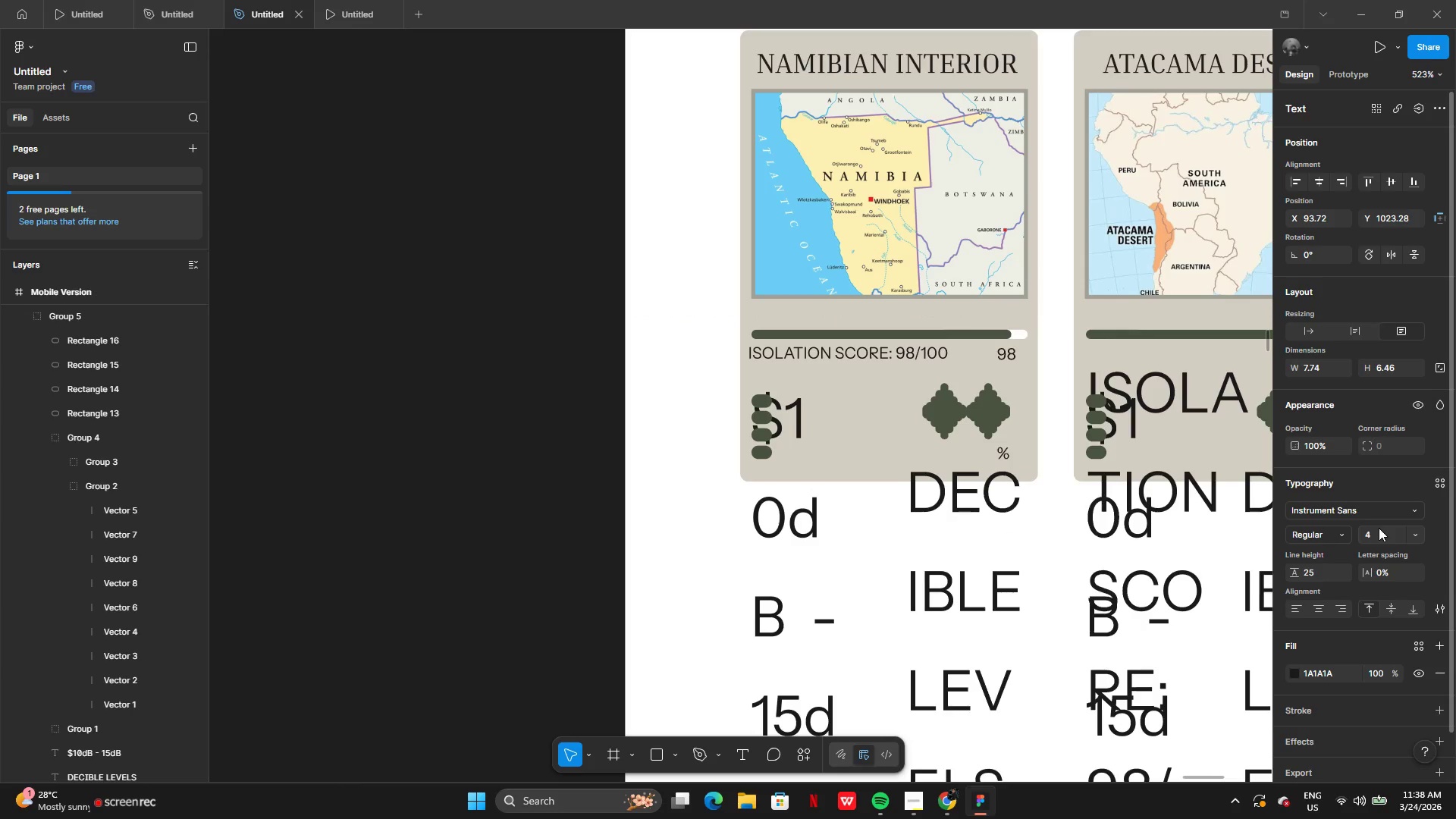 
key(Enter)
 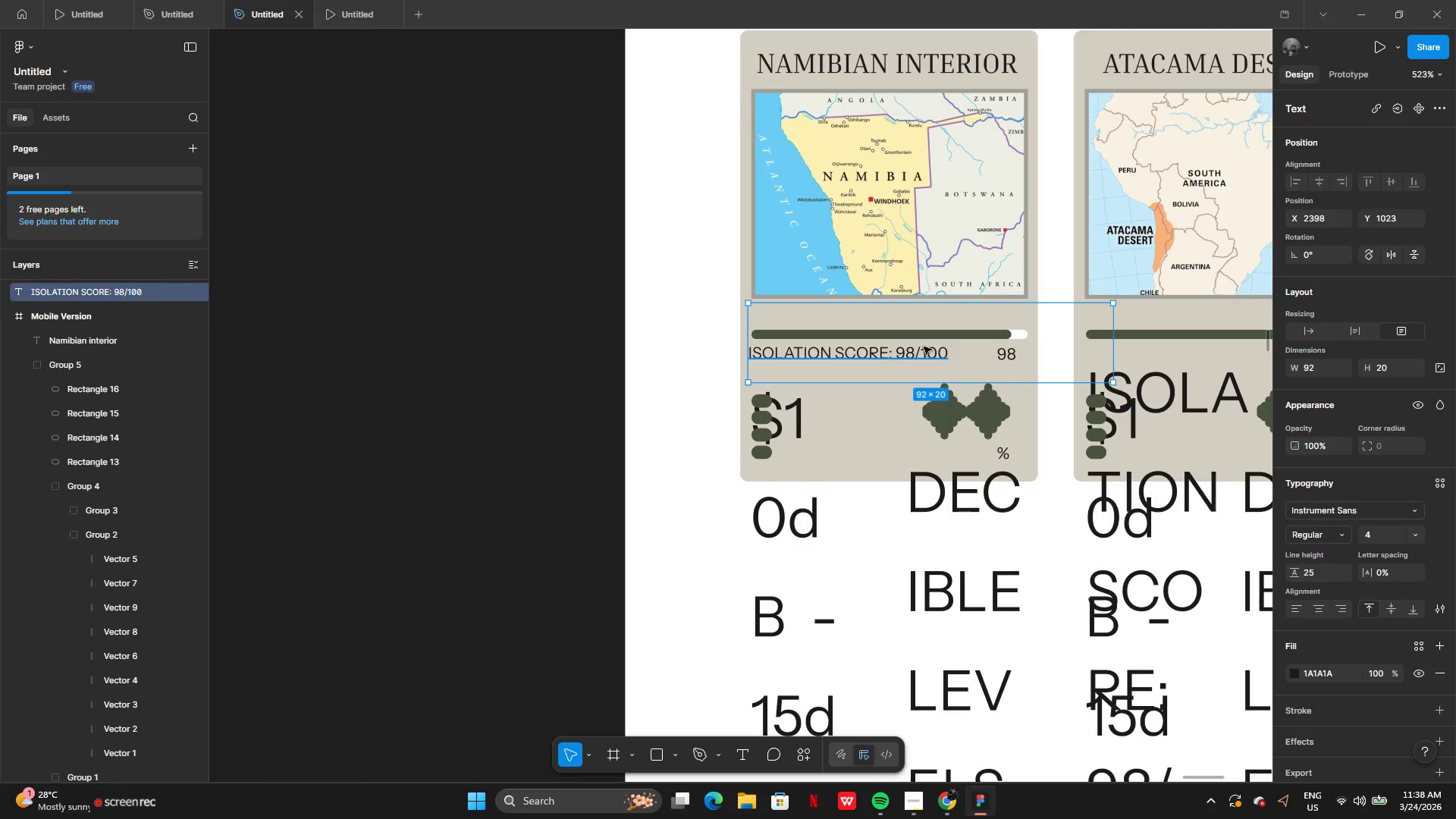 
wait(5.31)
 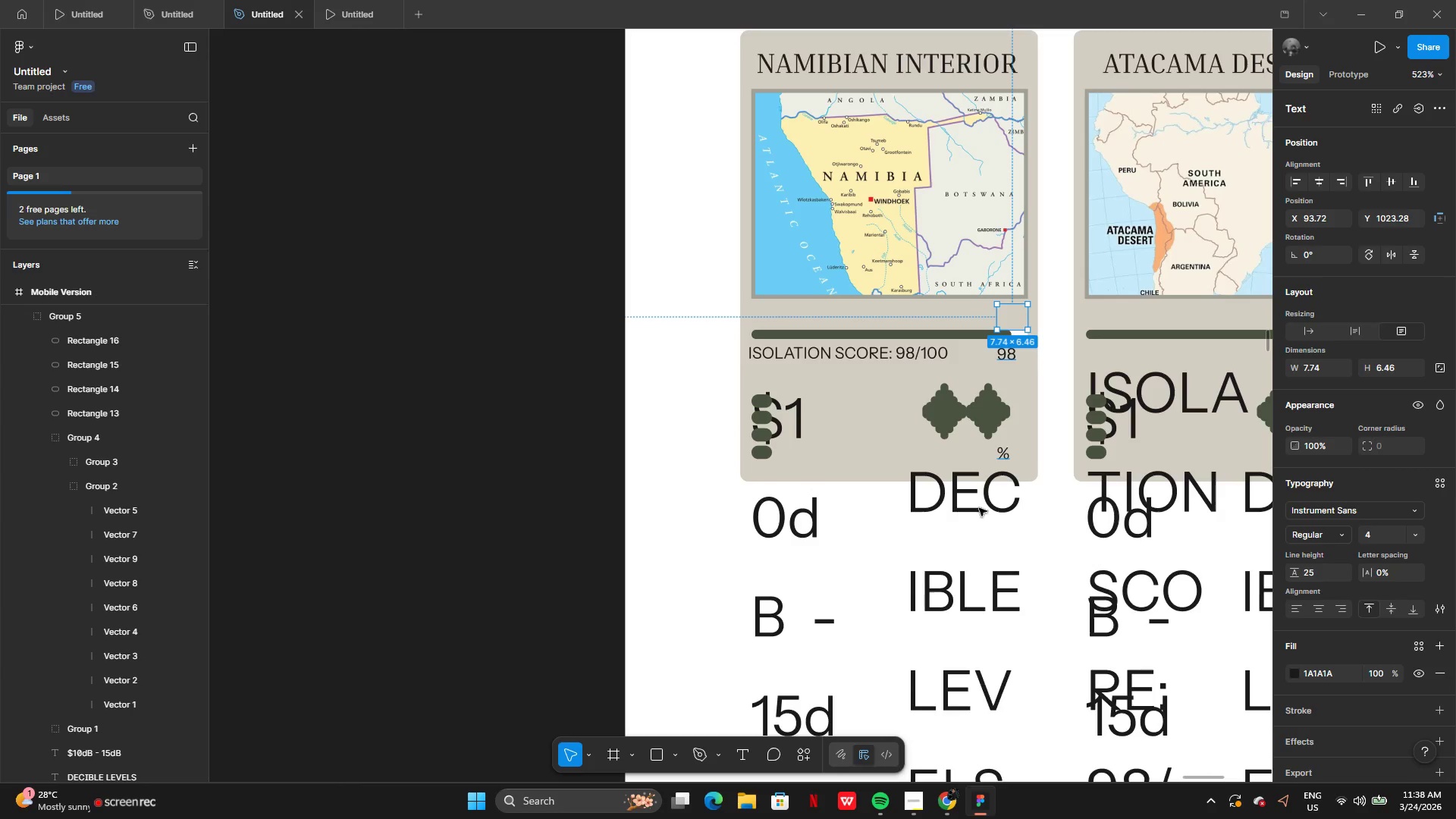 
double_click([1009, 355])
 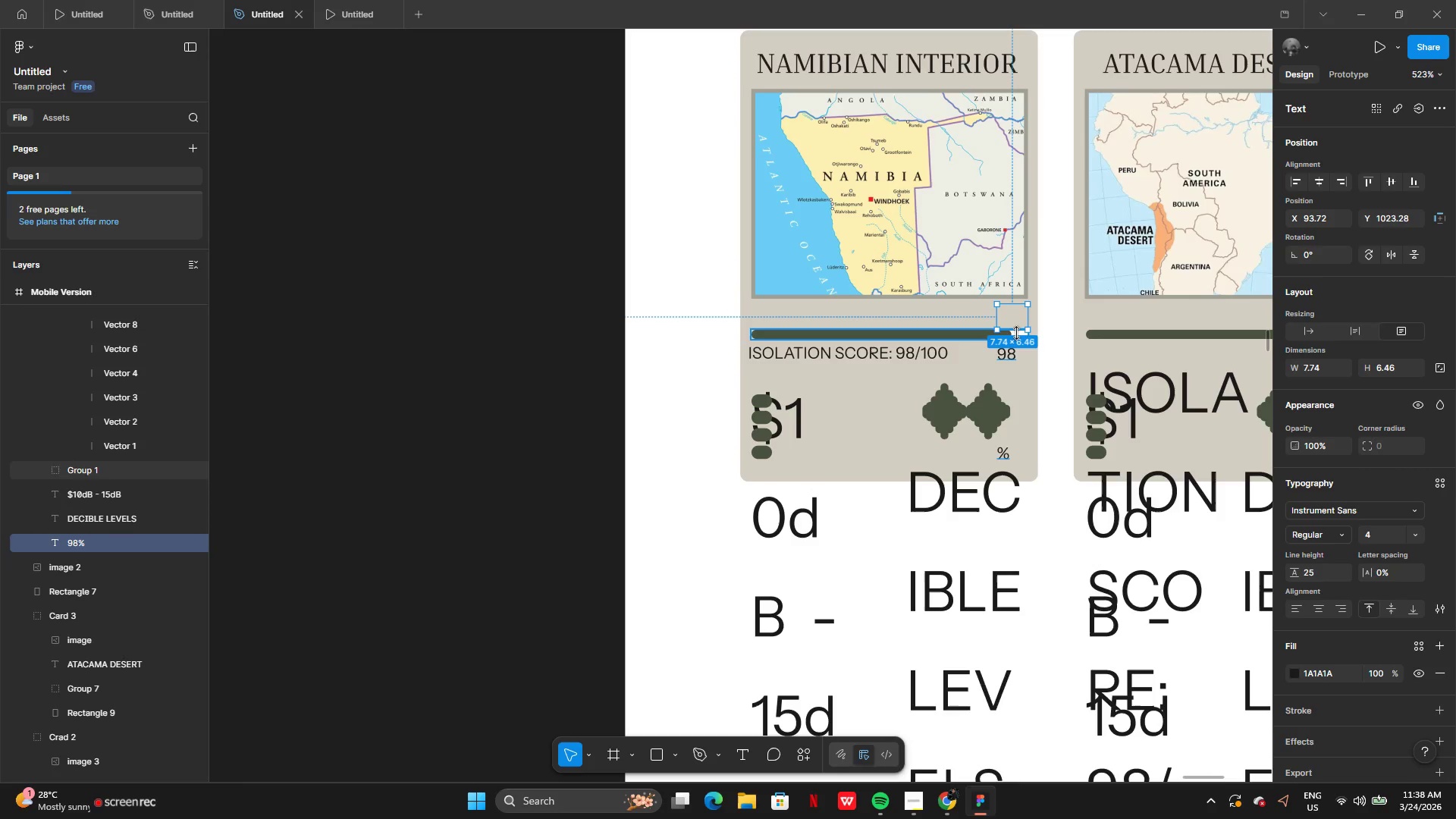 
left_click_drag(start_coordinate=[1014, 325], to_coordinate=[698, 254])
 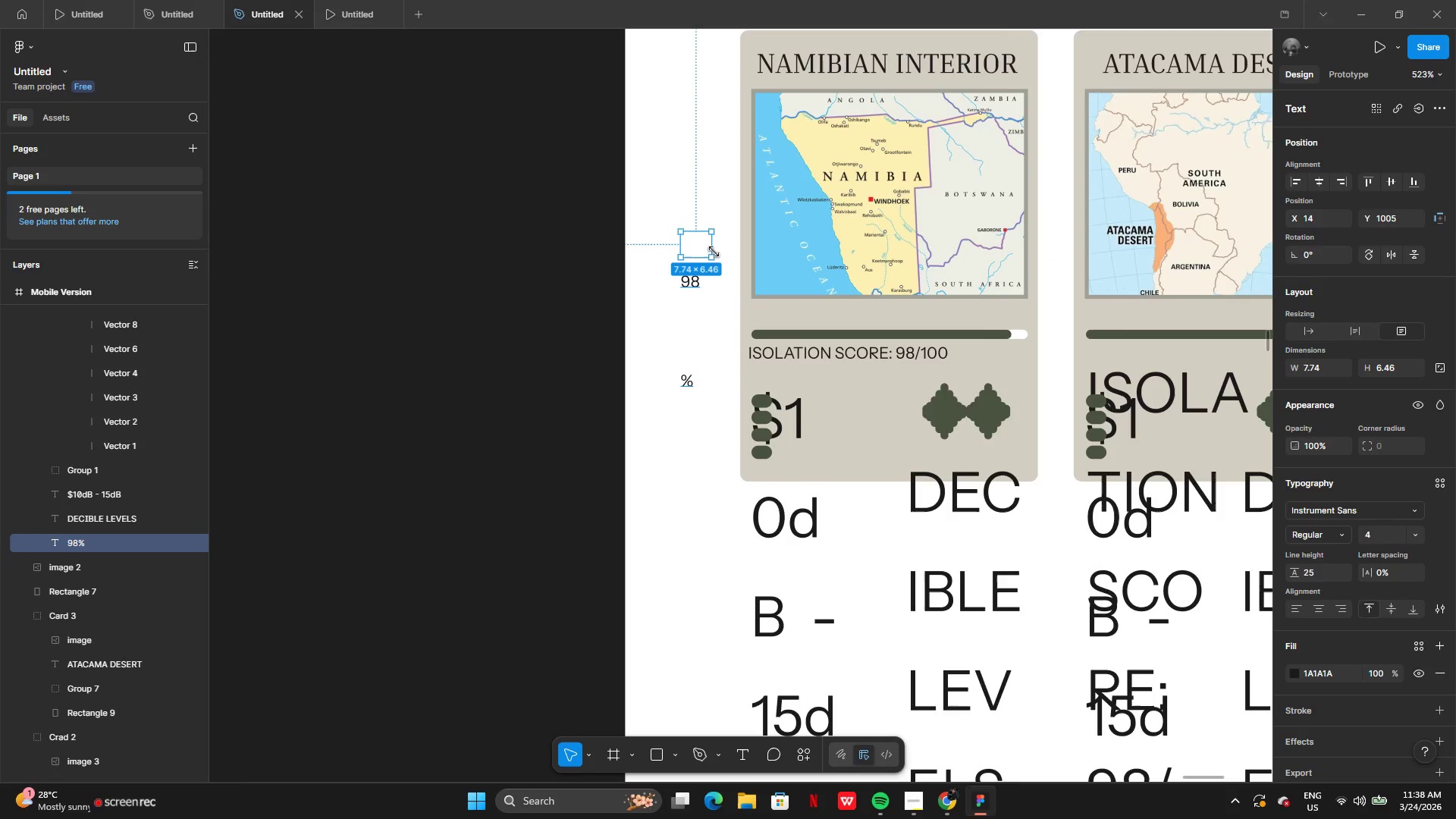 
left_click_drag(start_coordinate=[714, 252], to_coordinate=[739, 256])
 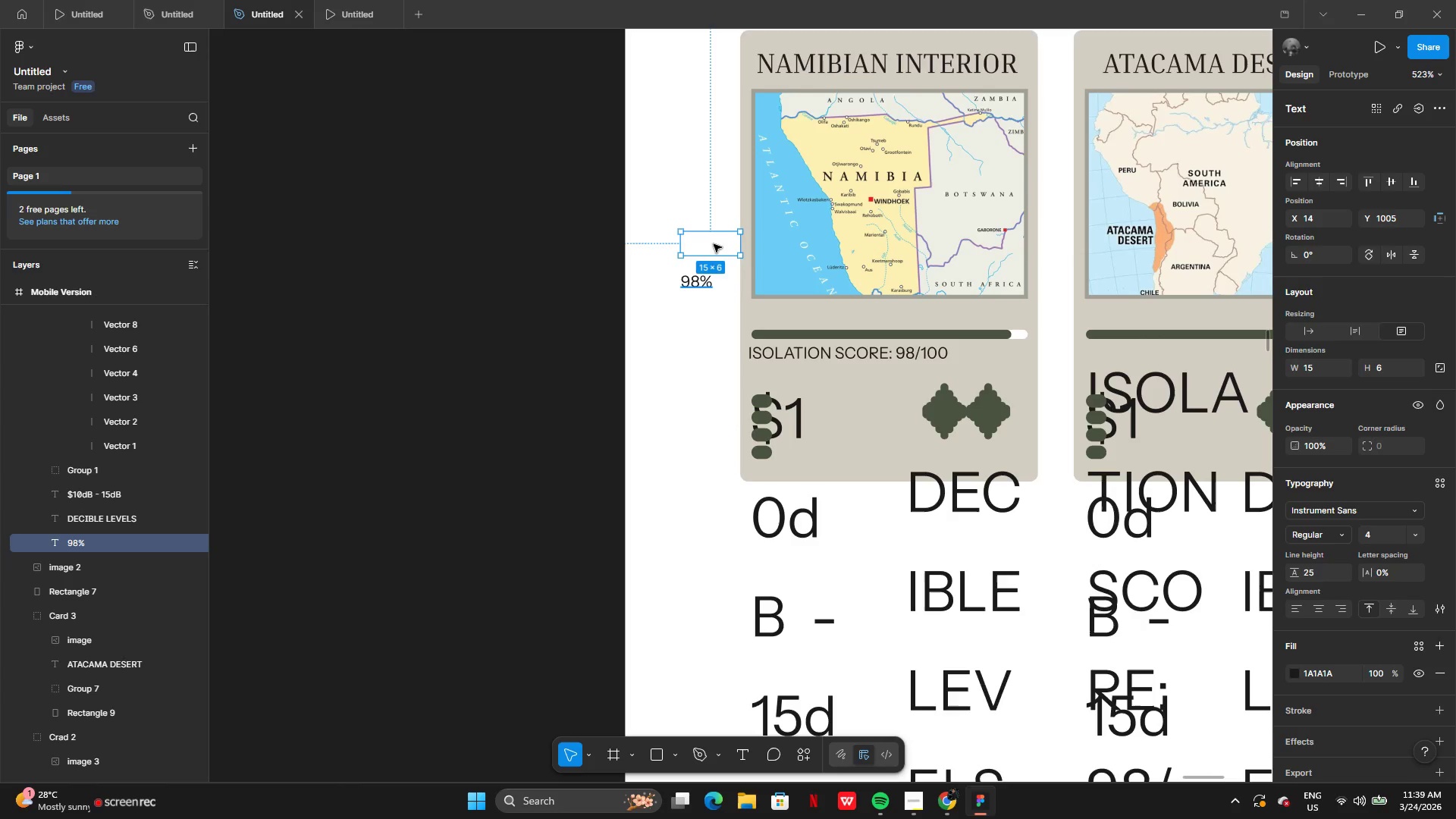 
left_click_drag(start_coordinate=[714, 244], to_coordinate=[704, 301])
 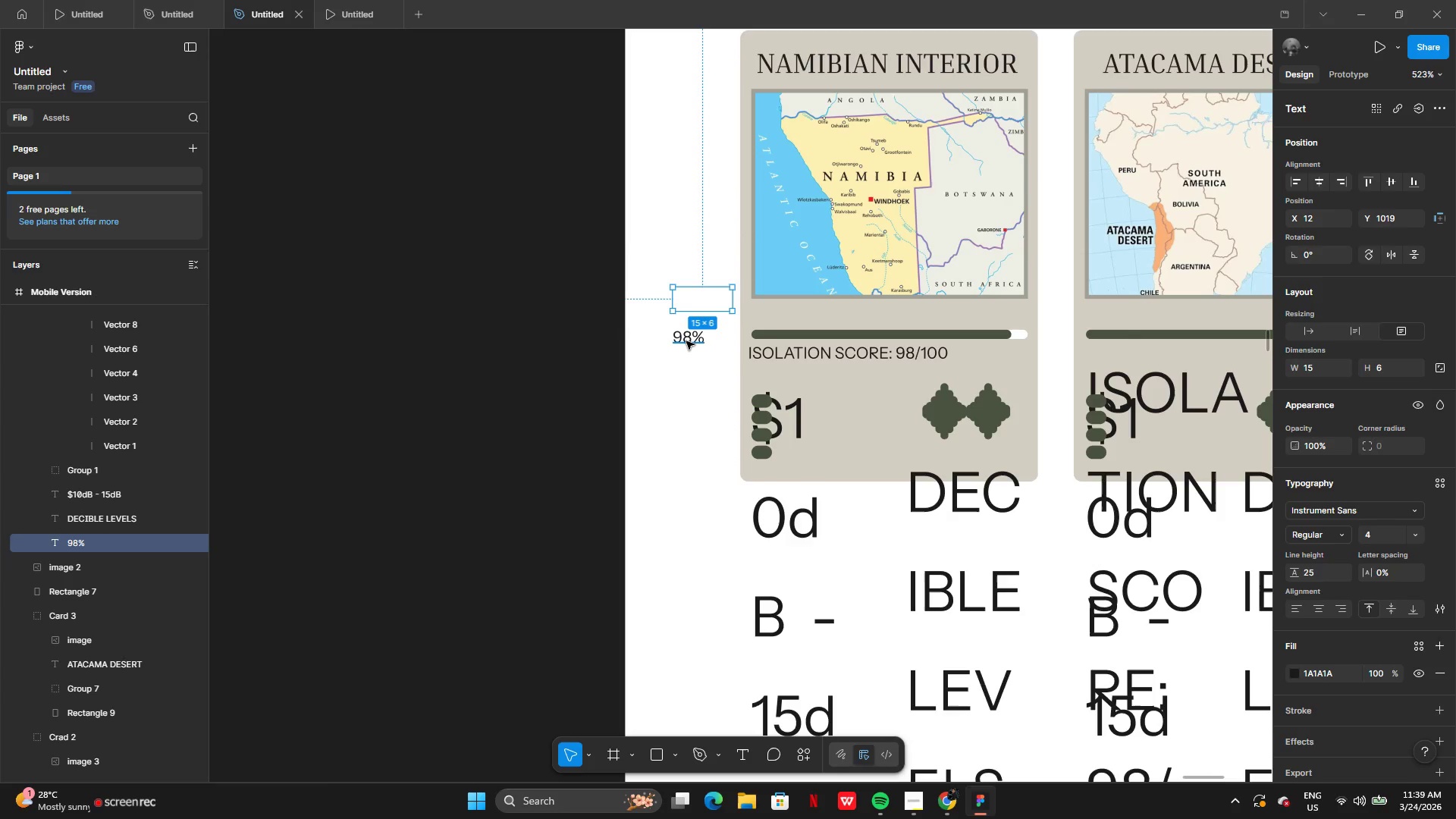 
double_click([686, 341])
 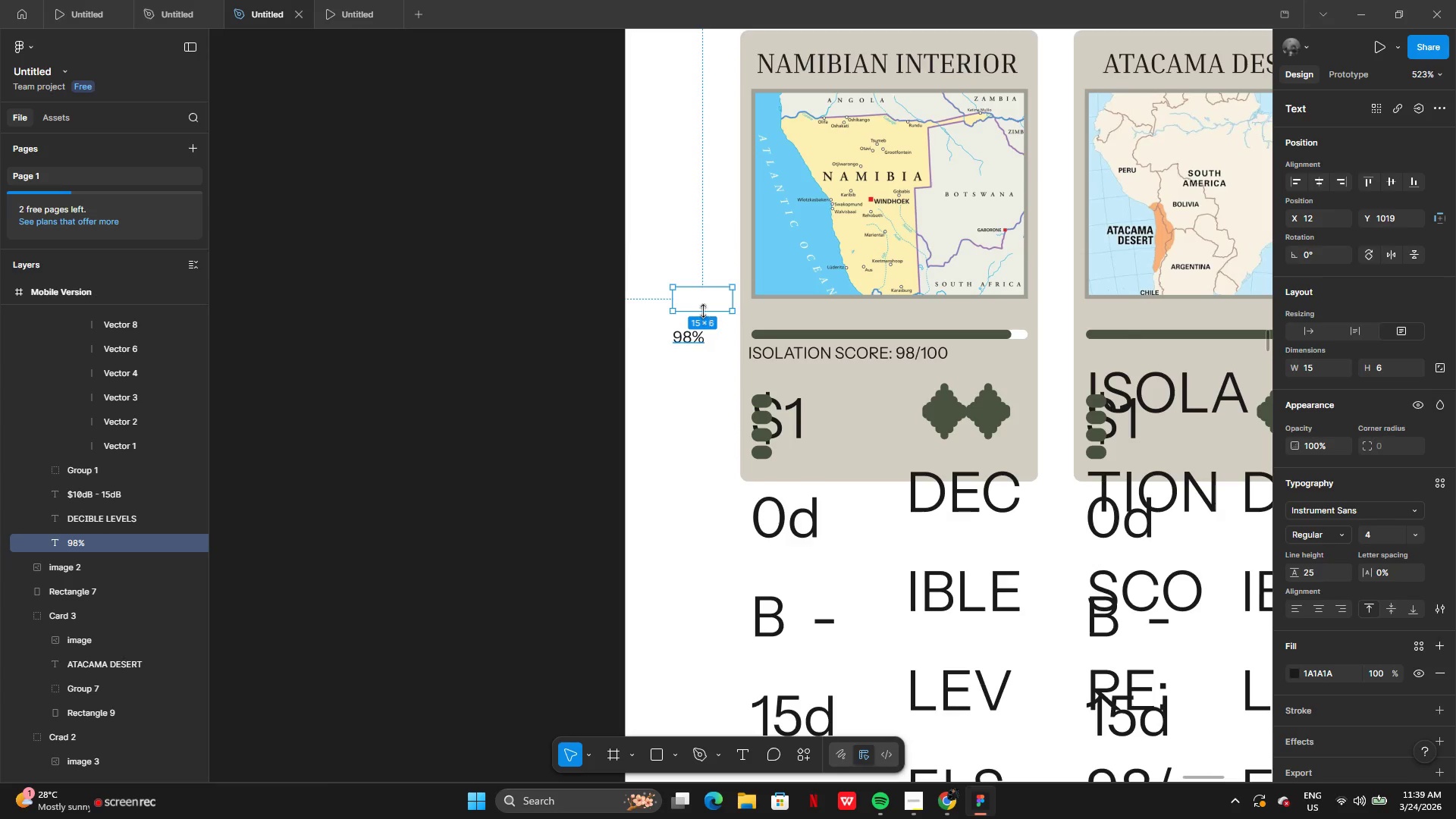 
right_click([703, 307])
 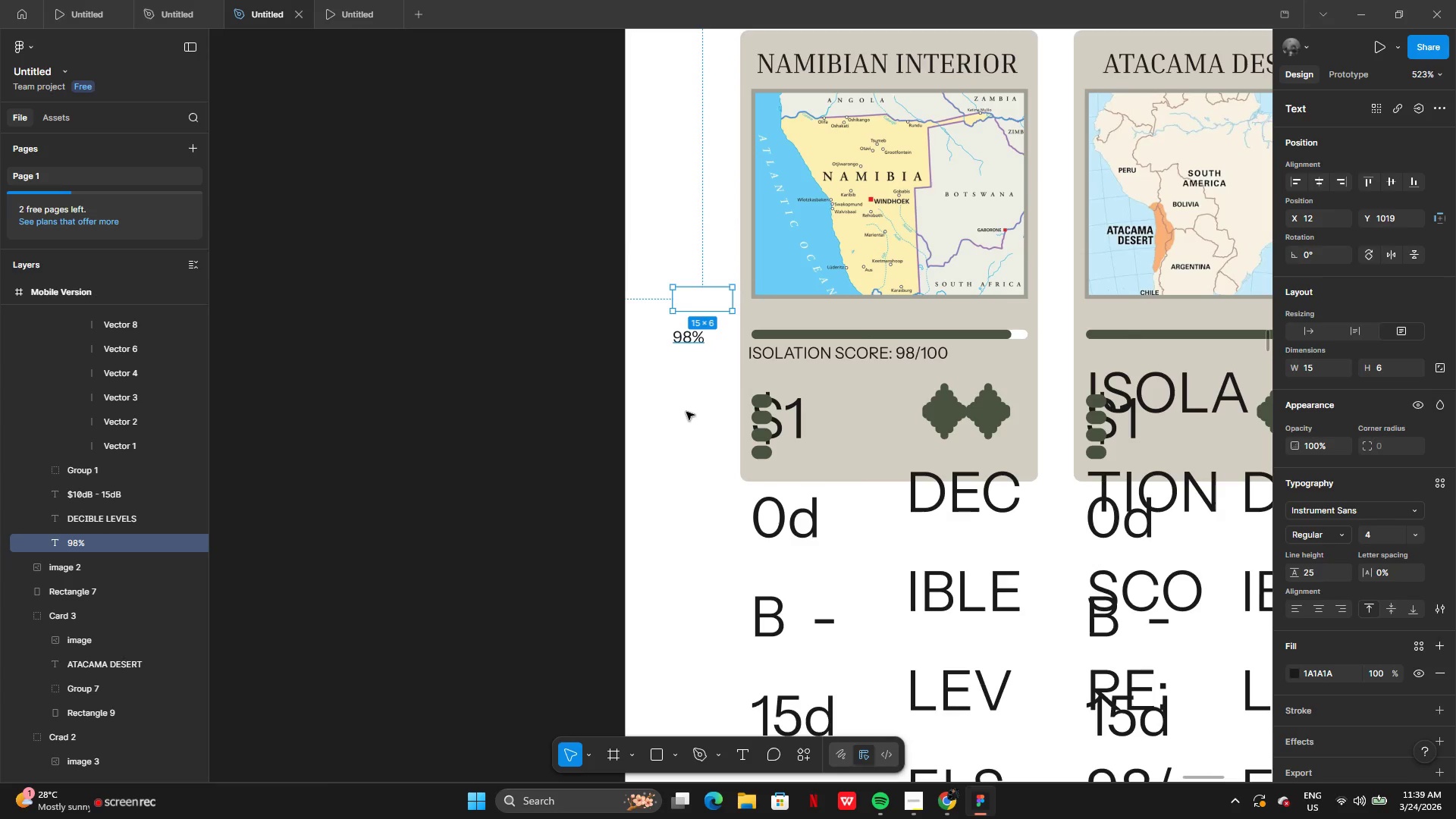 
left_click_drag(start_coordinate=[695, 334], to_coordinate=[937, 340])
 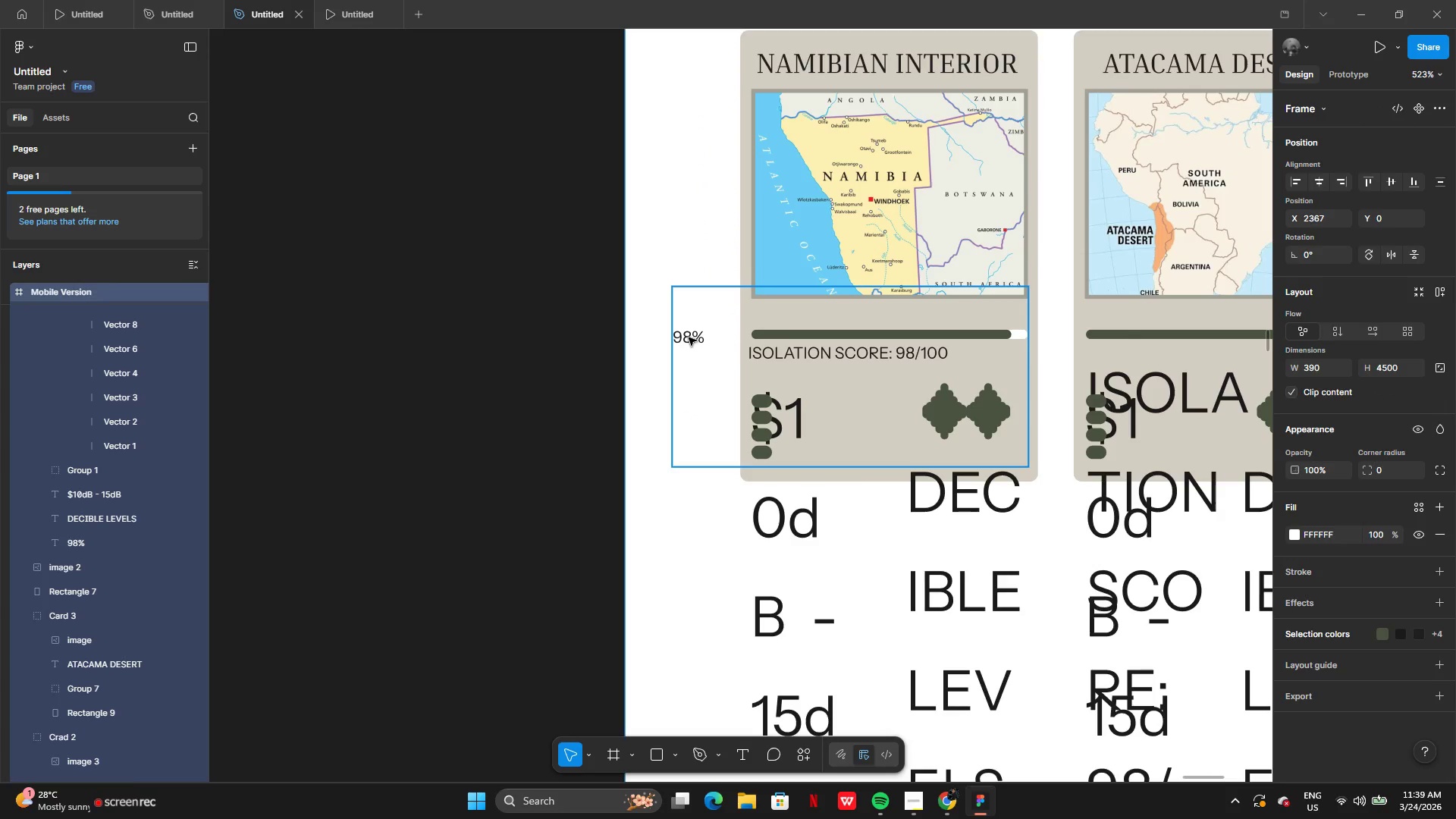 
double_click([689, 337])
 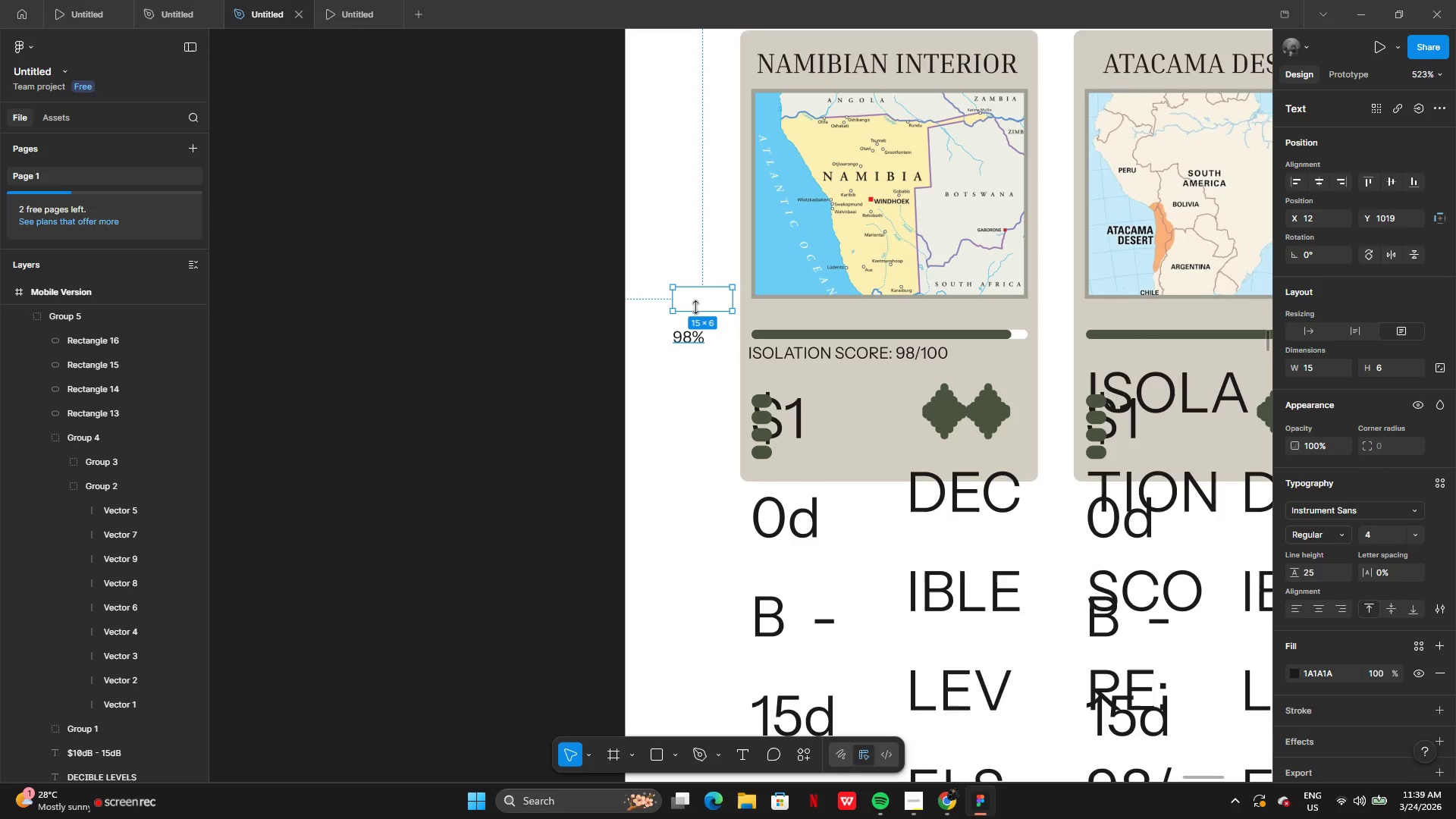 
left_click_drag(start_coordinate=[695, 302], to_coordinate=[1016, 282])
 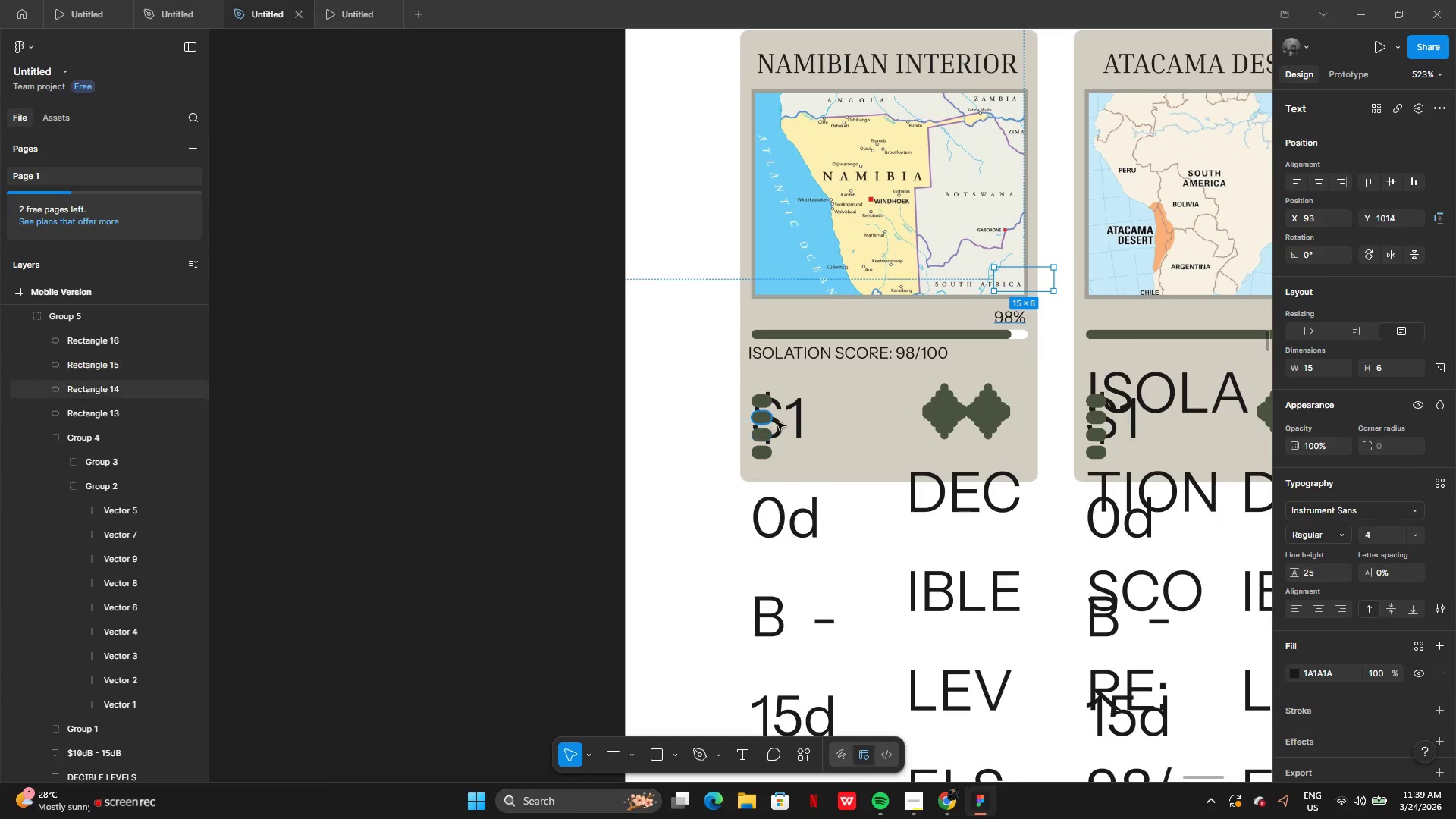 
left_click([789, 418])
 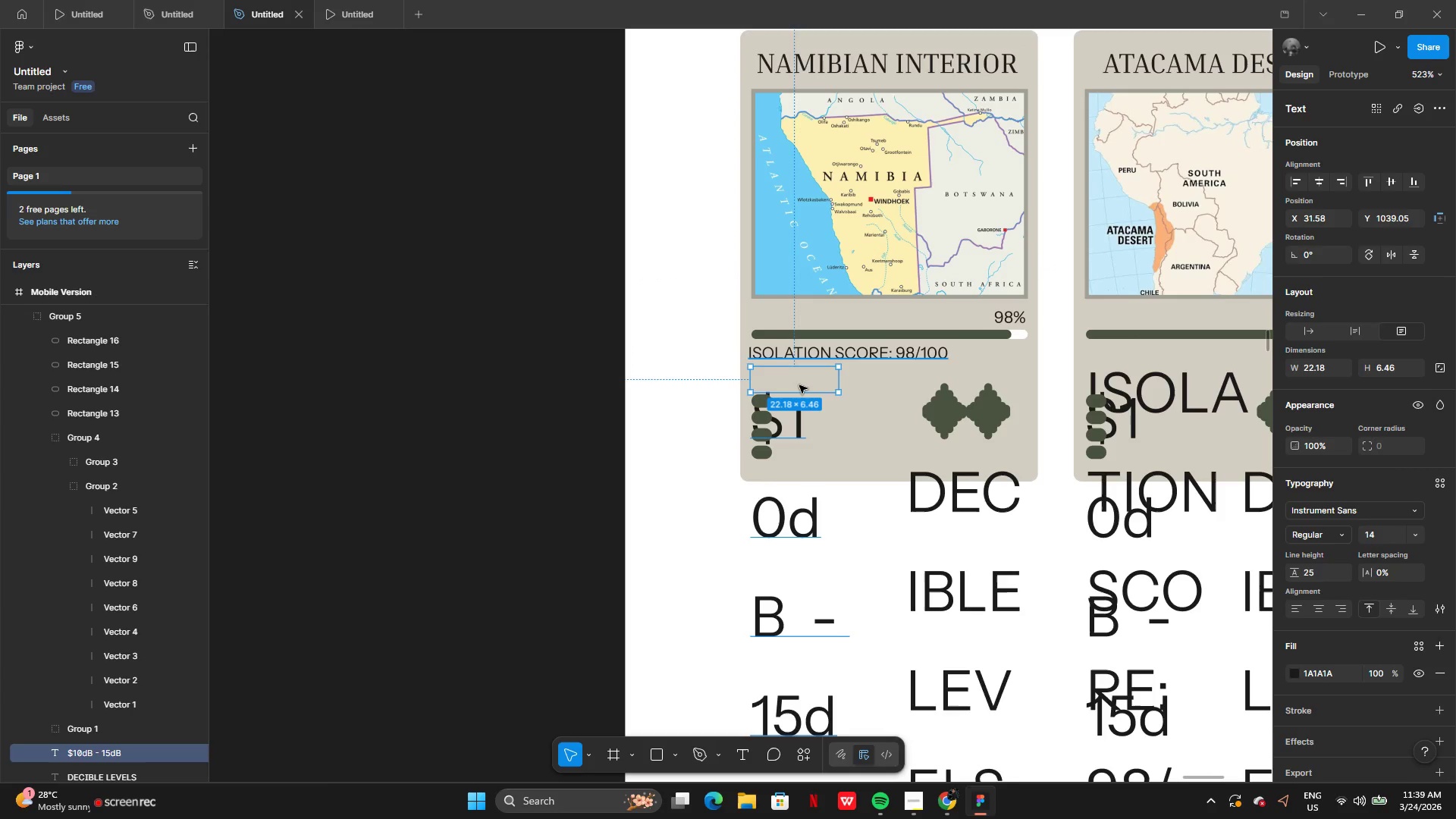 
left_click_drag(start_coordinate=[802, 381], to_coordinate=[658, 362])
 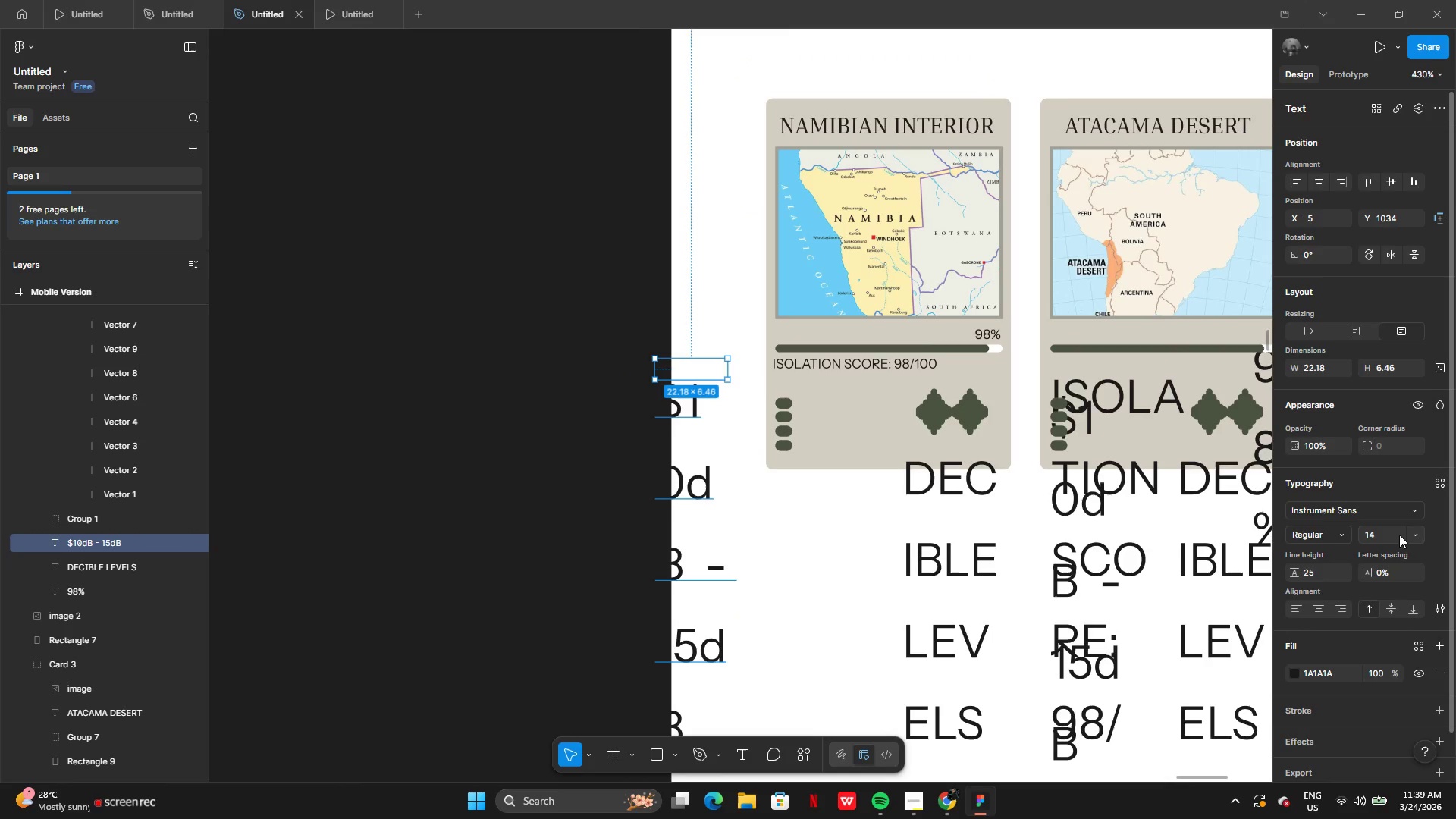 
left_click([1392, 535])
 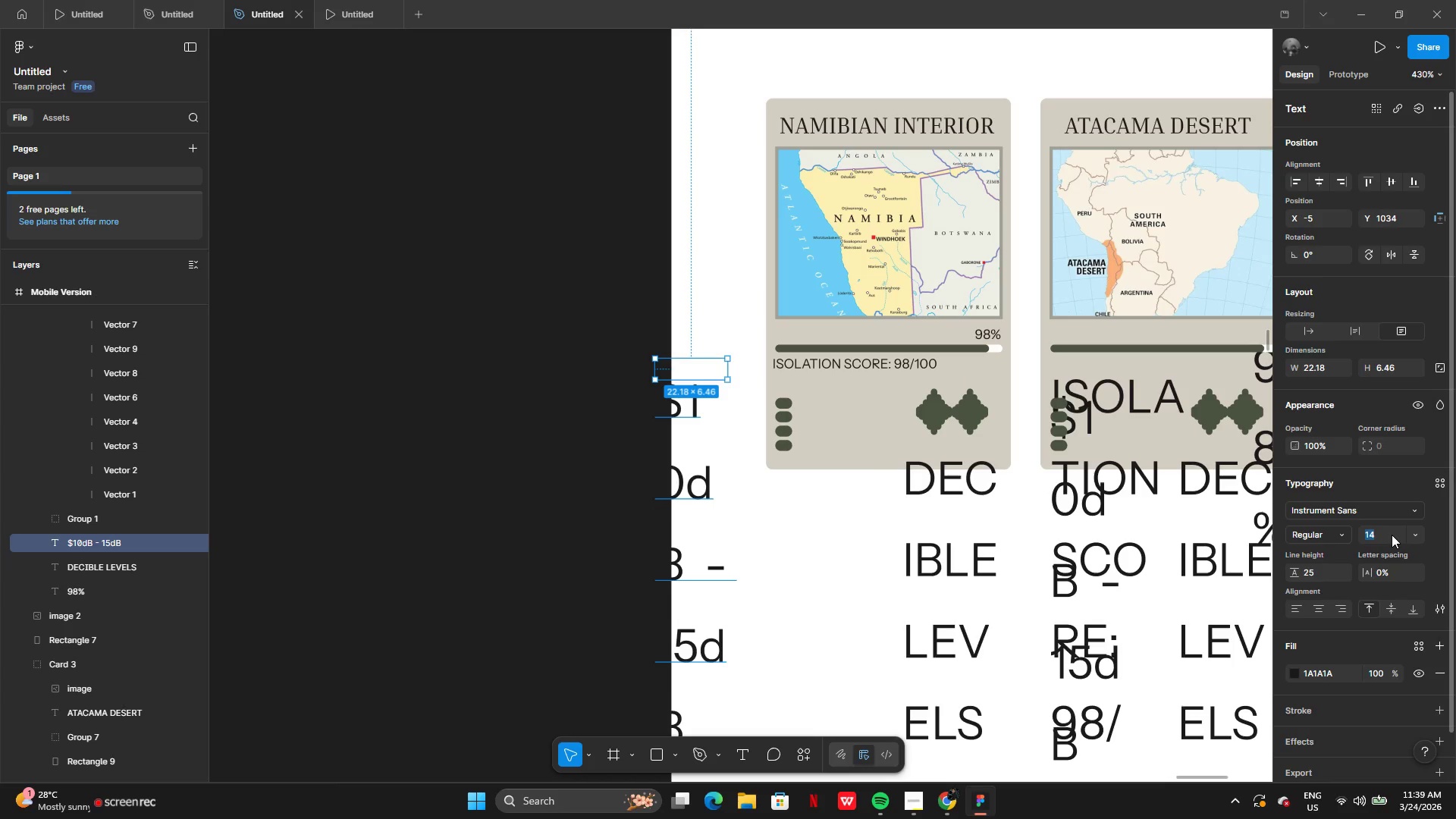 
key(4)
 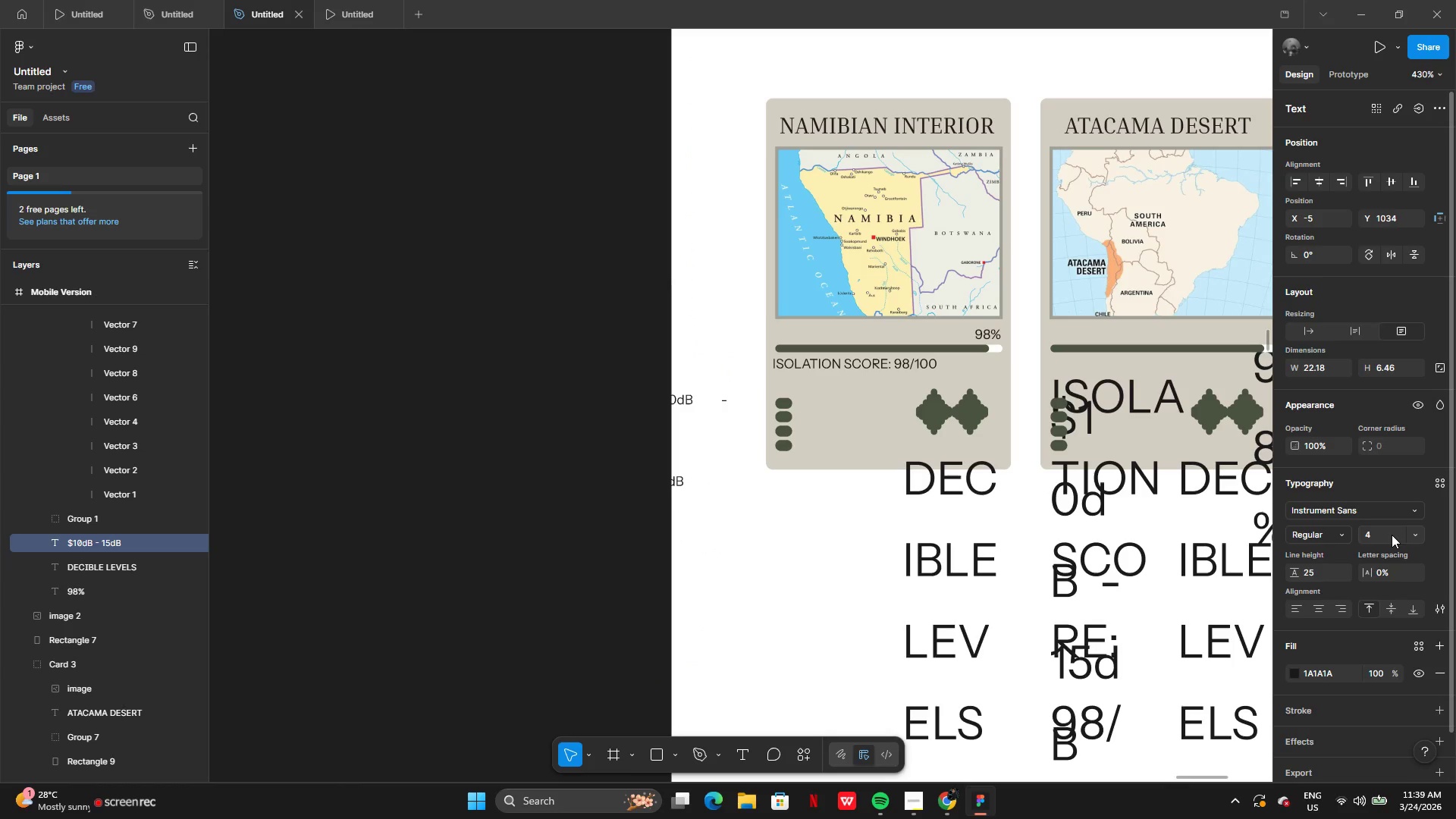 
key(Enter)
 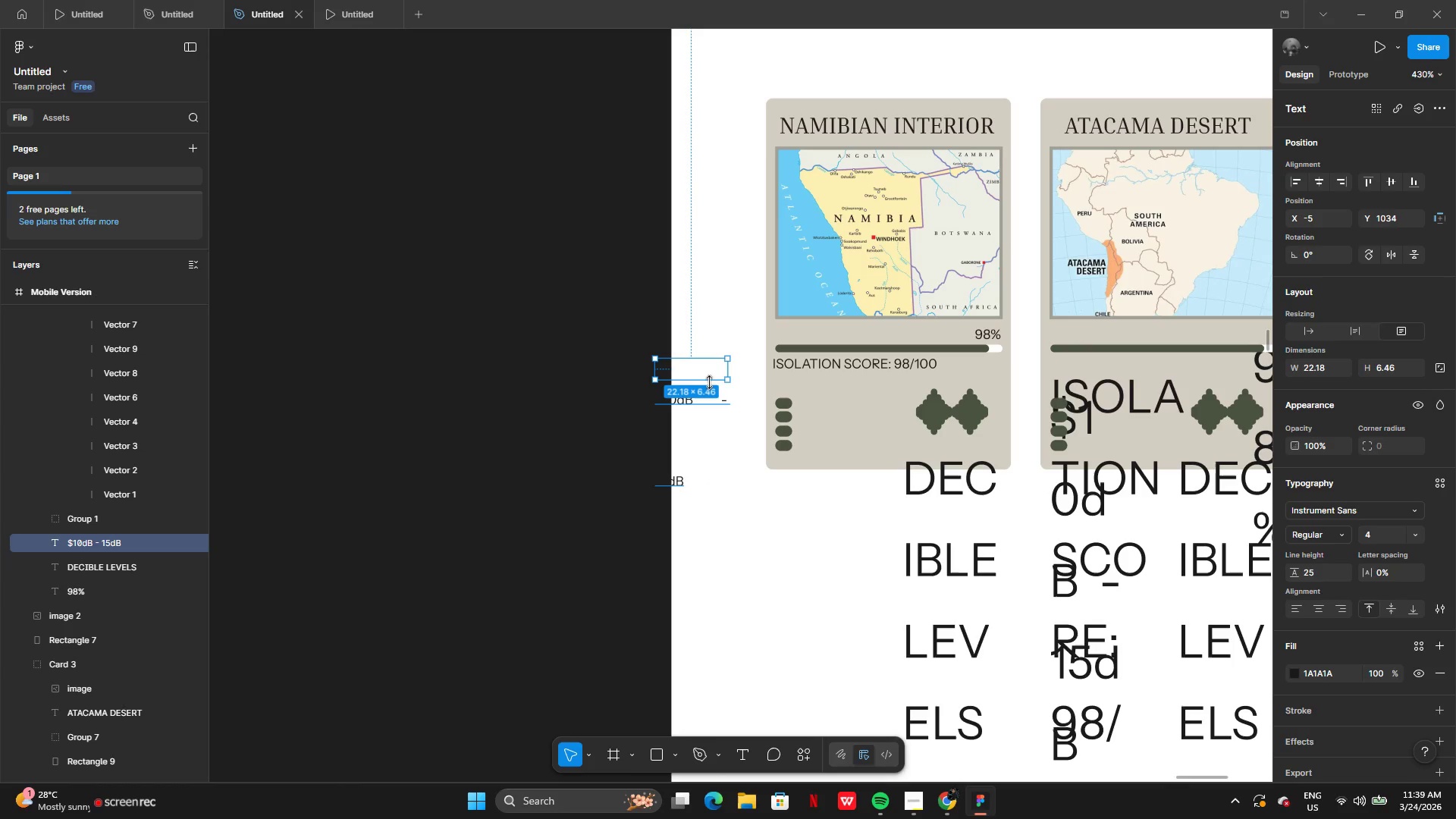 
left_click_drag(start_coordinate=[726, 372], to_coordinate=[830, 453])
 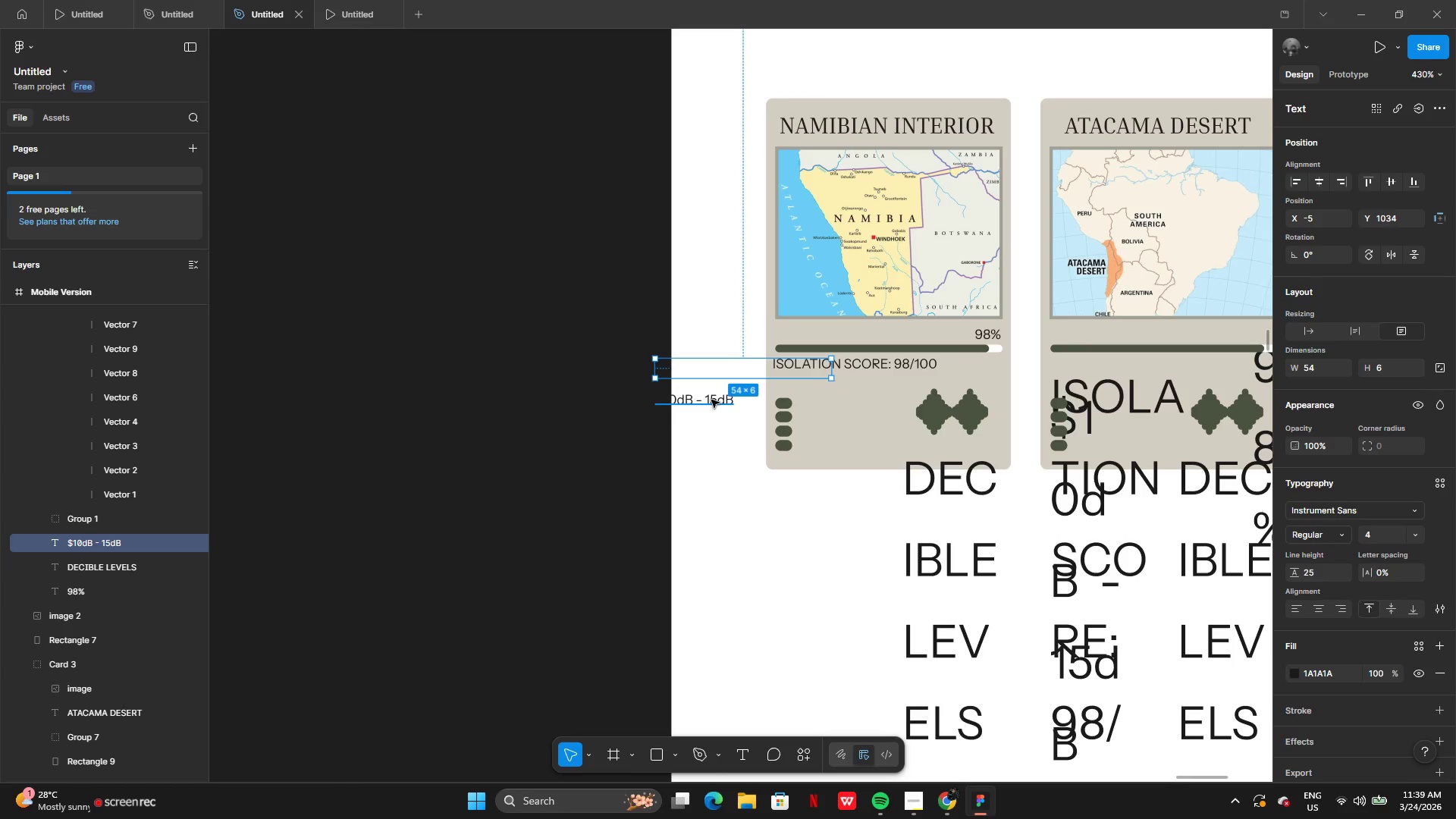 
left_click_drag(start_coordinate=[710, 400], to_coordinate=[791, 402])
 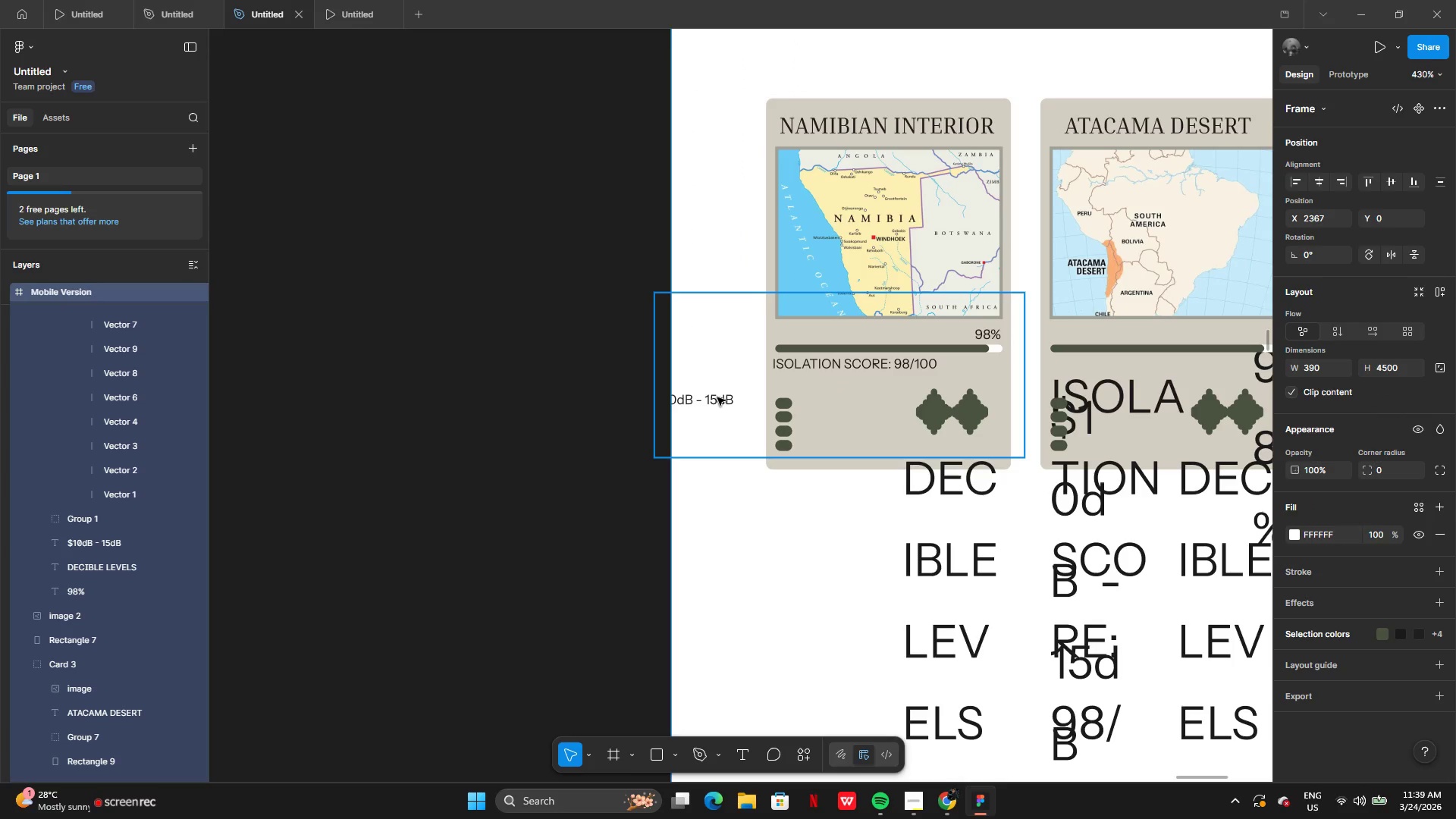 
double_click([717, 397])
 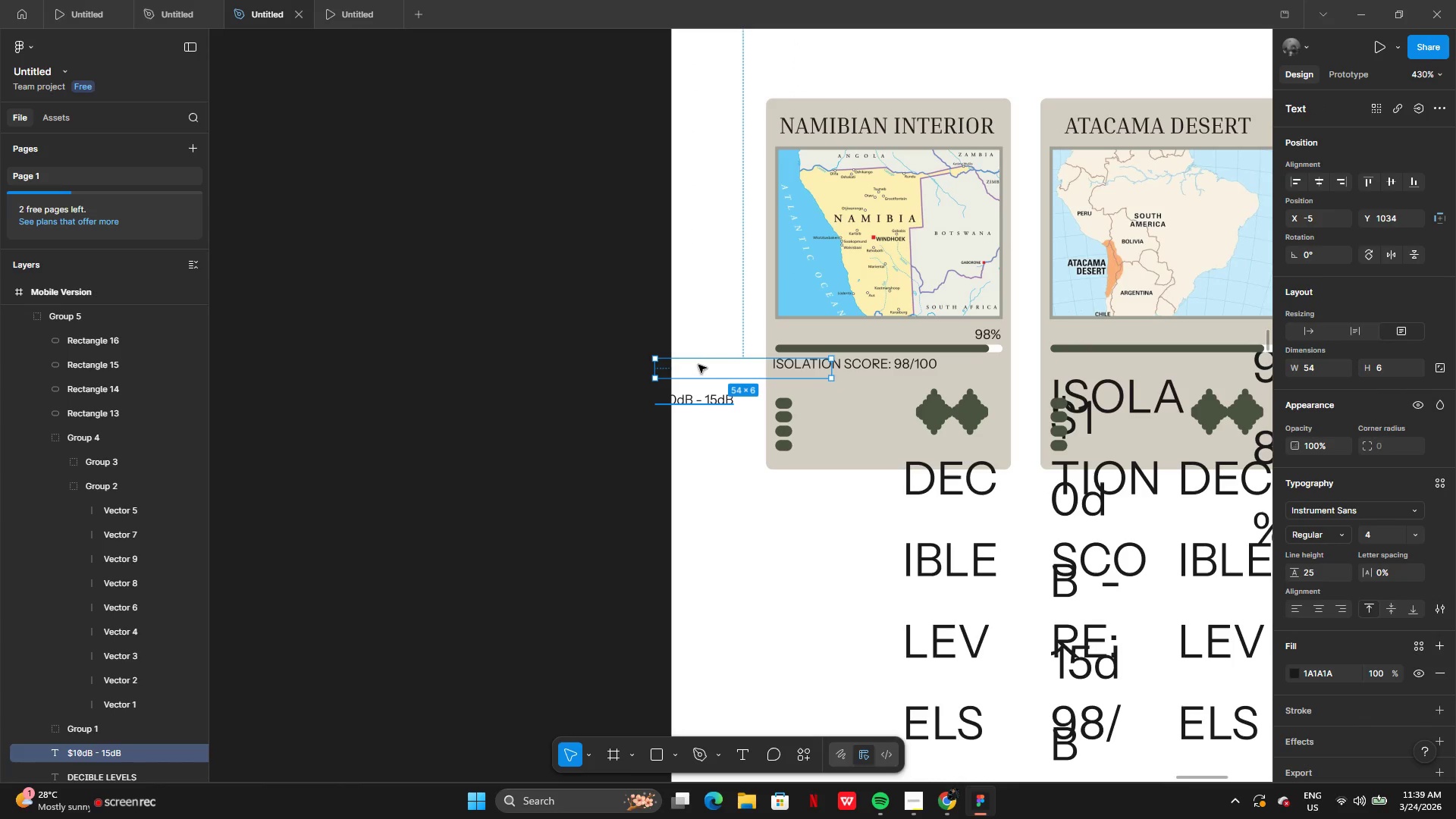 
left_click_drag(start_coordinate=[698, 365], to_coordinate=[817, 348])
 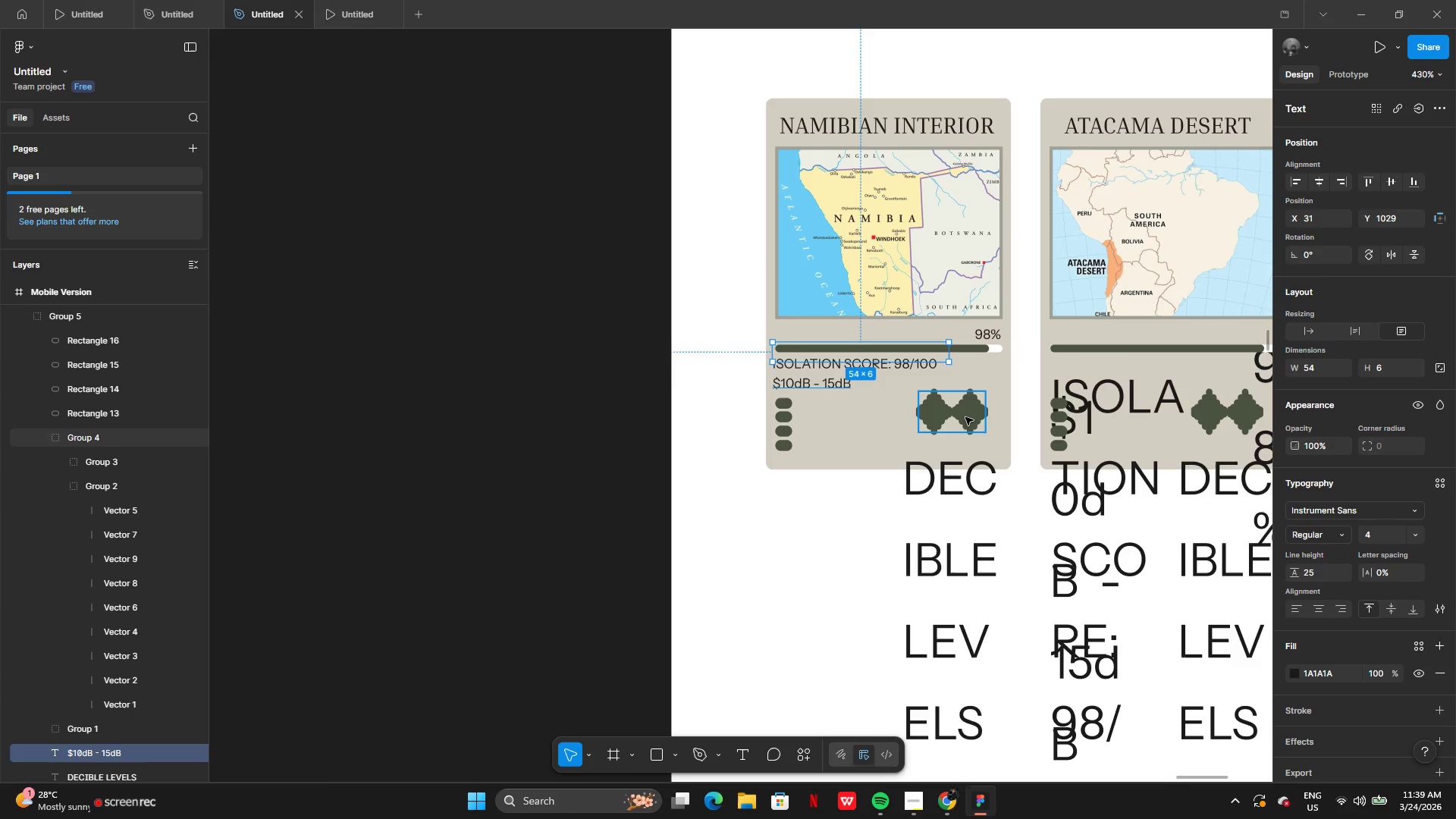 
left_click([965, 417])
 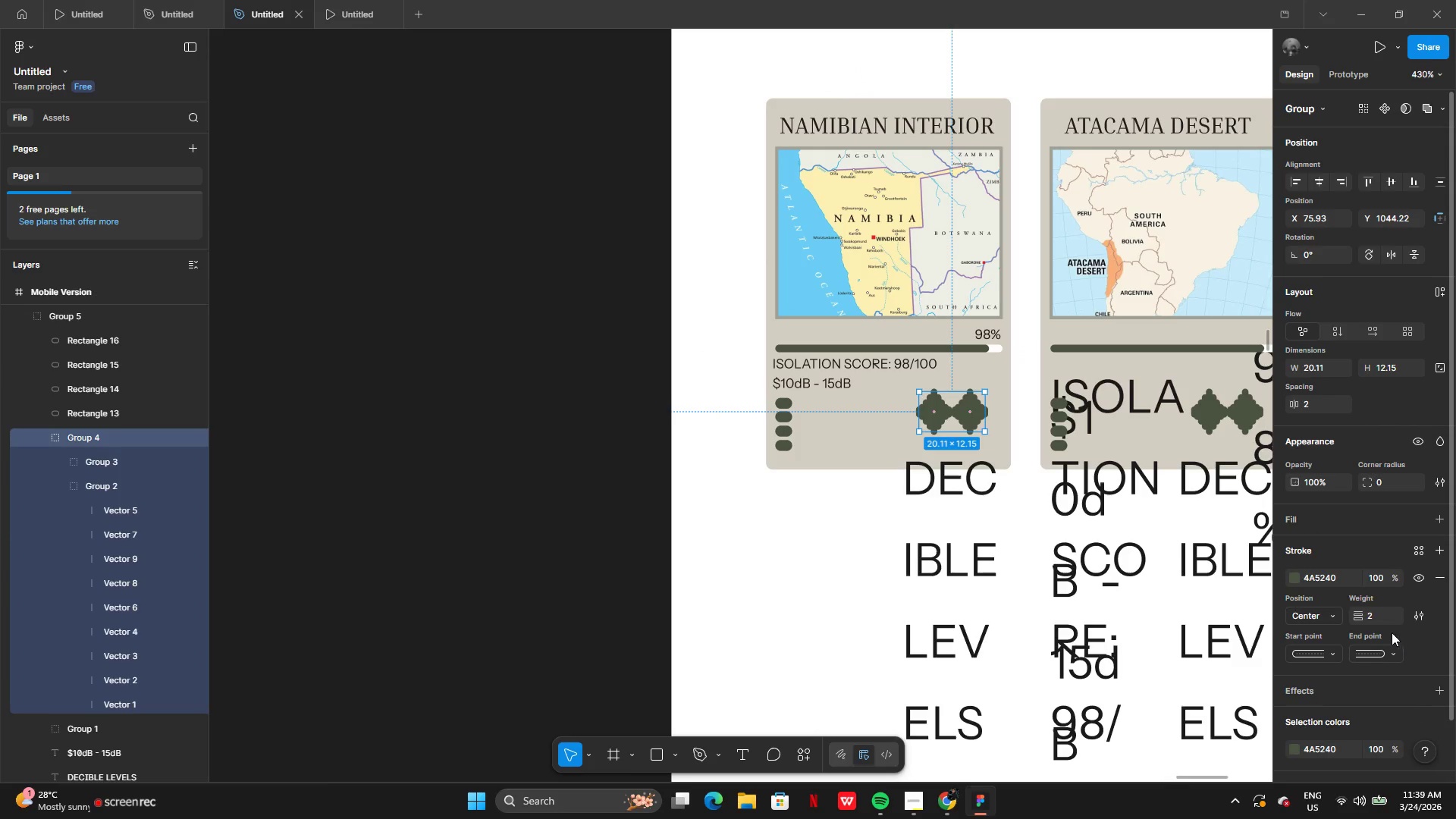 
left_click([1382, 620])
 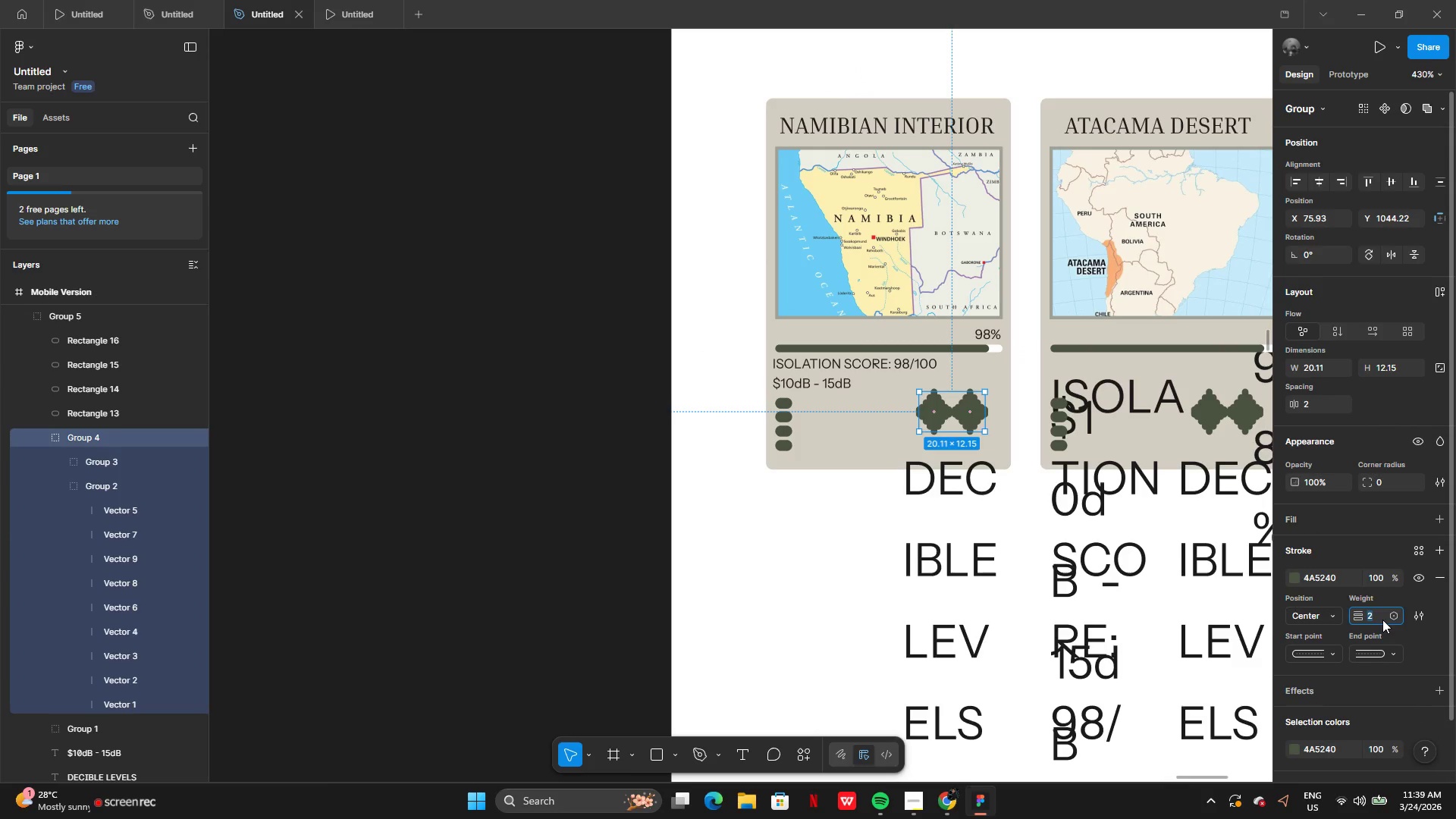 
key(1)
 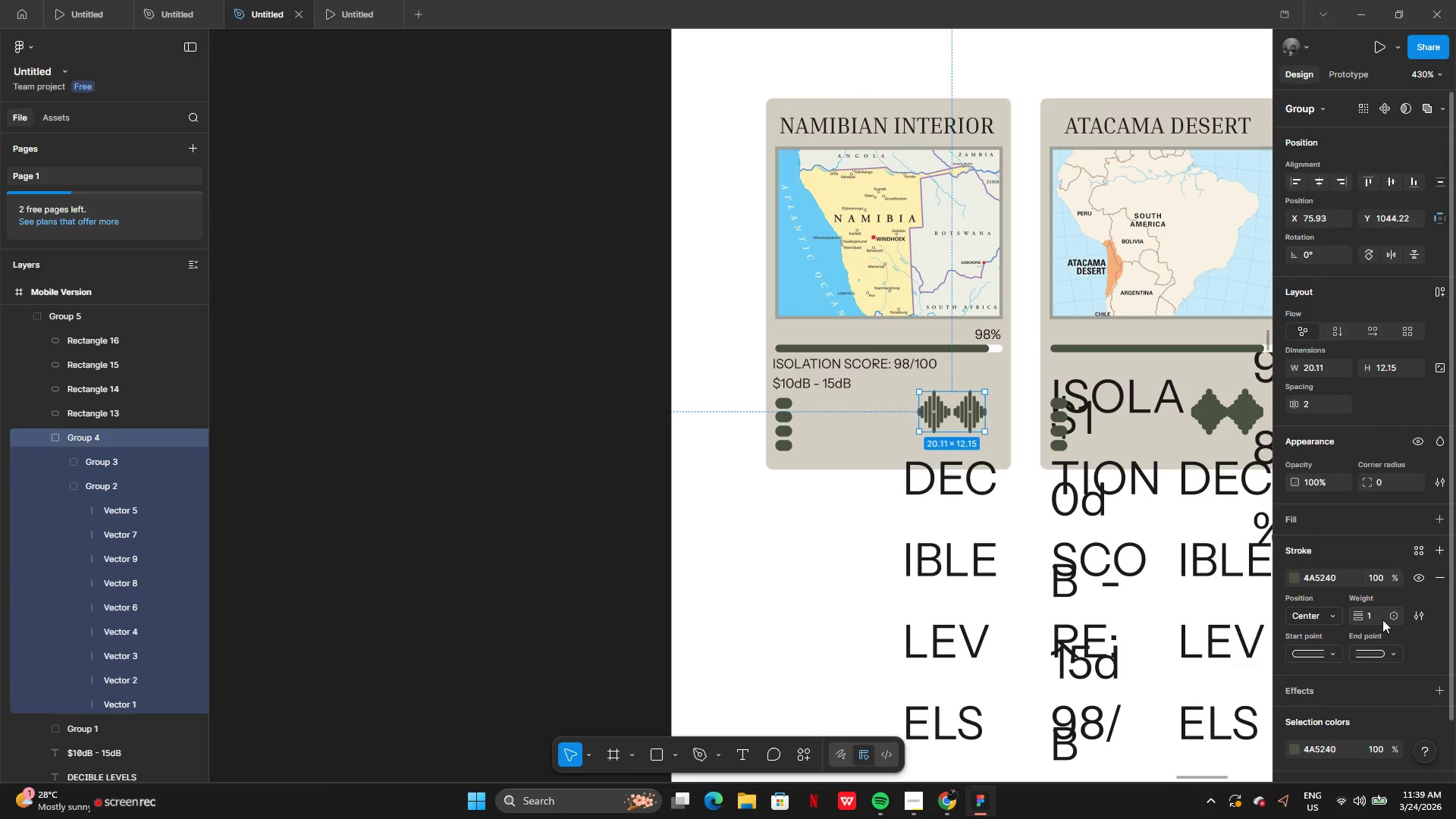 
key(Enter)
 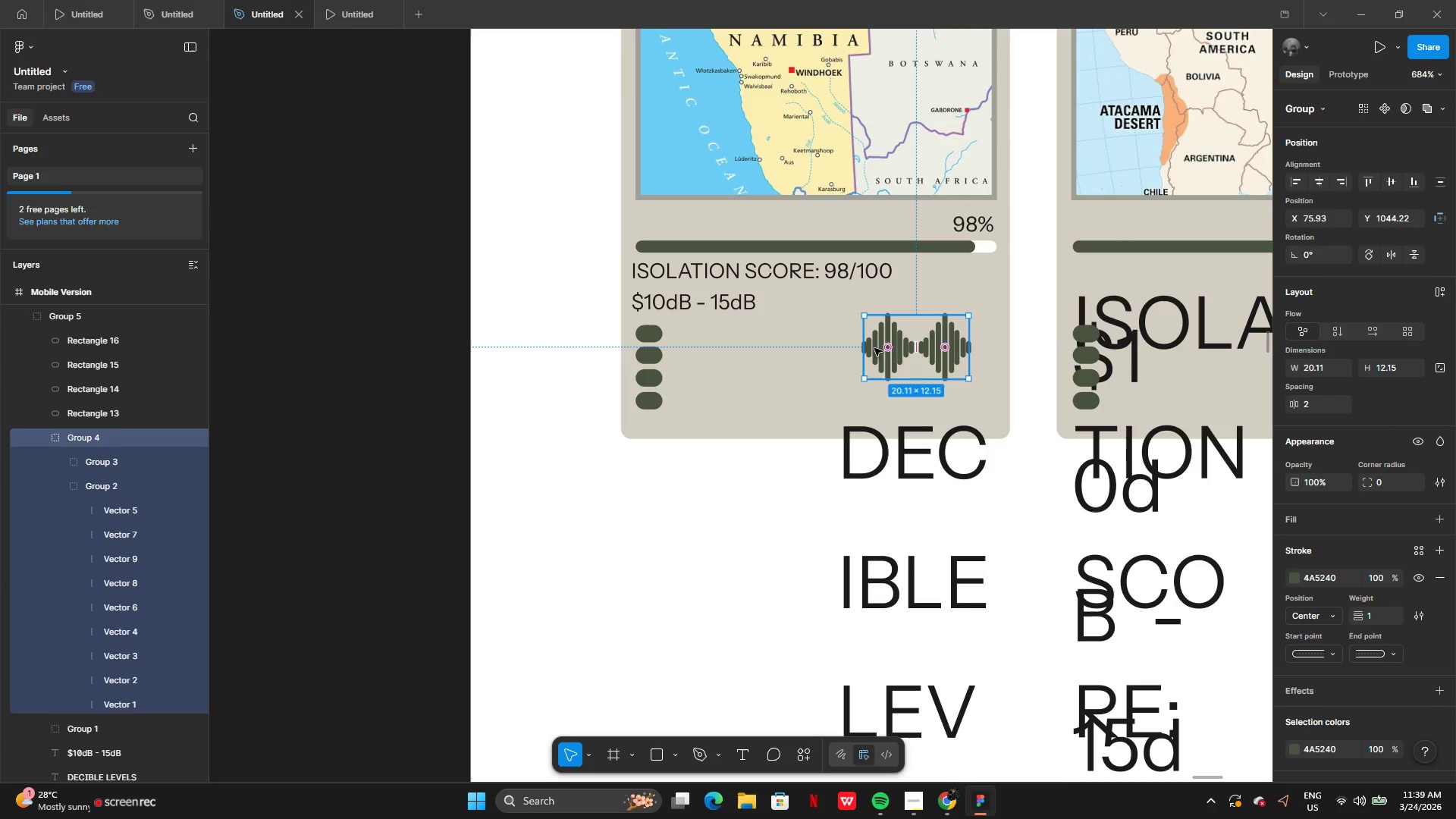 
left_click_drag(start_coordinate=[864, 344], to_coordinate=[830, 341])
 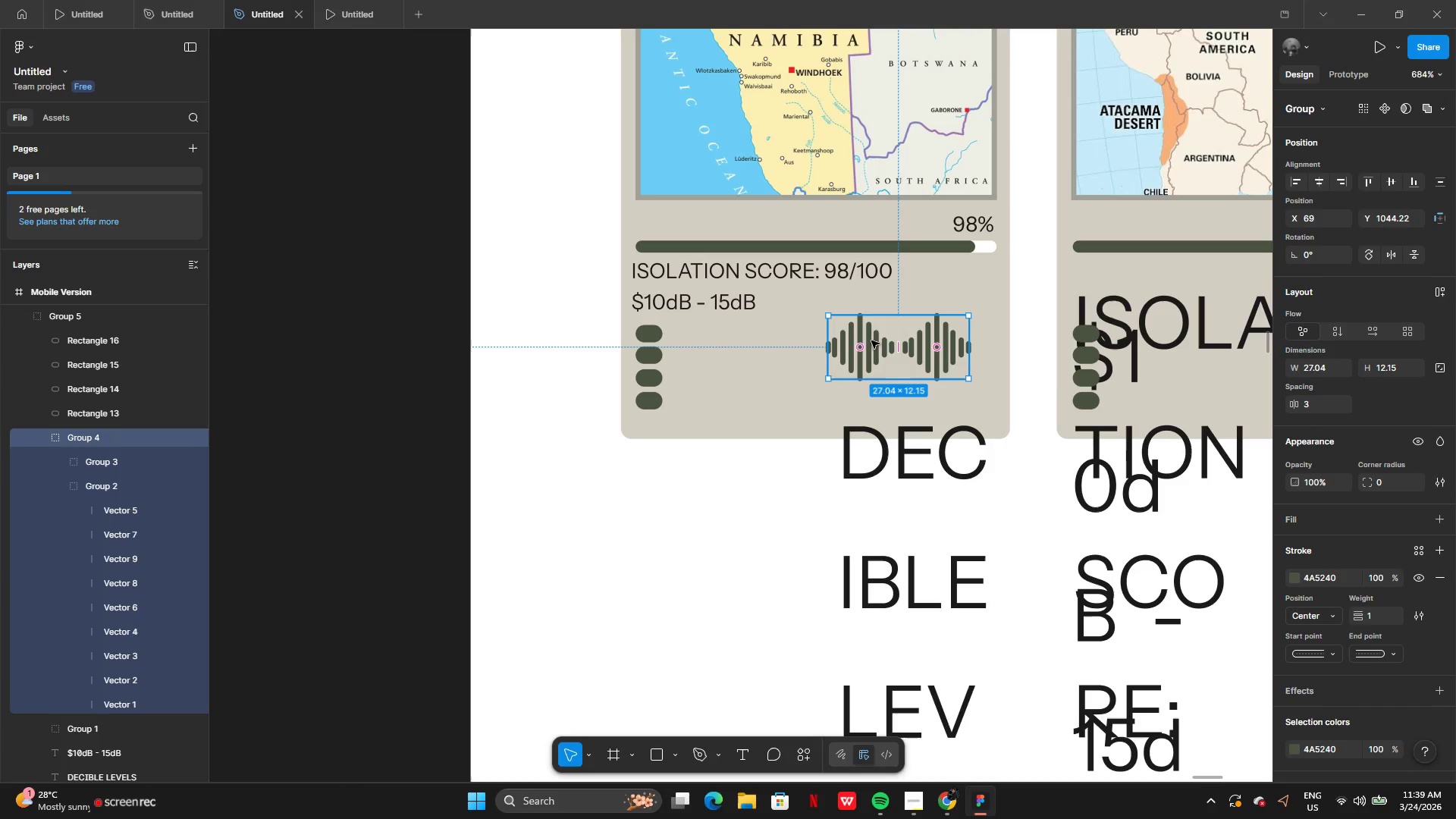 
left_click_drag(start_coordinate=[871, 340], to_coordinate=[899, 337])
 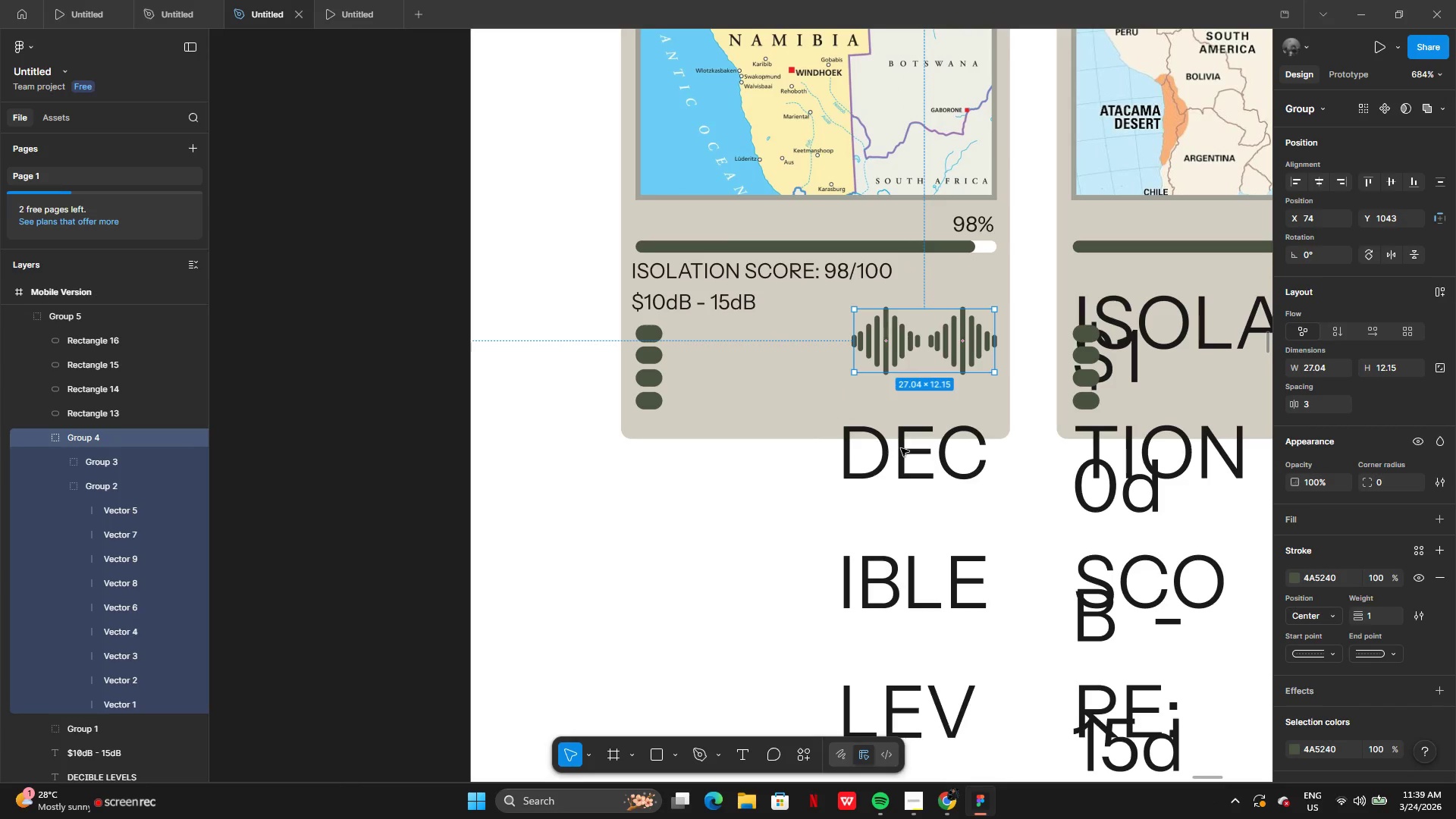 
left_click([901, 448])
 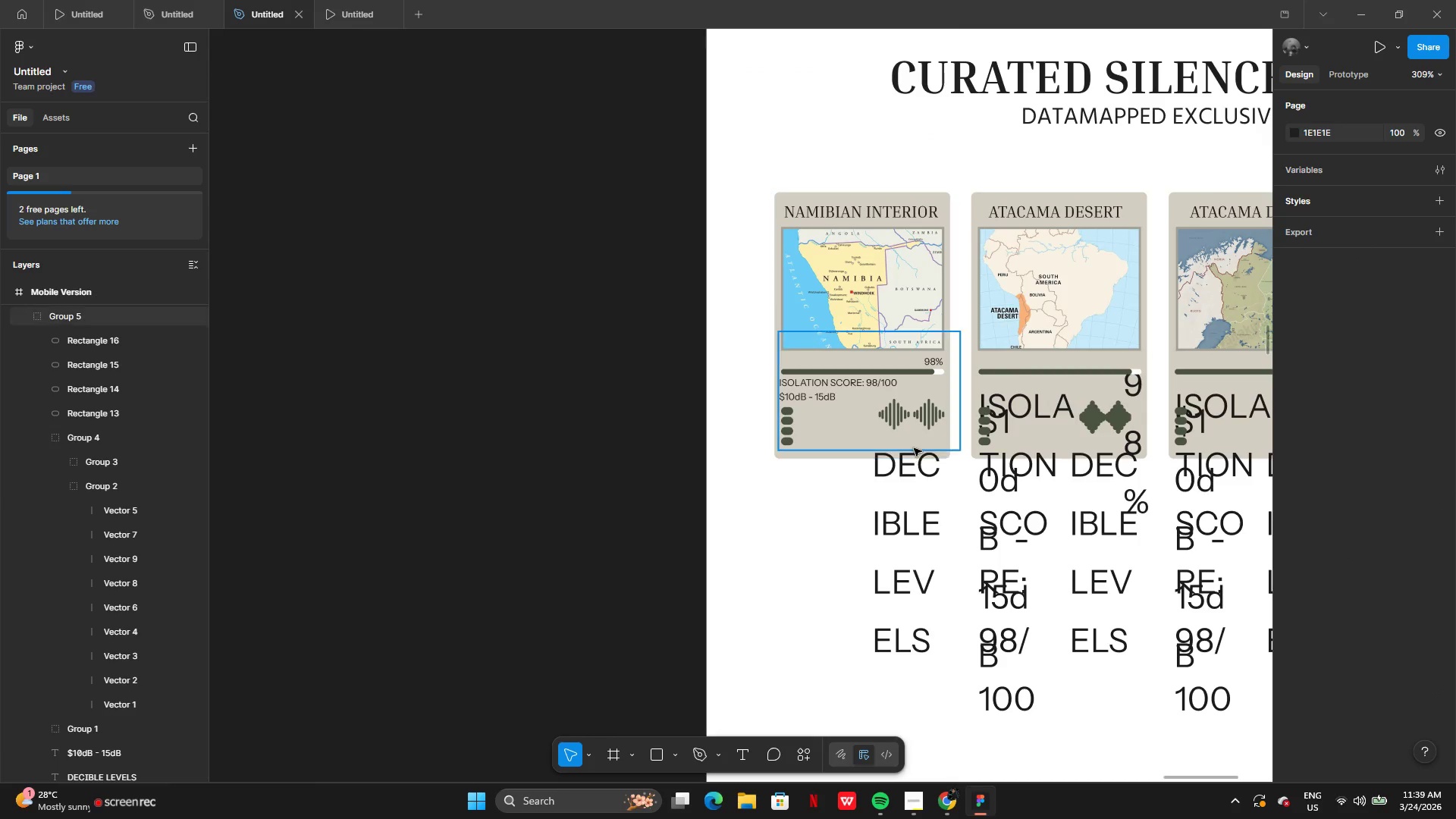 
double_click([911, 442])
 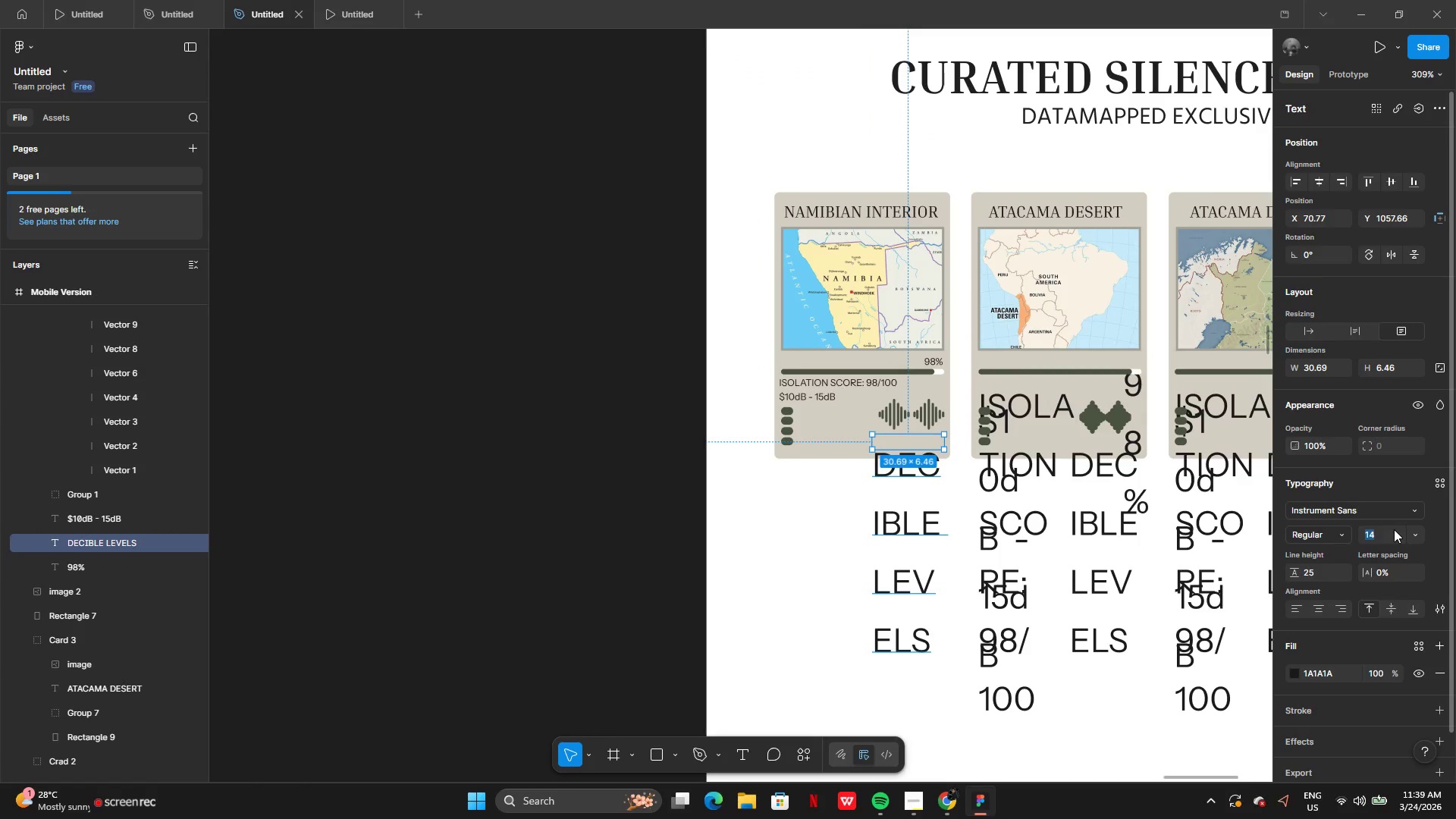 
key(4)
 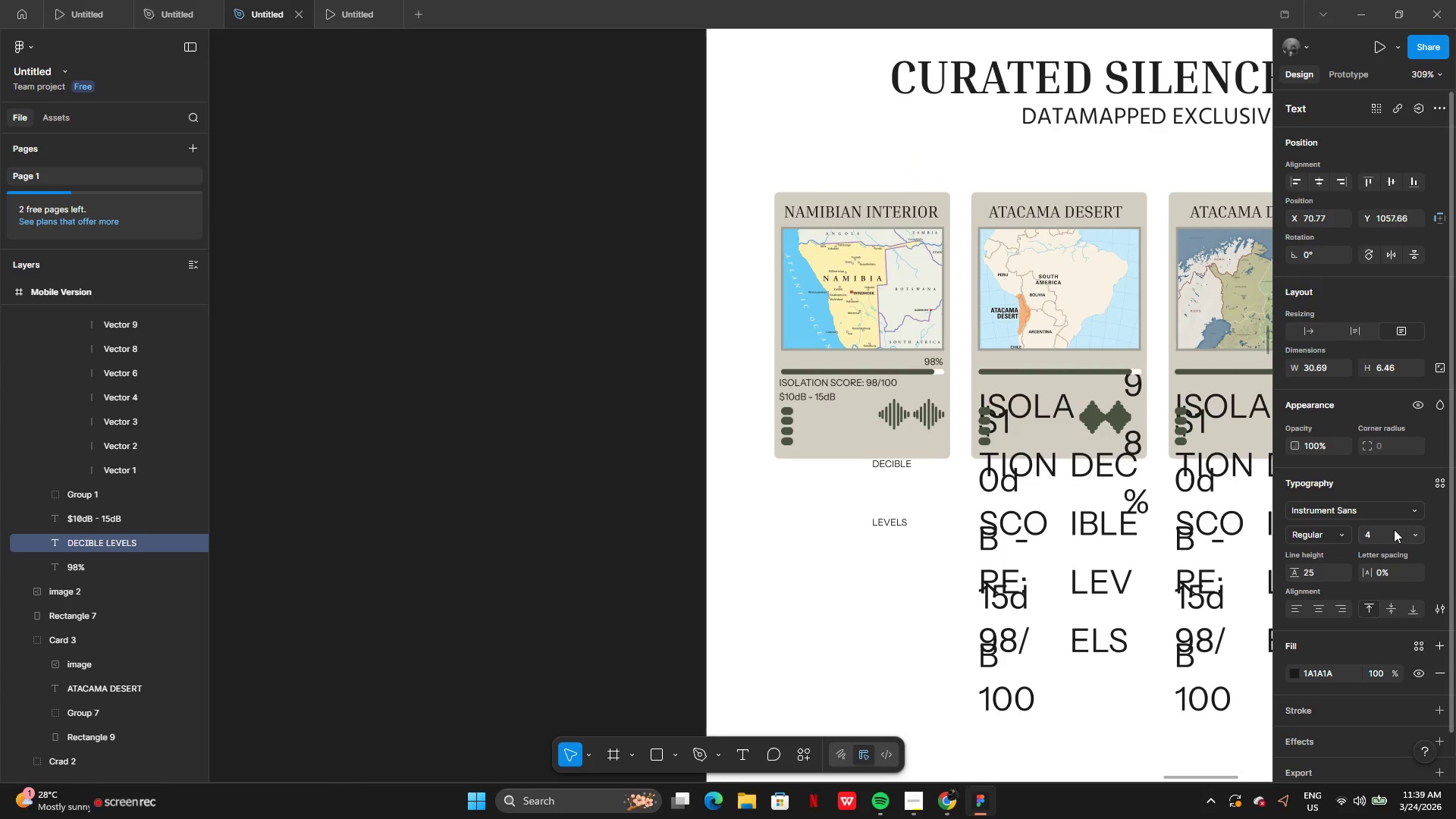 
key(Enter)
 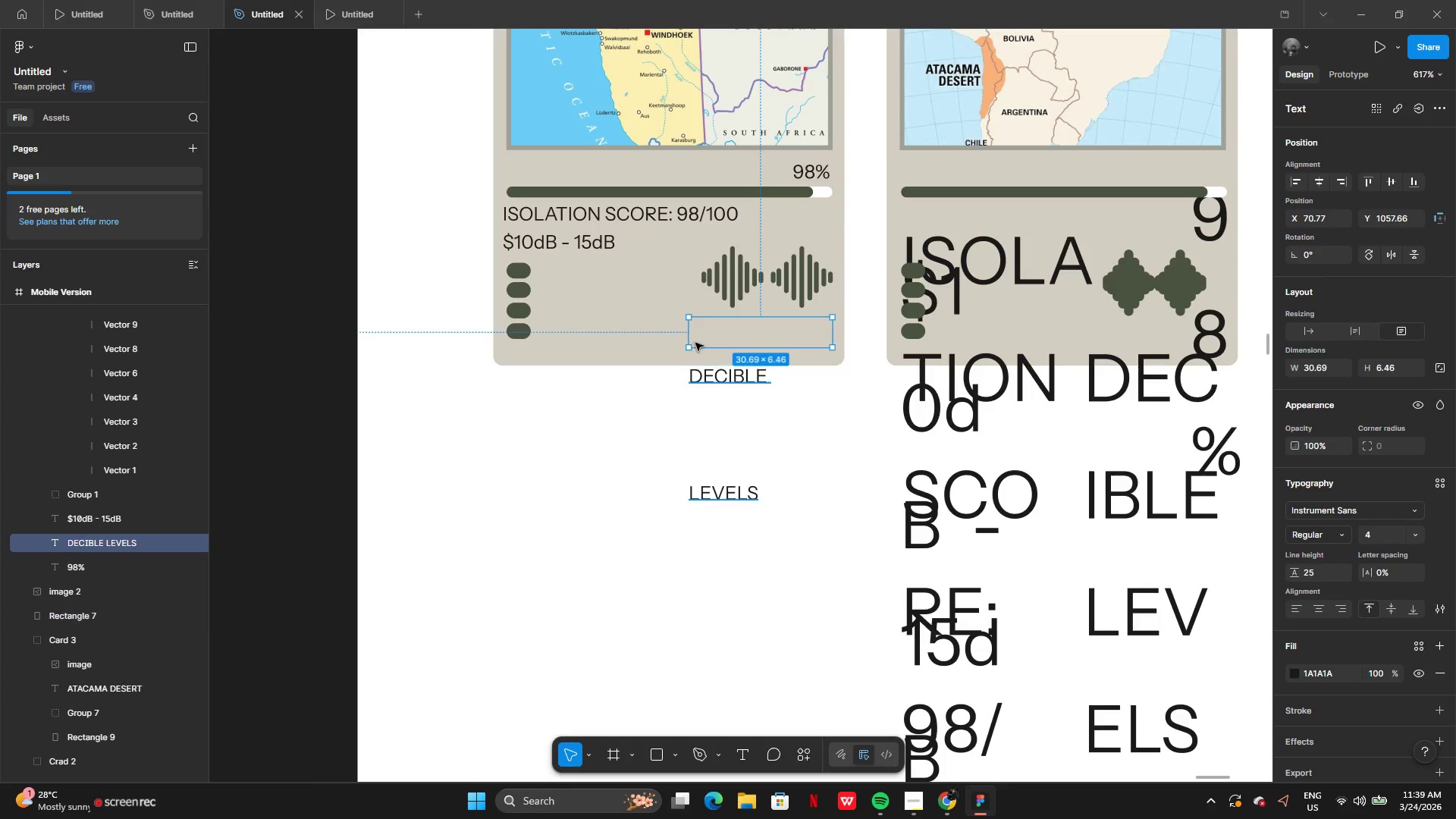 
left_click_drag(start_coordinate=[689, 338], to_coordinate=[611, 337])
 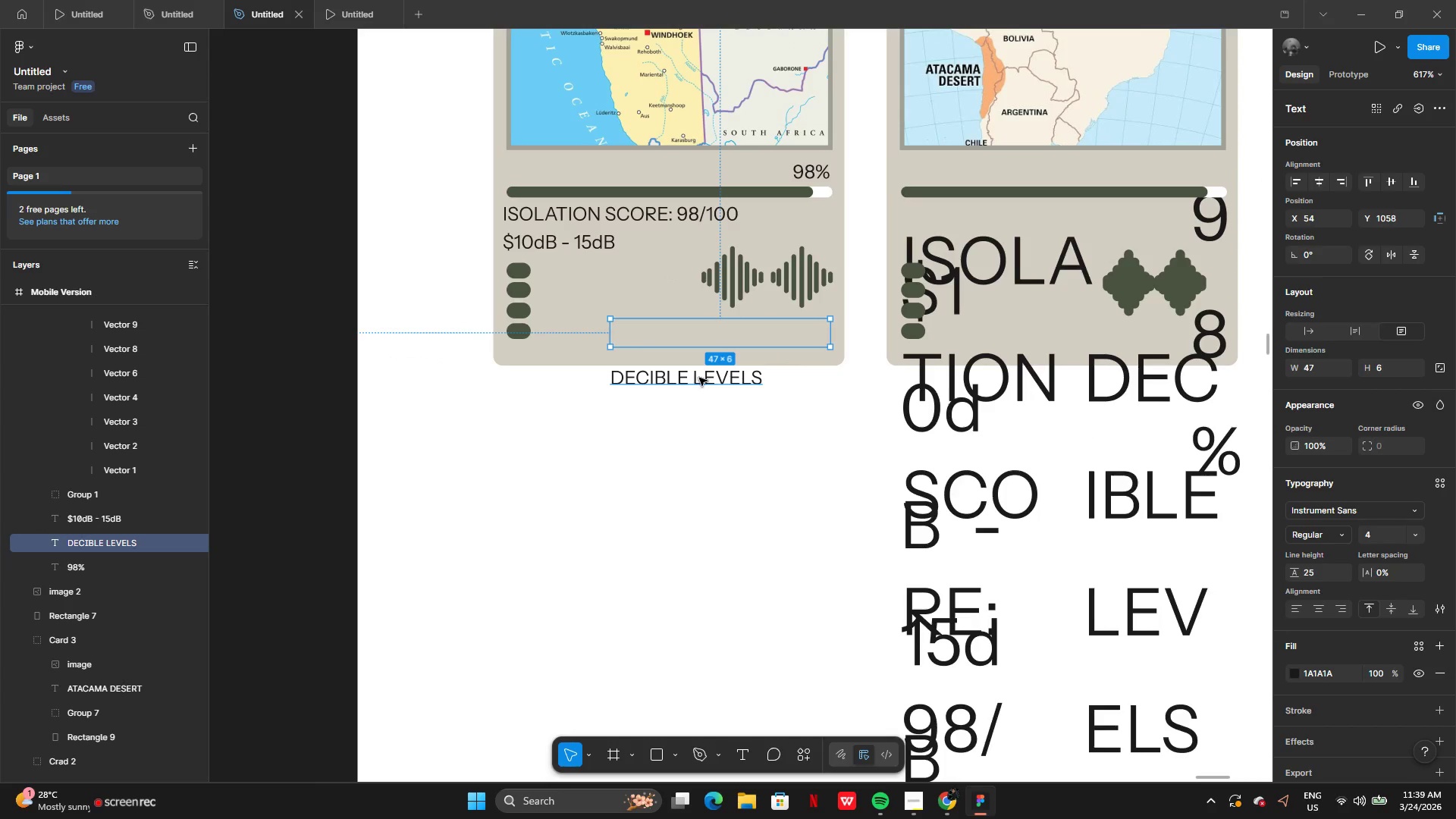 
left_click_drag(start_coordinate=[699, 378], to_coordinate=[729, 360])
 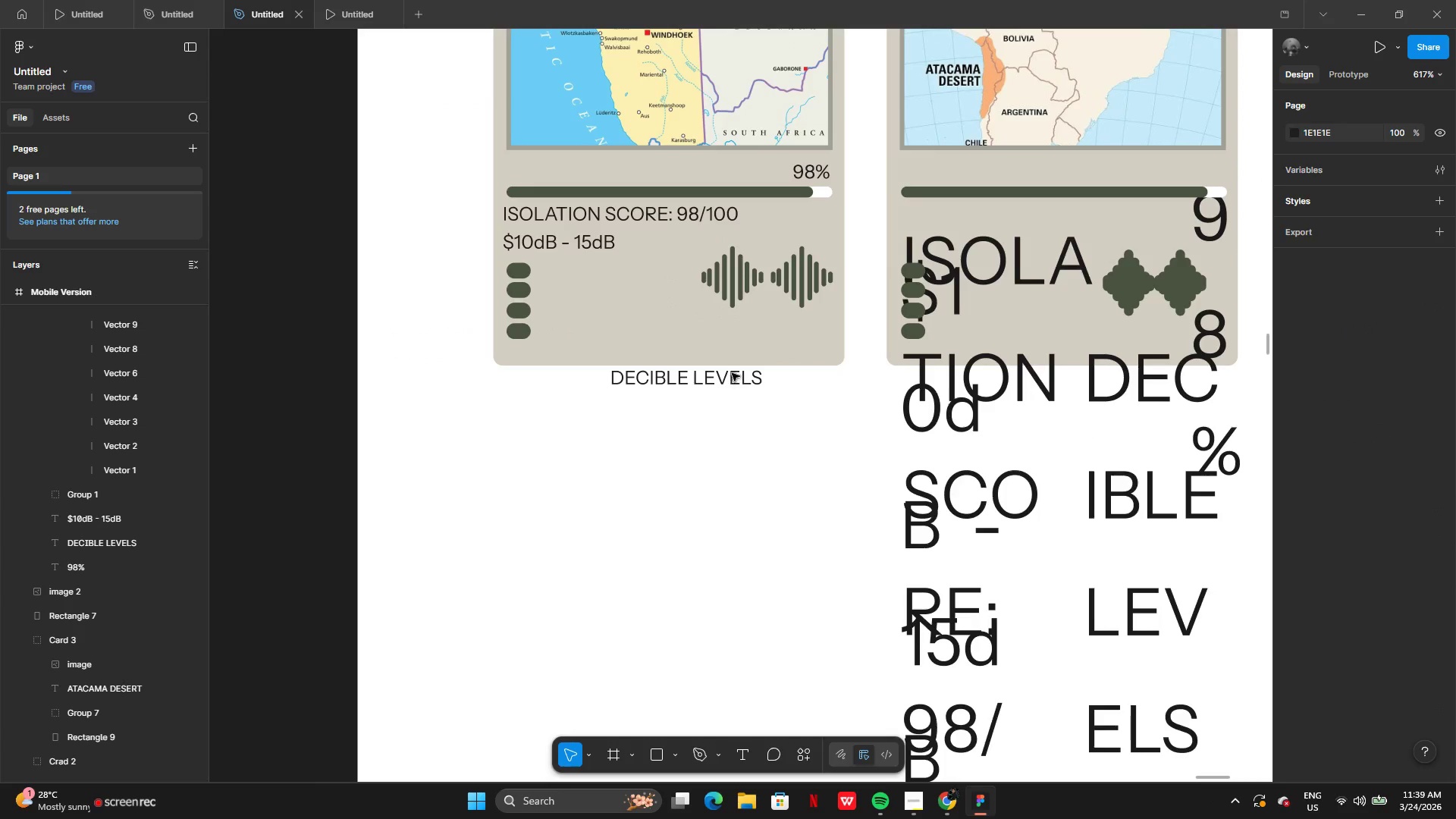 
double_click([732, 372])
 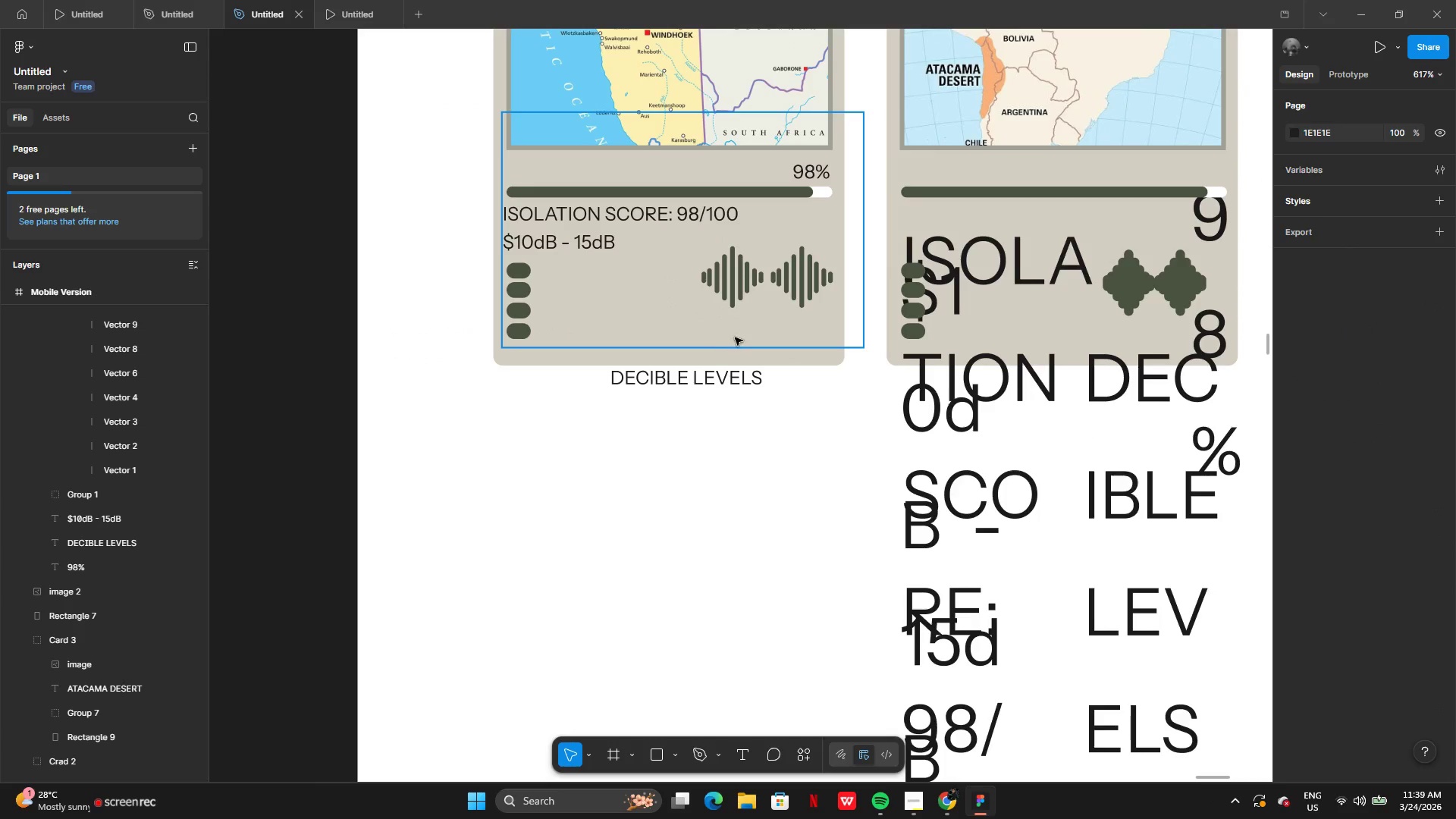 
left_click([741, 320])
 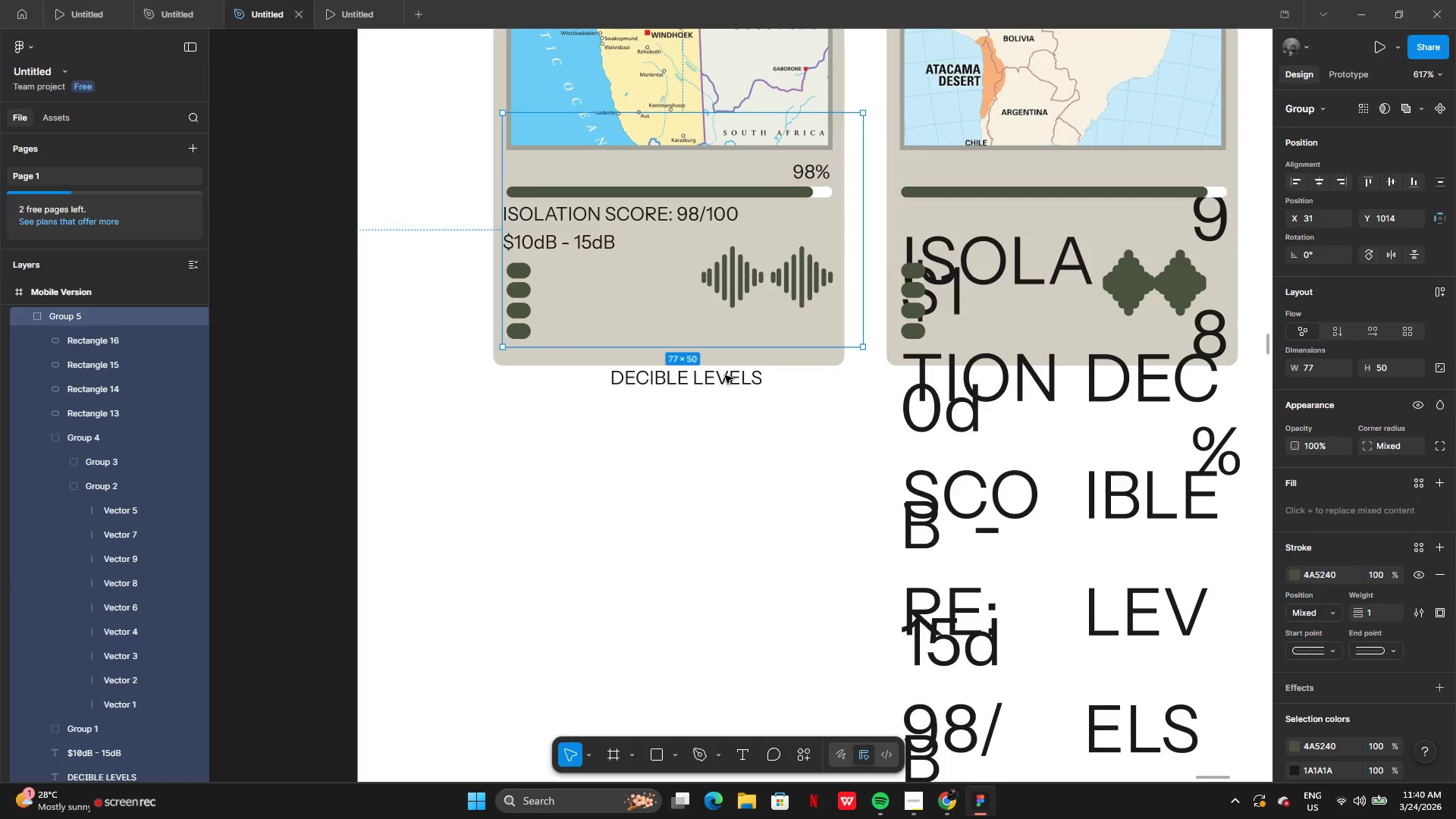 
double_click([725, 375])
 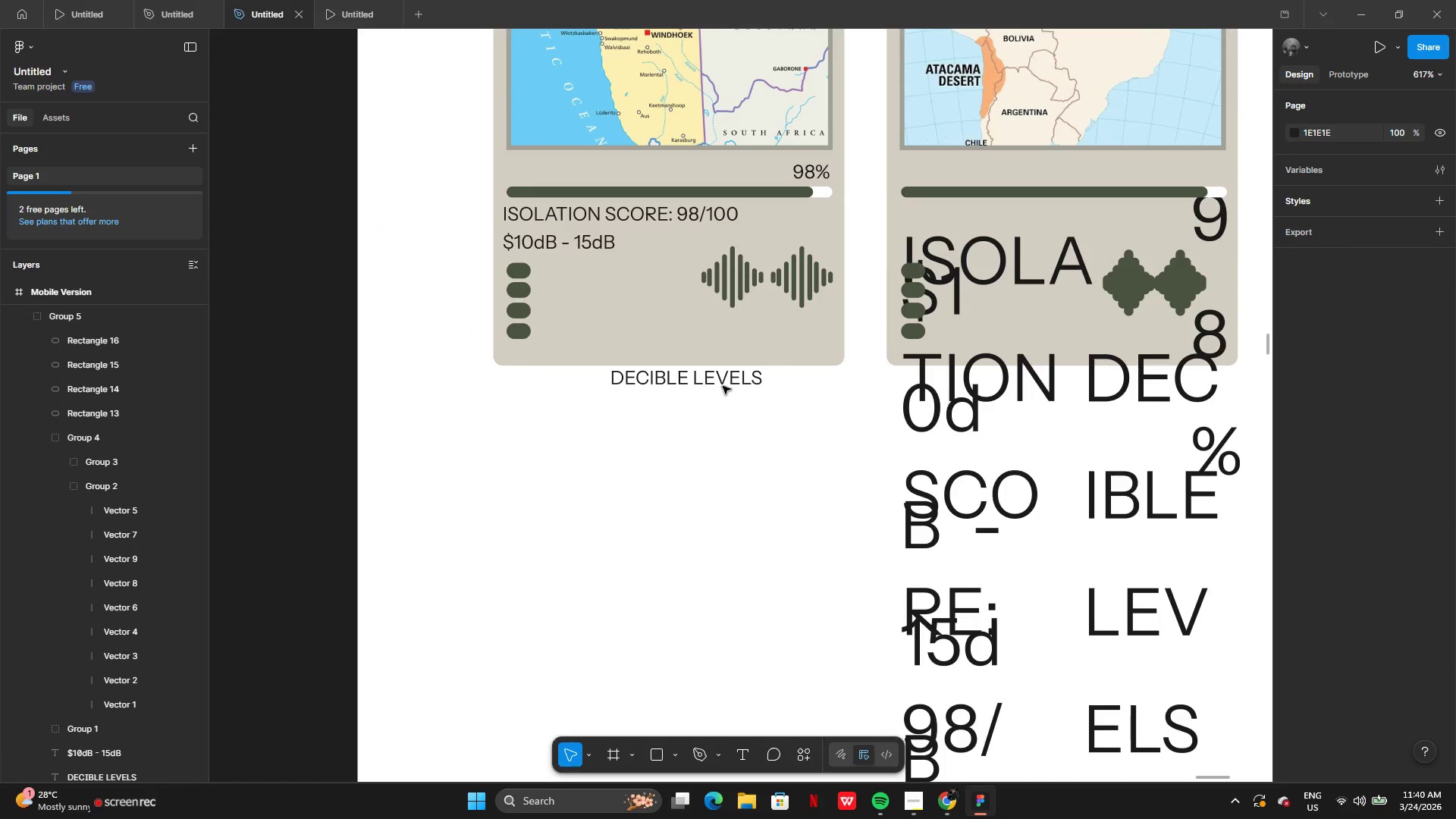 
left_click([723, 382])
 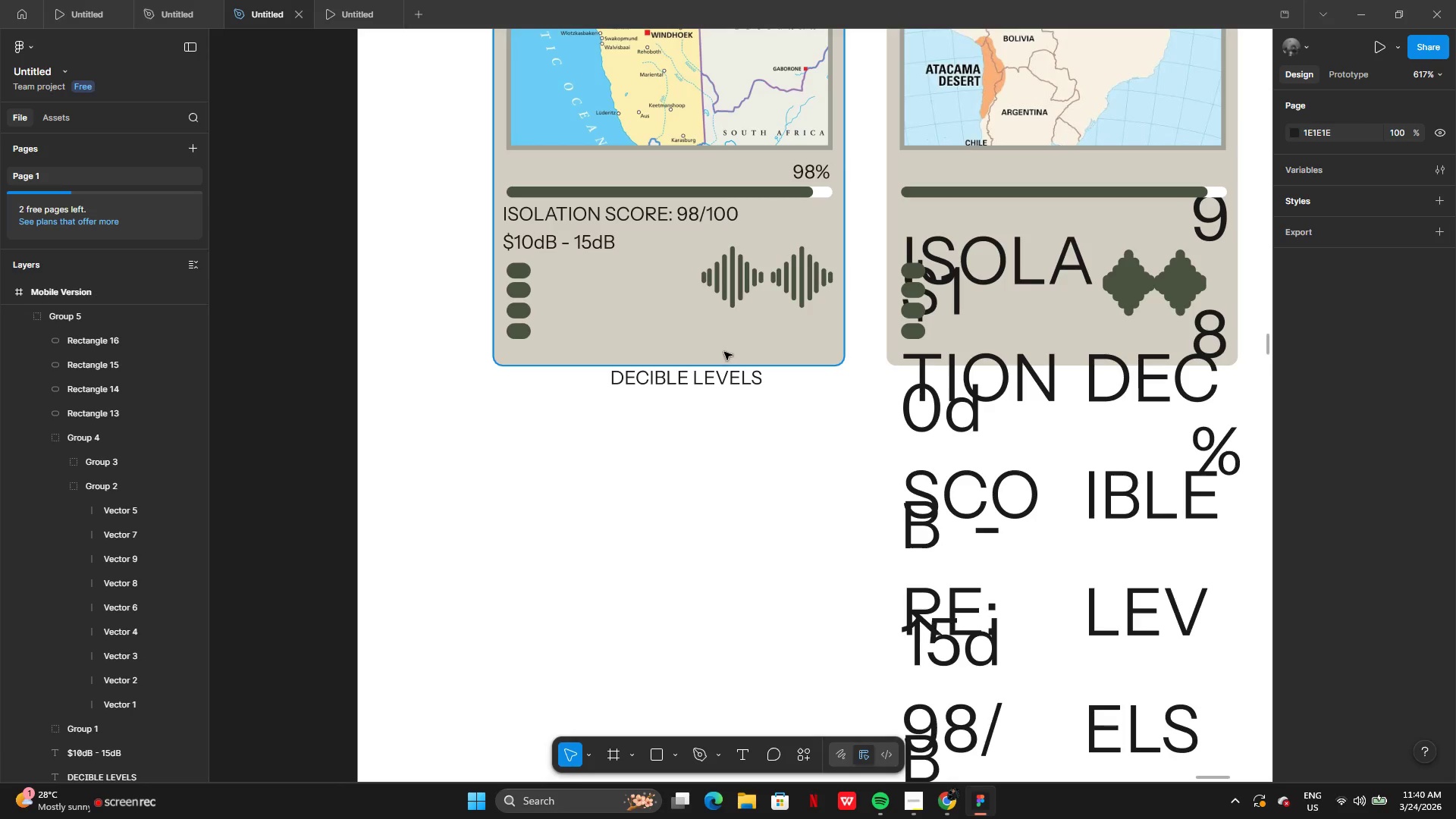 
double_click([726, 351])
 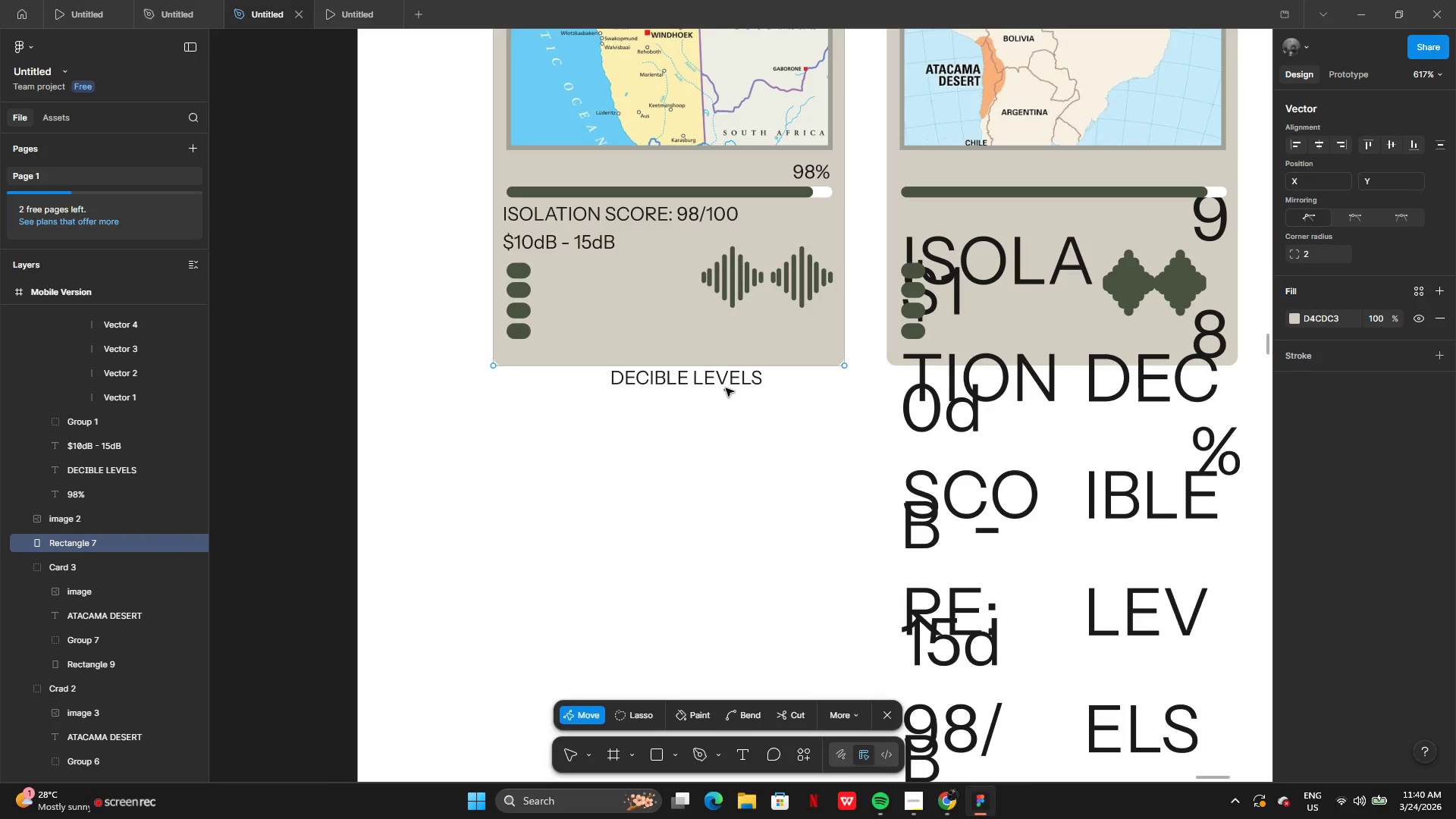 
double_click([728, 381])
 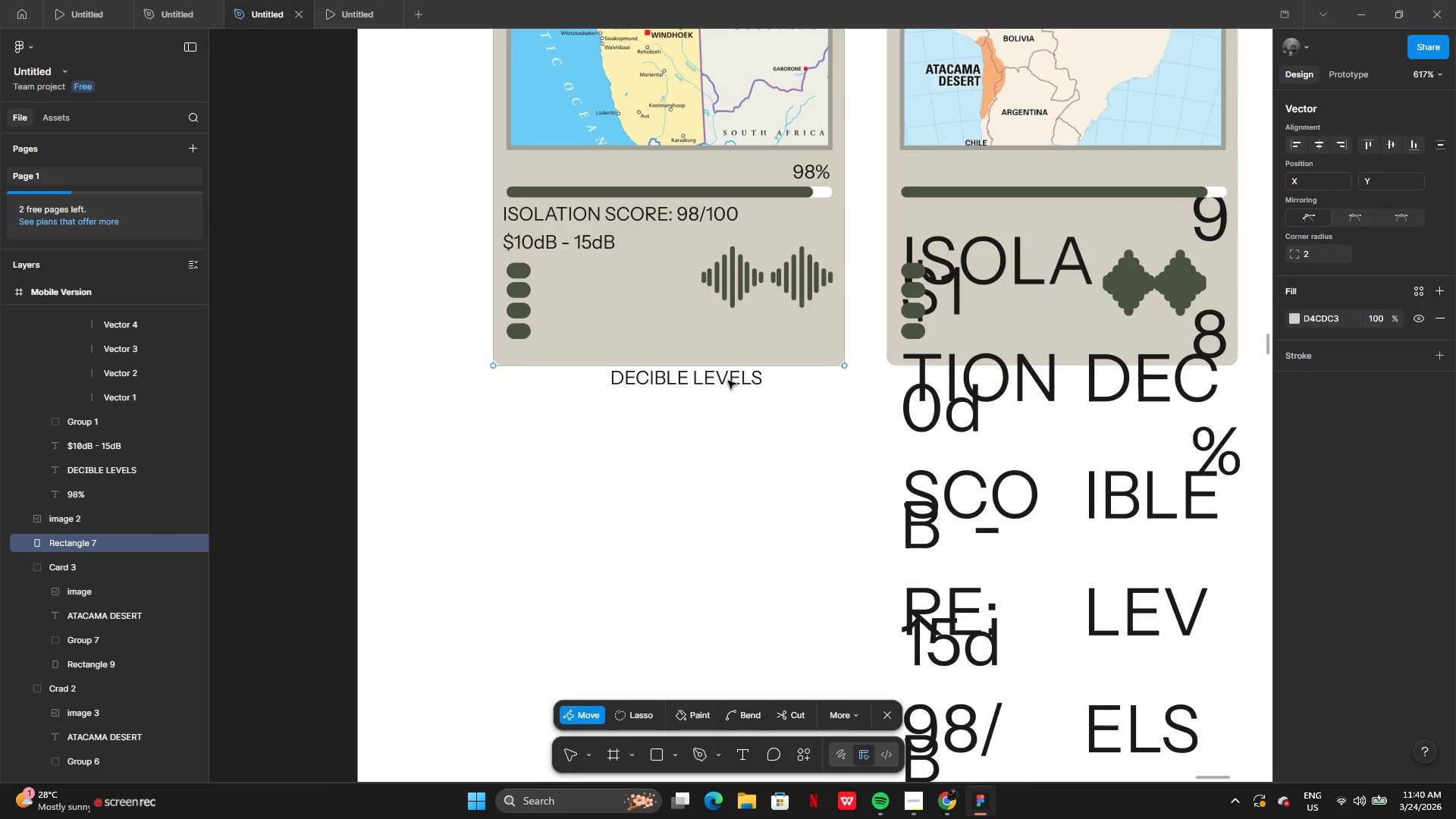 
triple_click([728, 381])
 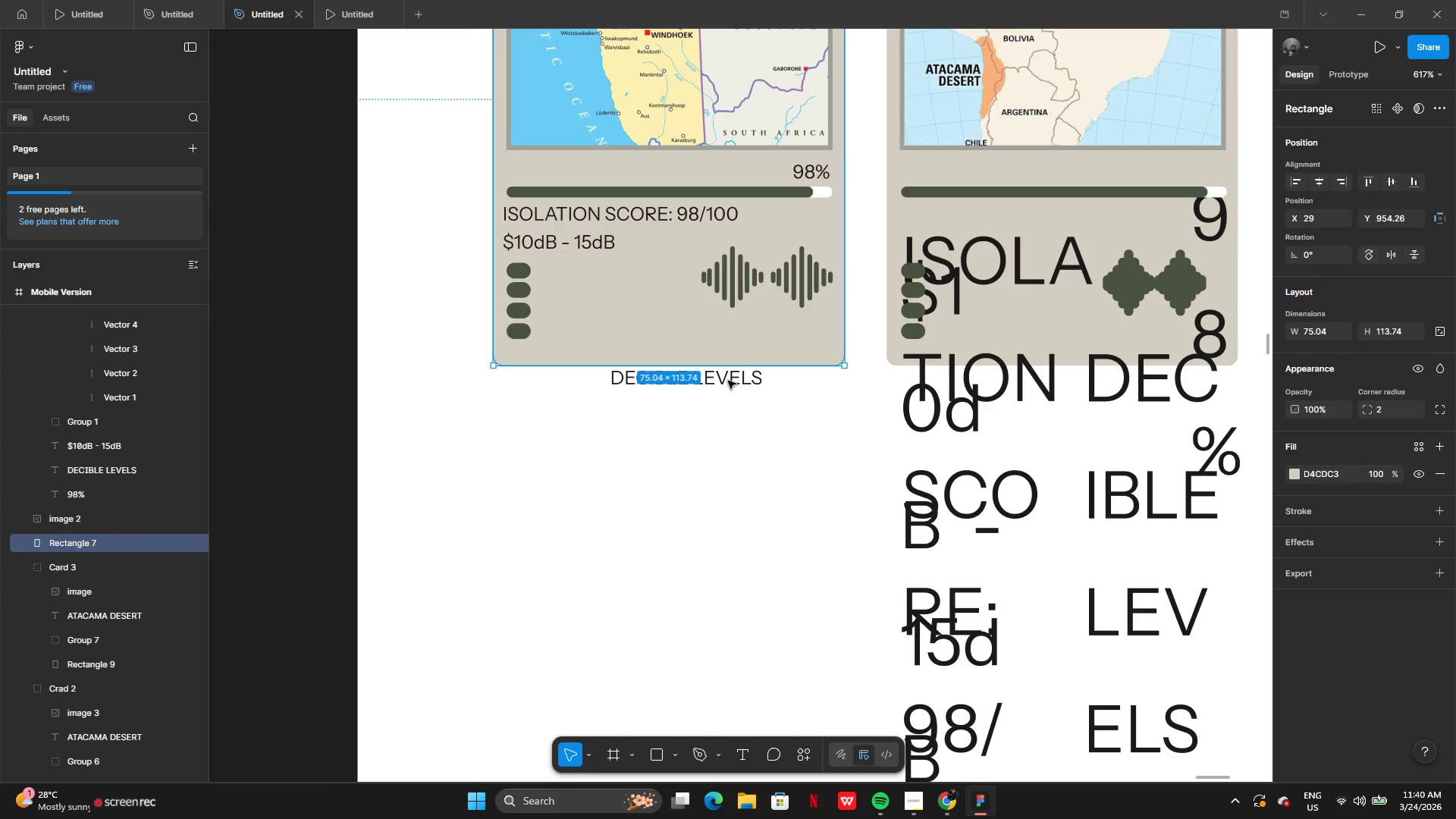 
triple_click([728, 381])
 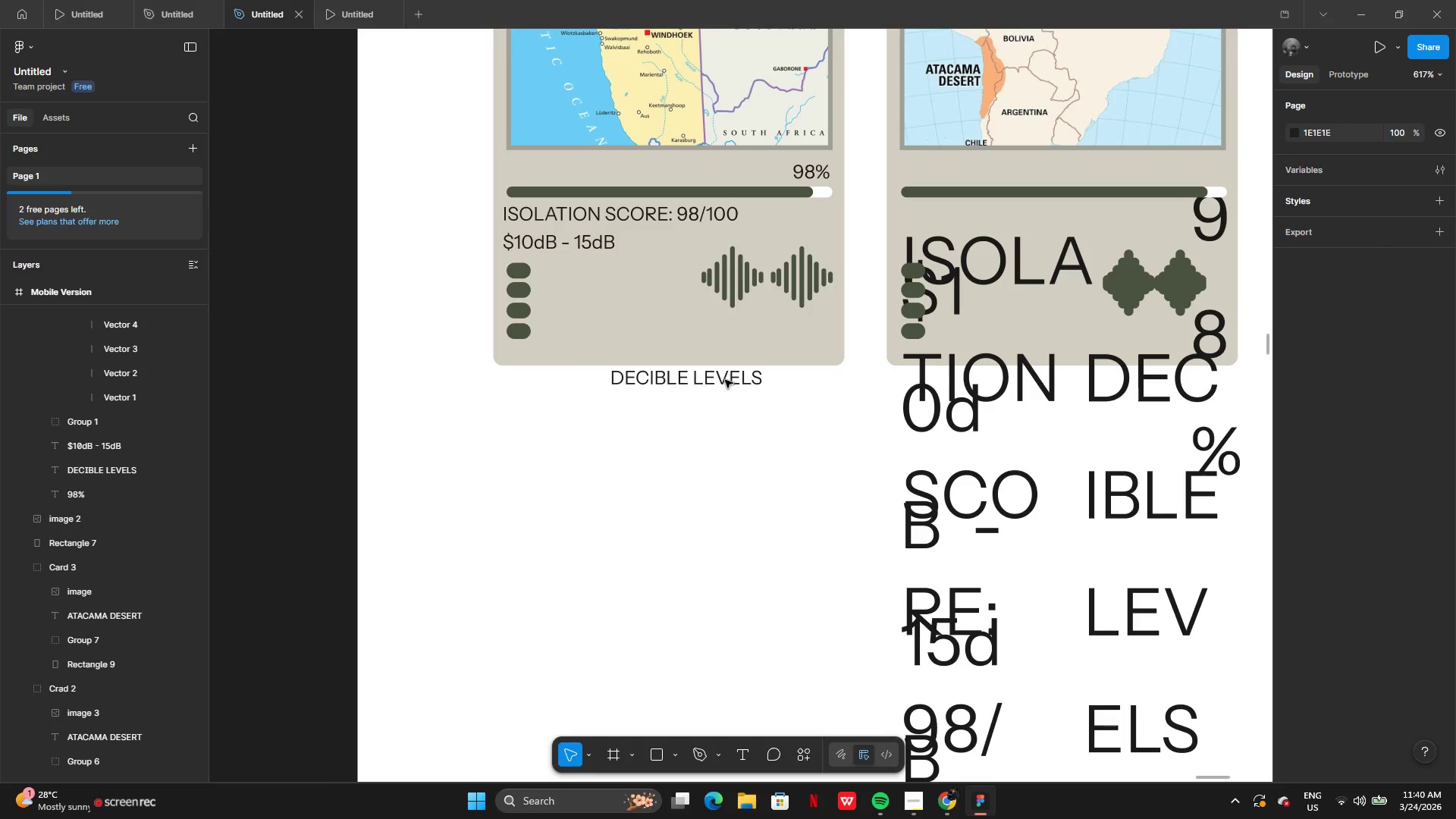 
left_click_drag(start_coordinate=[725, 380], to_coordinate=[714, 423])
 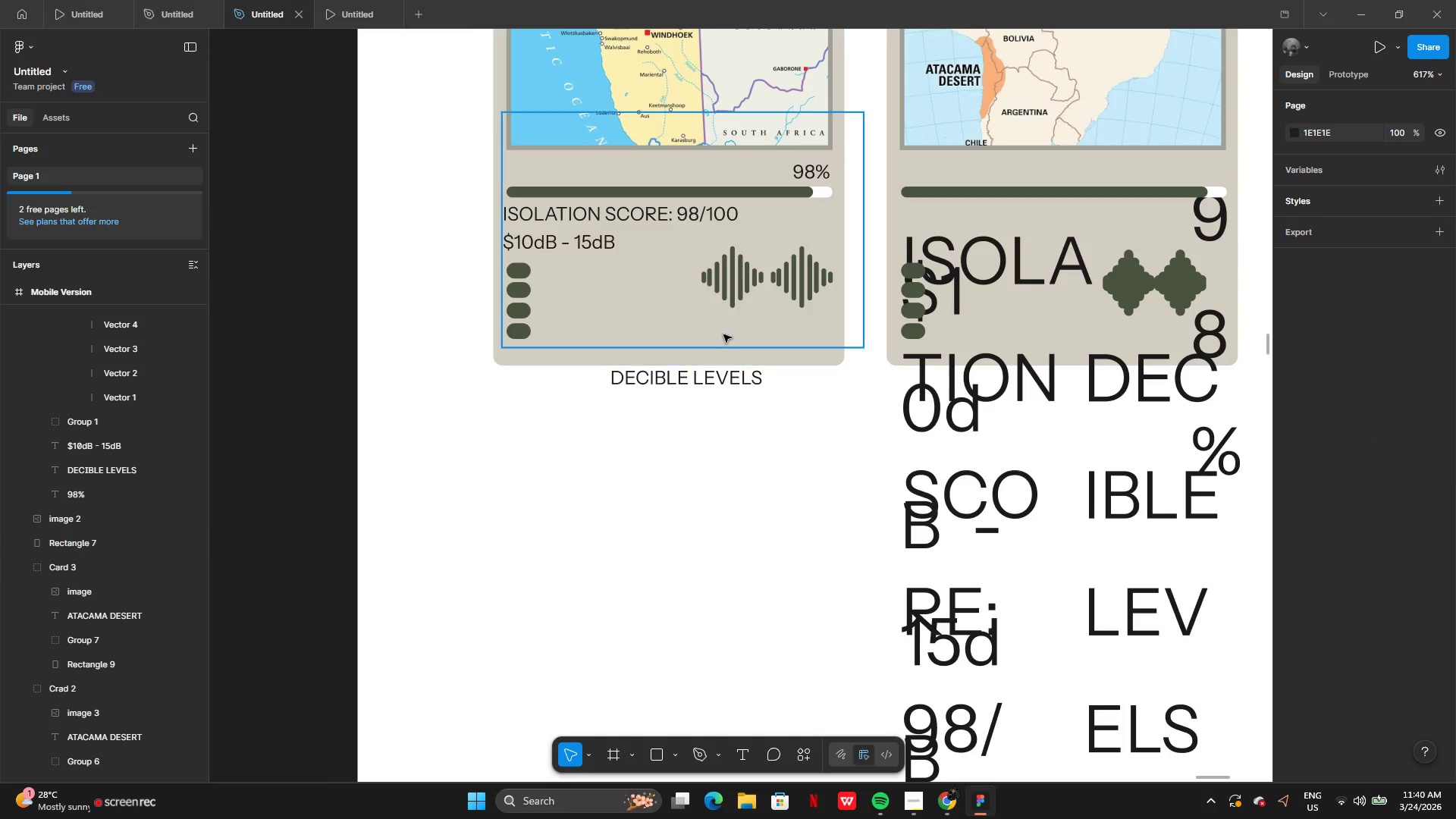 
double_click([723, 334])
 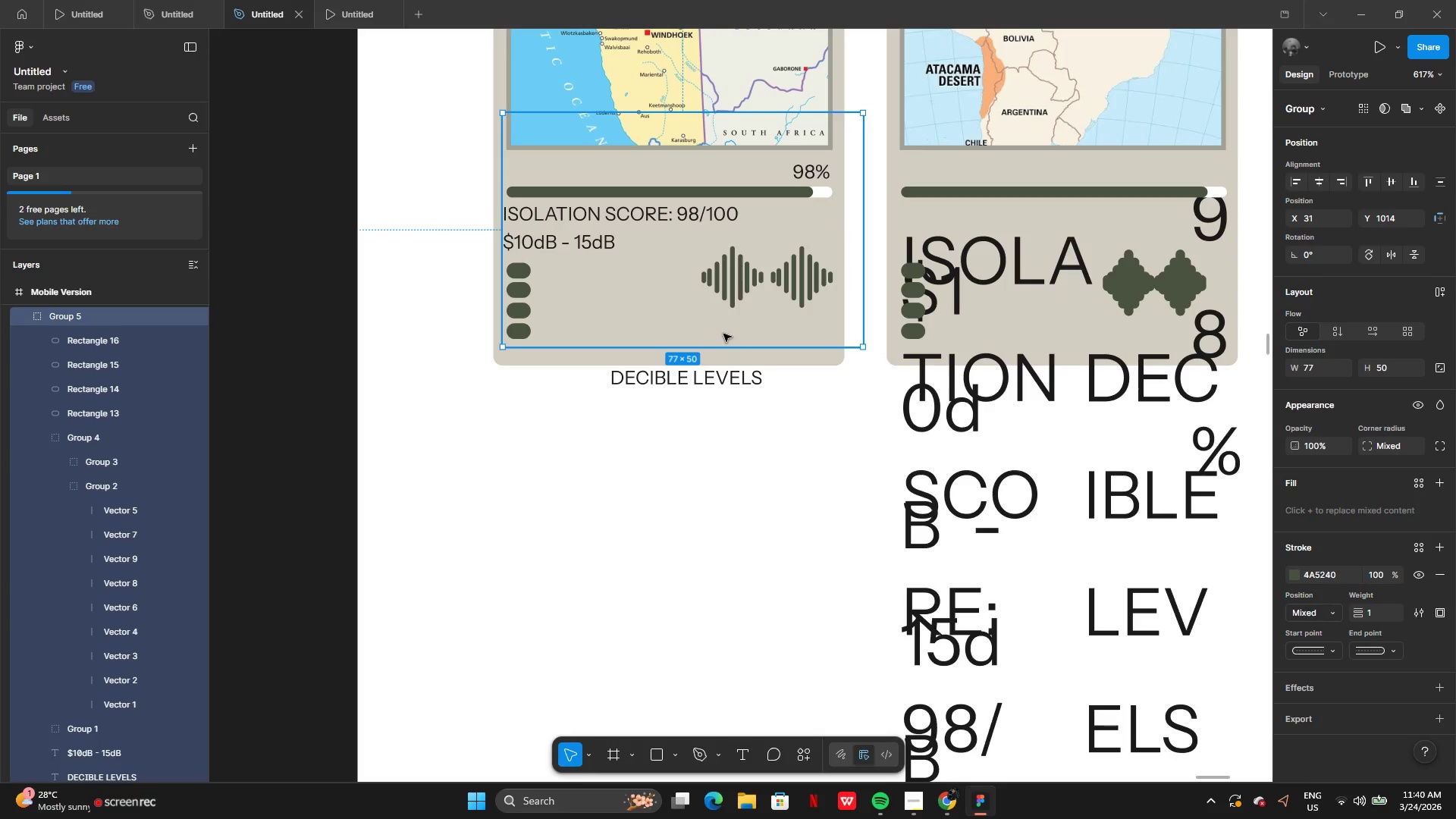 
triple_click([723, 334])
 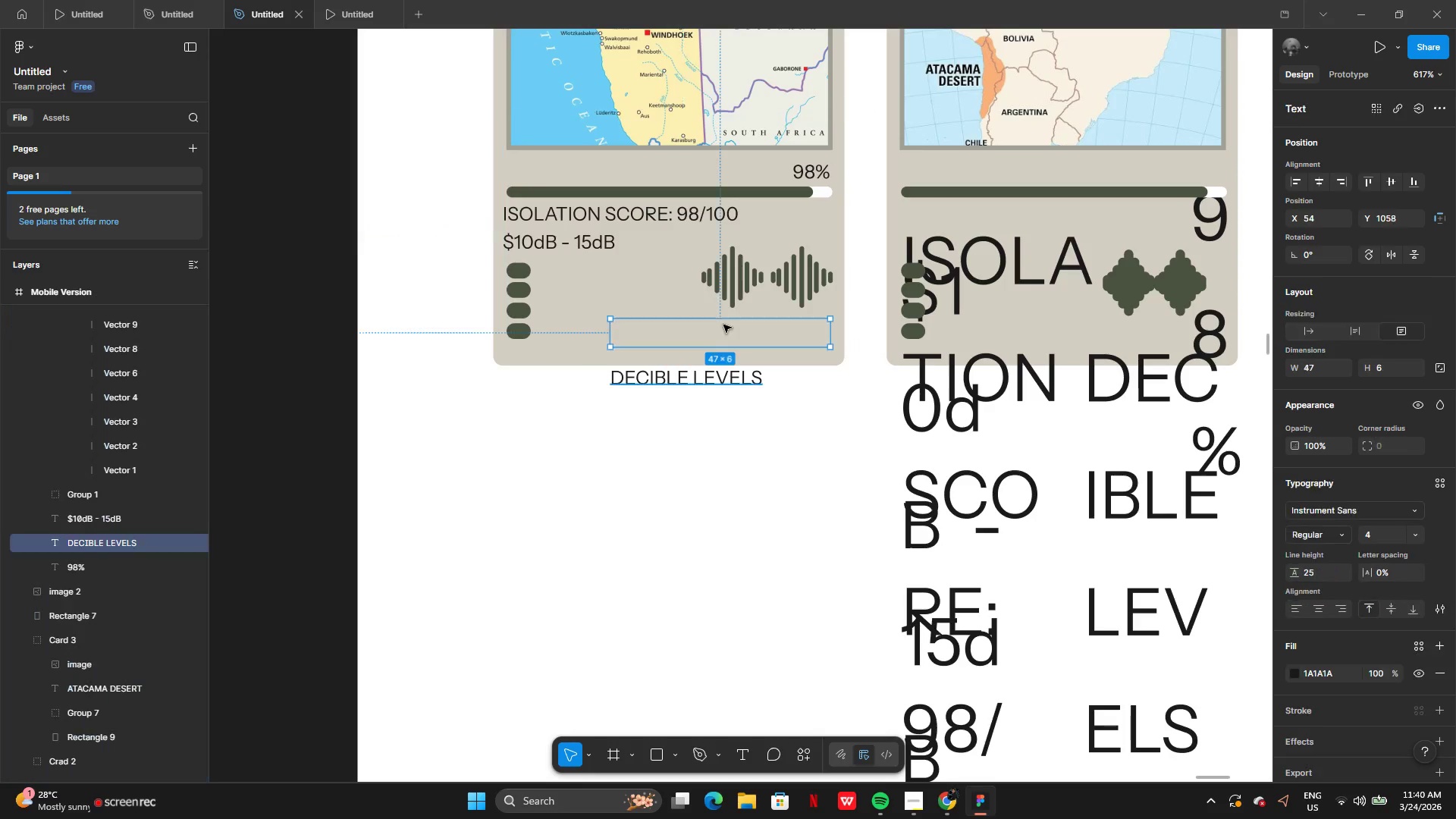 
triple_click([723, 325])
 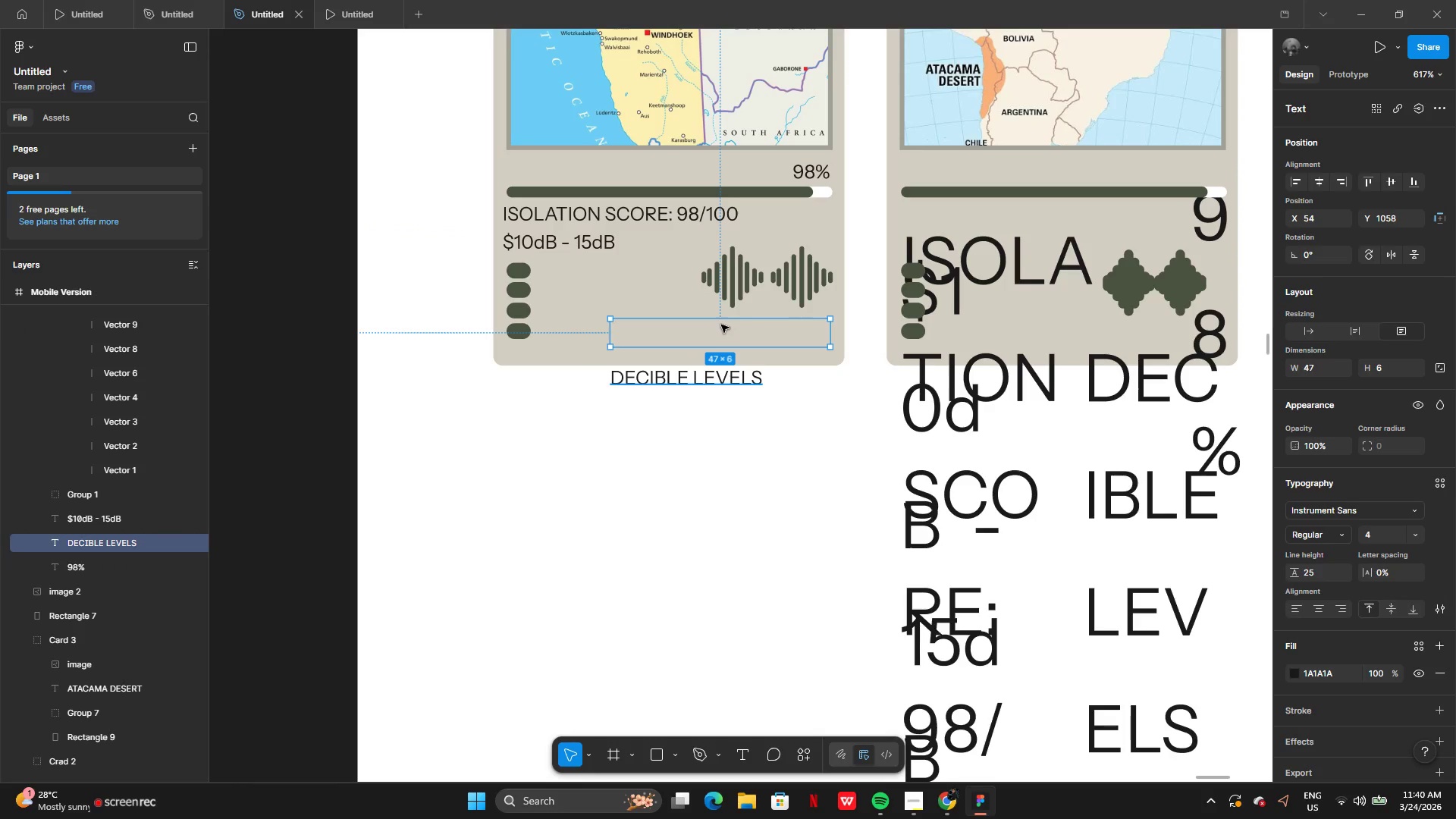 
left_click_drag(start_coordinate=[721, 325], to_coordinate=[788, 289])
 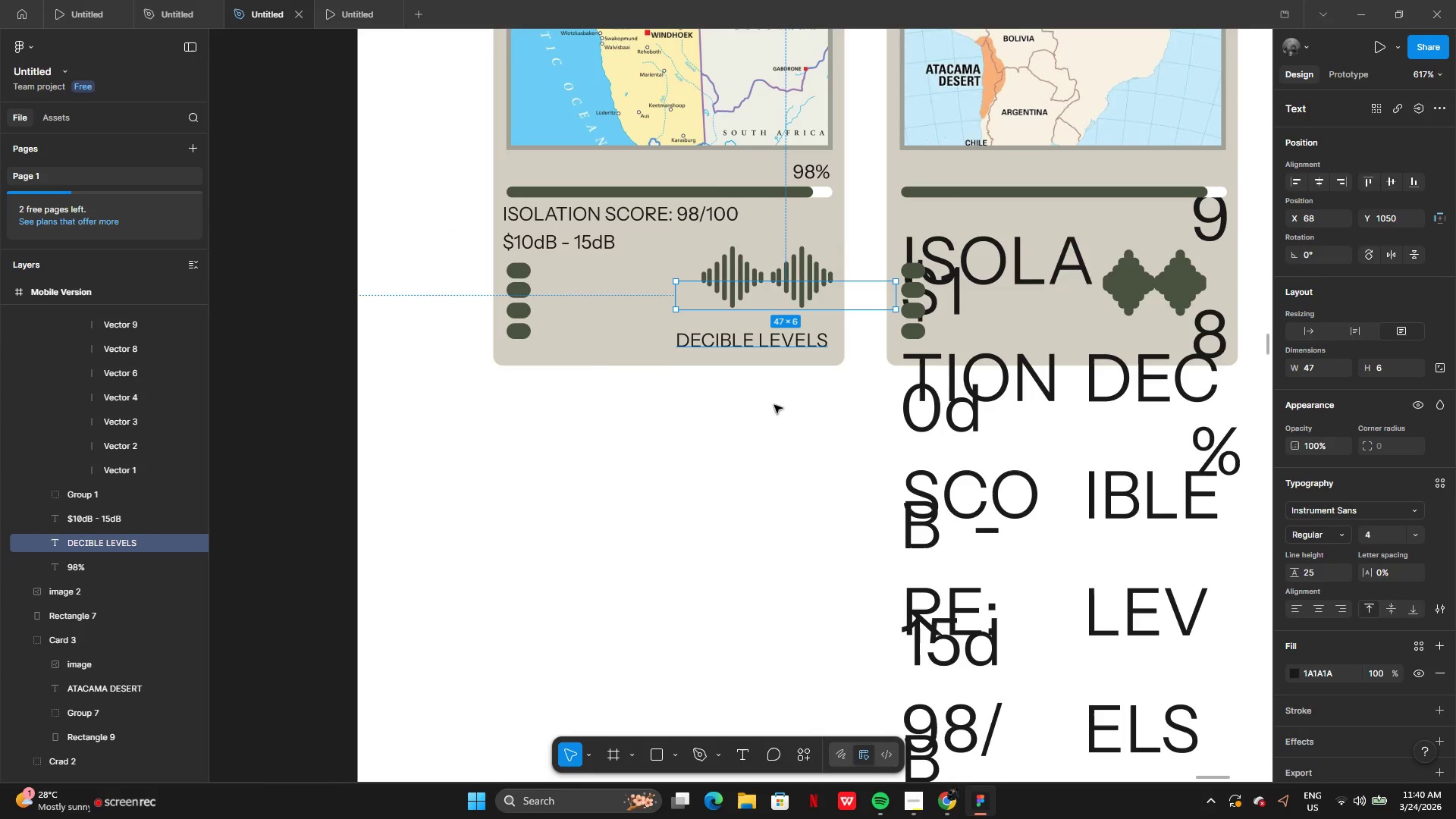 
left_click([774, 406])
 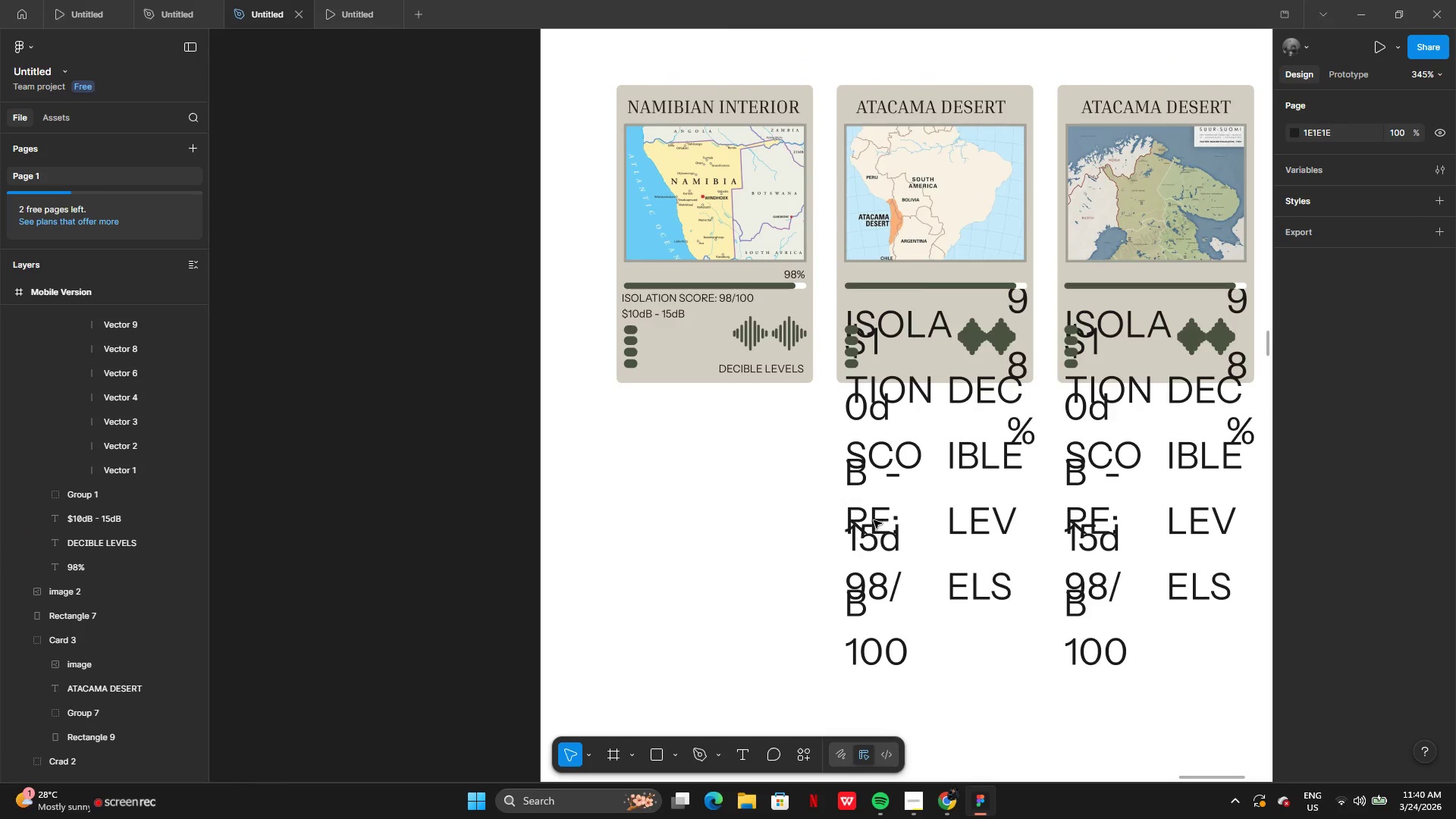 
left_click([864, 520])
 